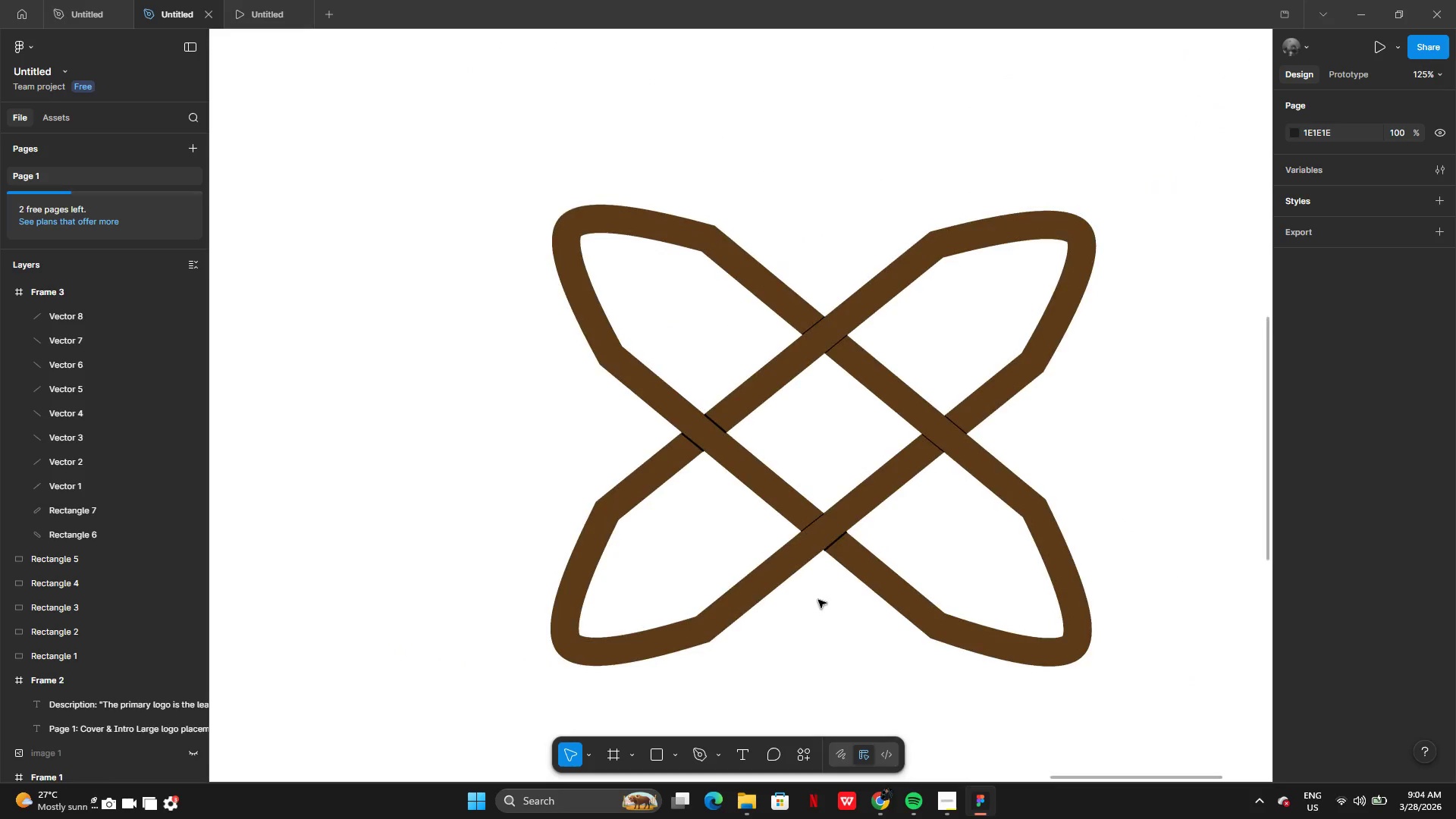 
left_click([792, 498])
 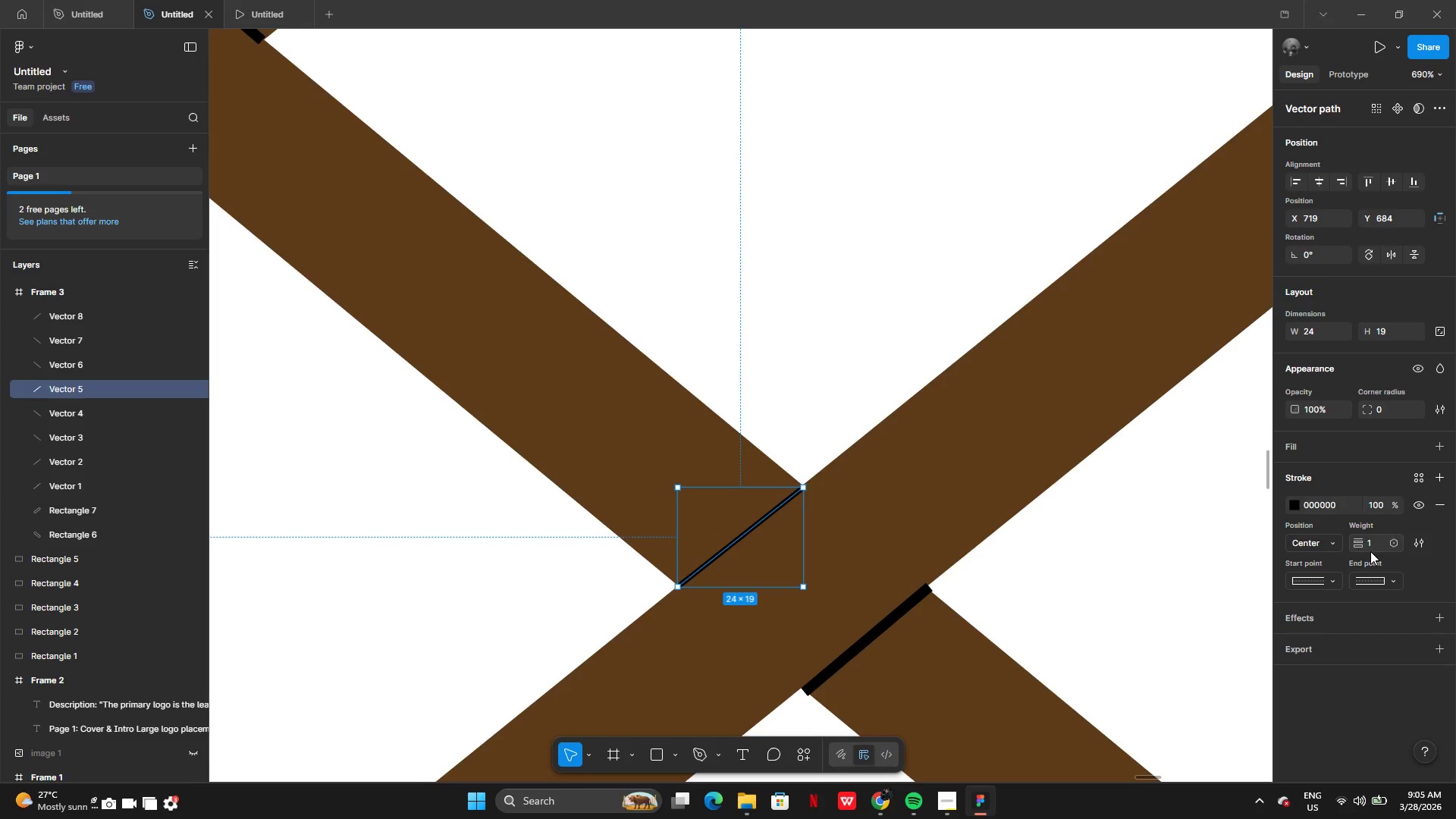 
left_click_drag(start_coordinate=[1371, 551], to_coordinate=[728, 405])
 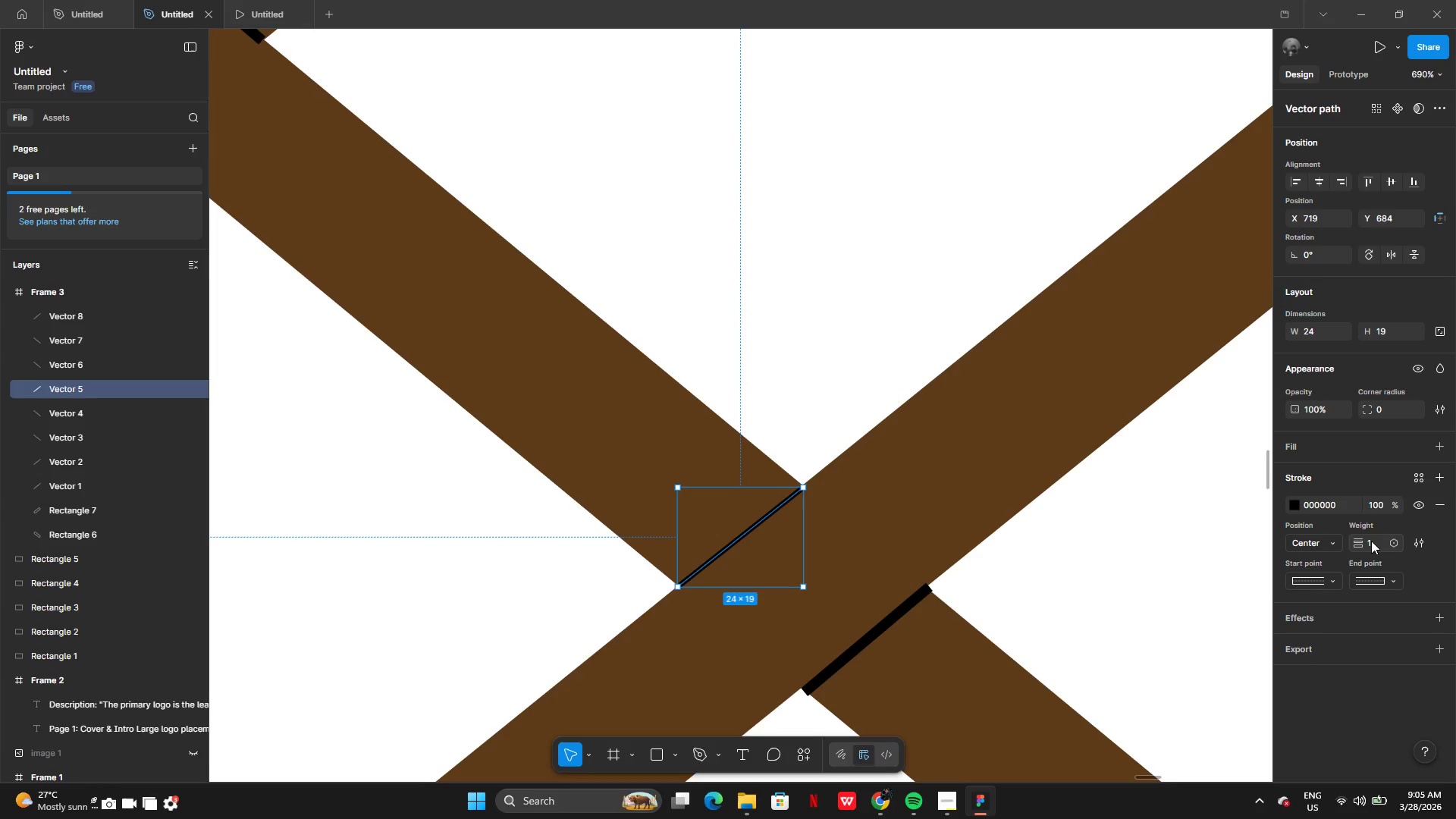 
left_click([1371, 540])
 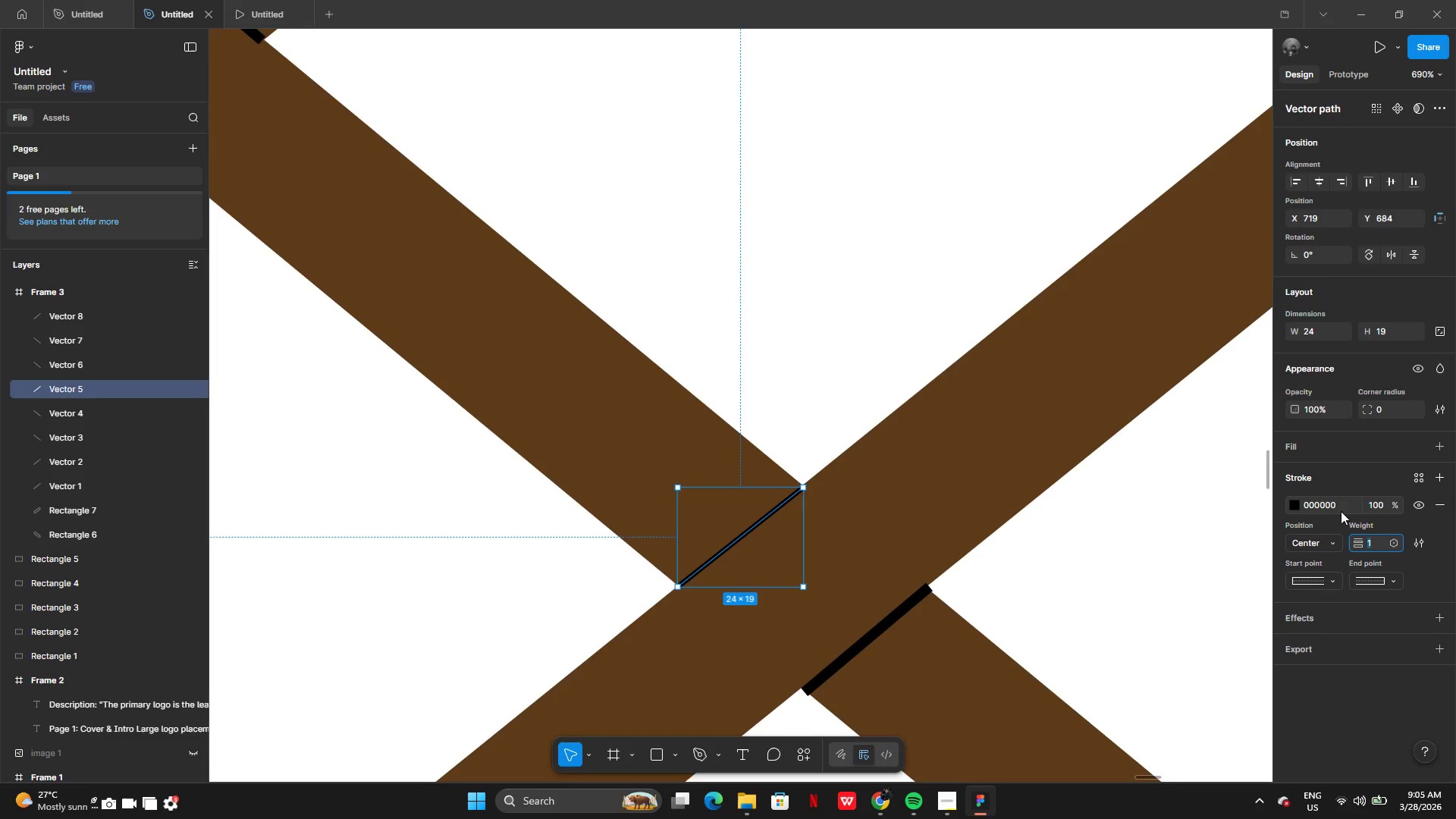 
key(2)
 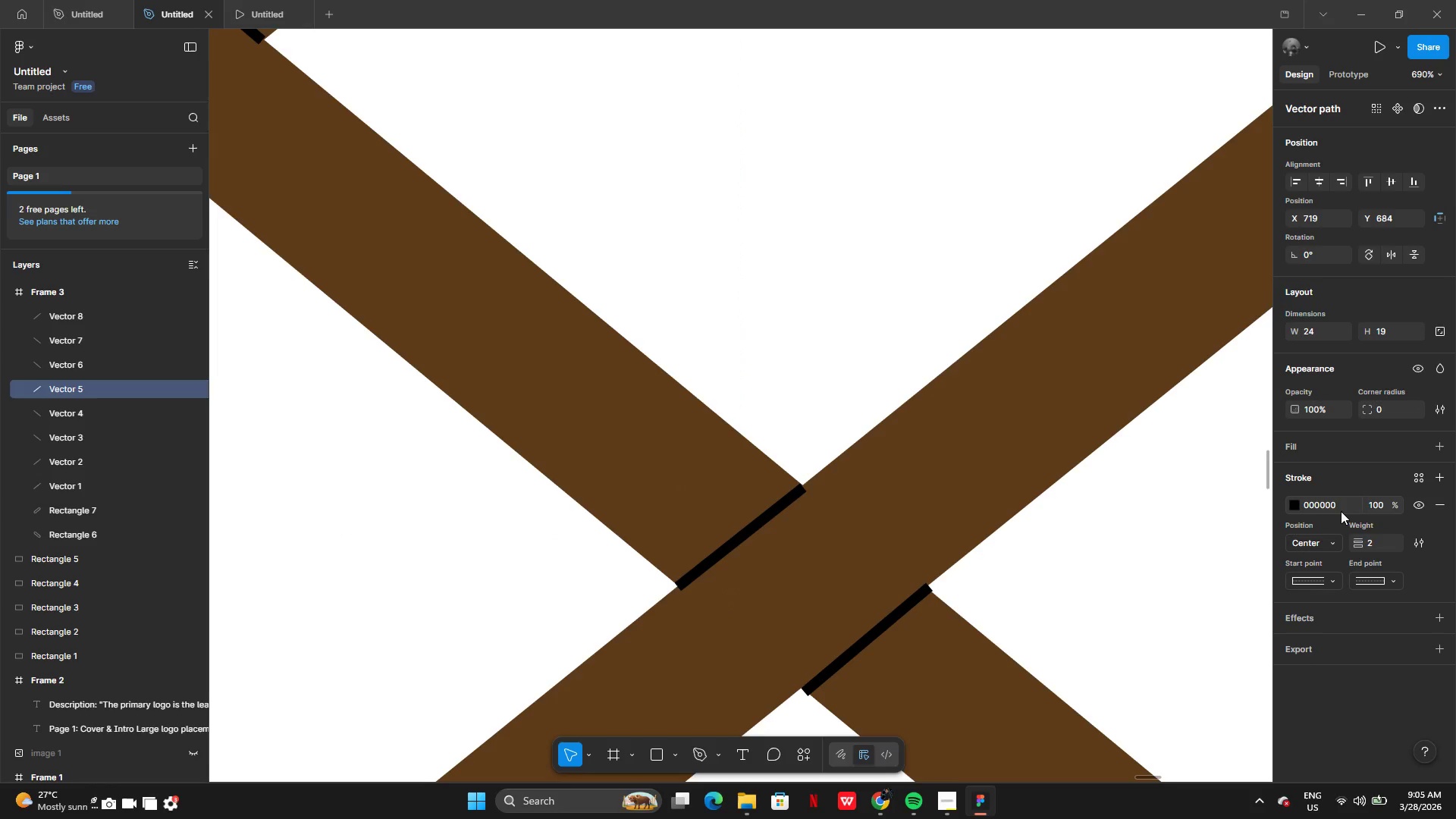 
key(Enter)
 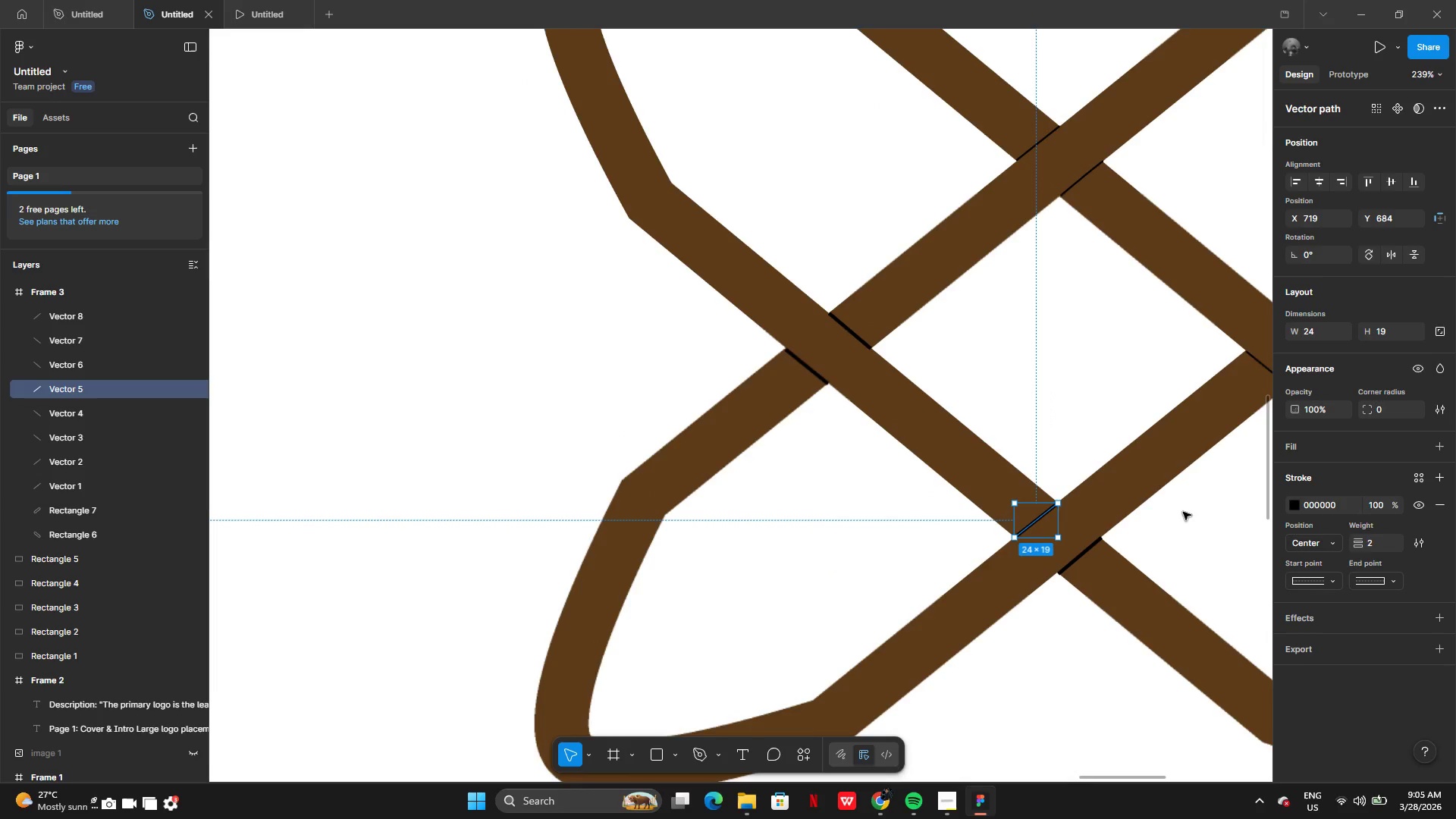 
left_click([1127, 367])
 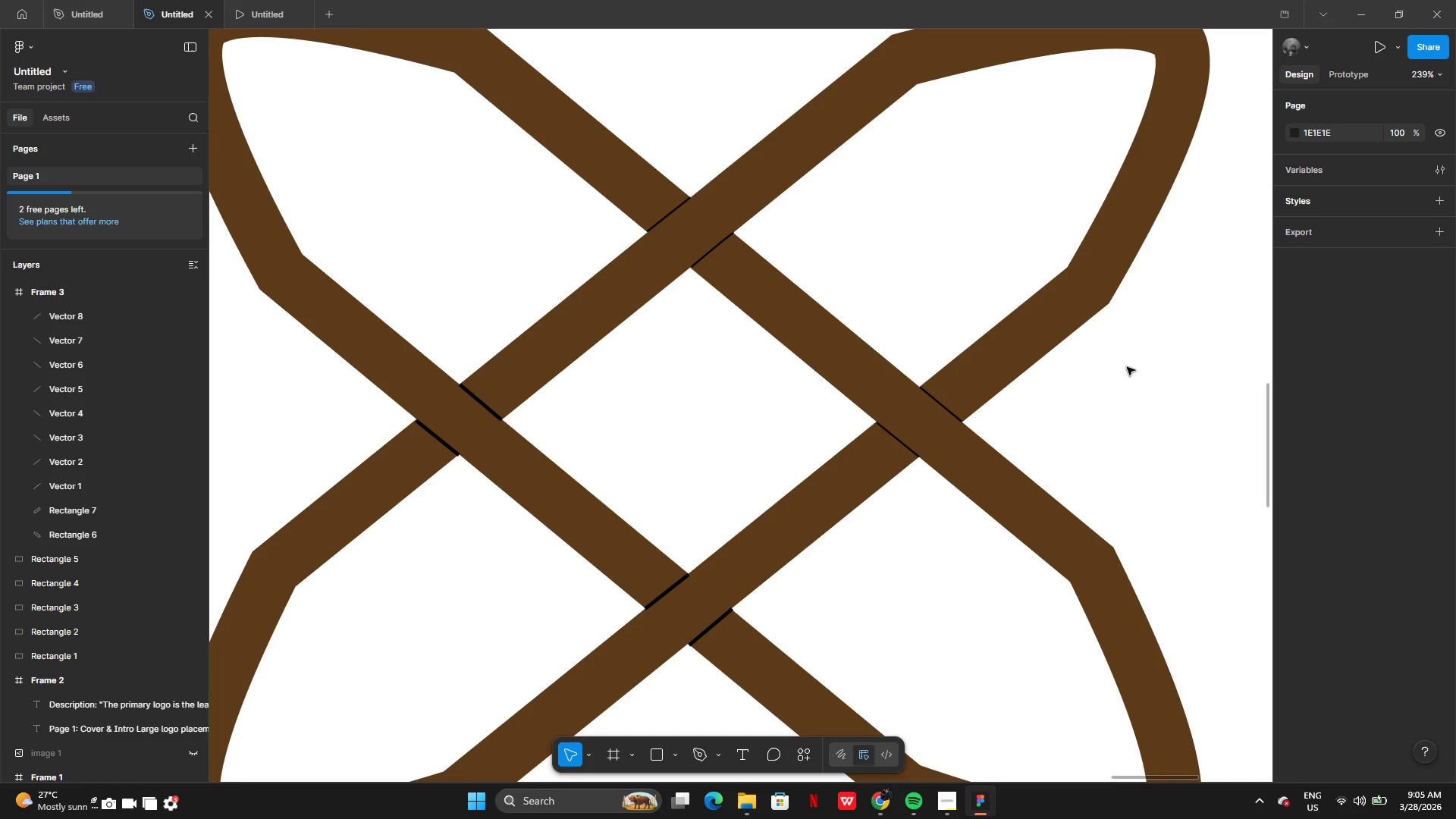 
wait(9.5)
 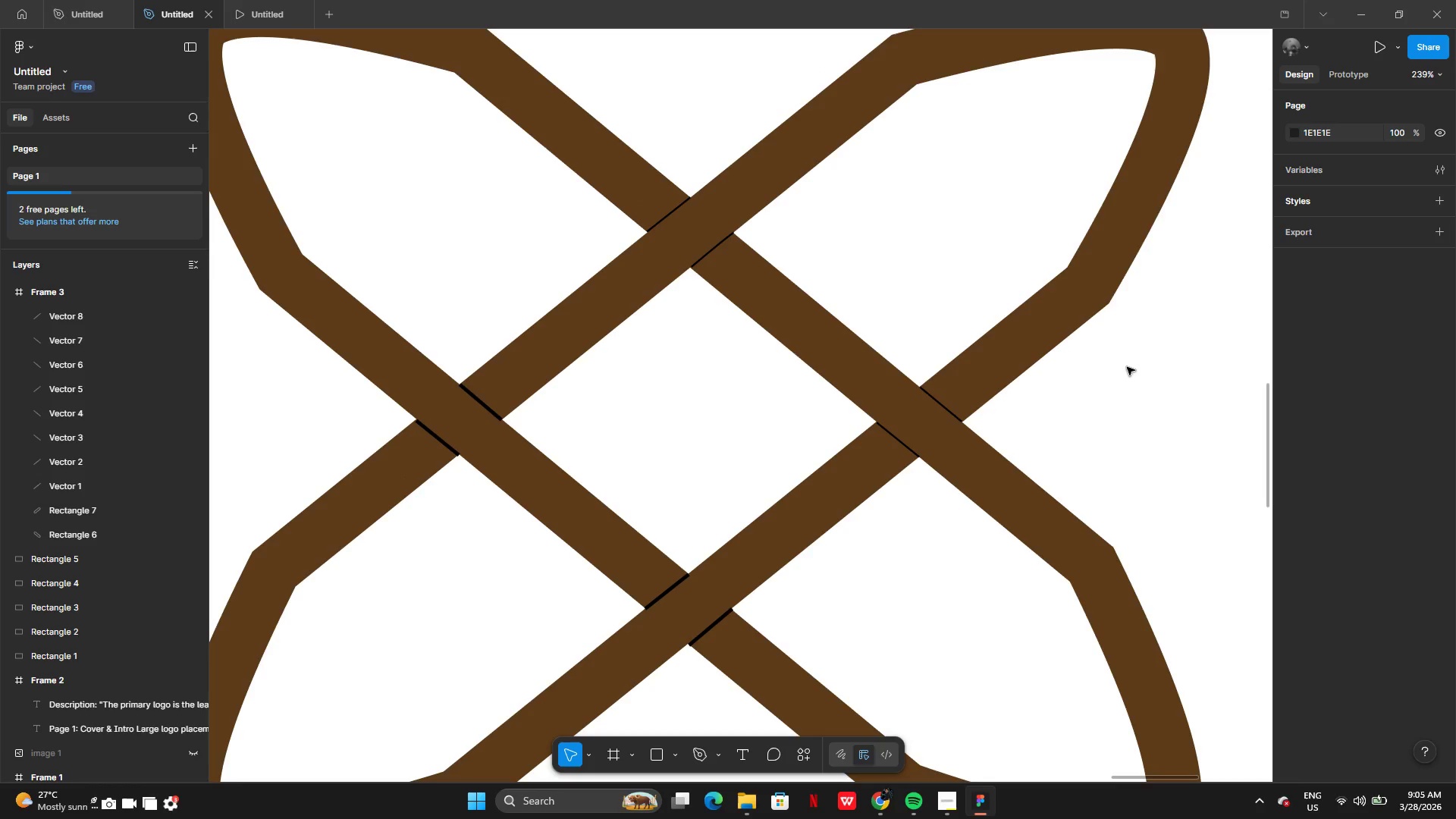 
left_click([1137, 635])
 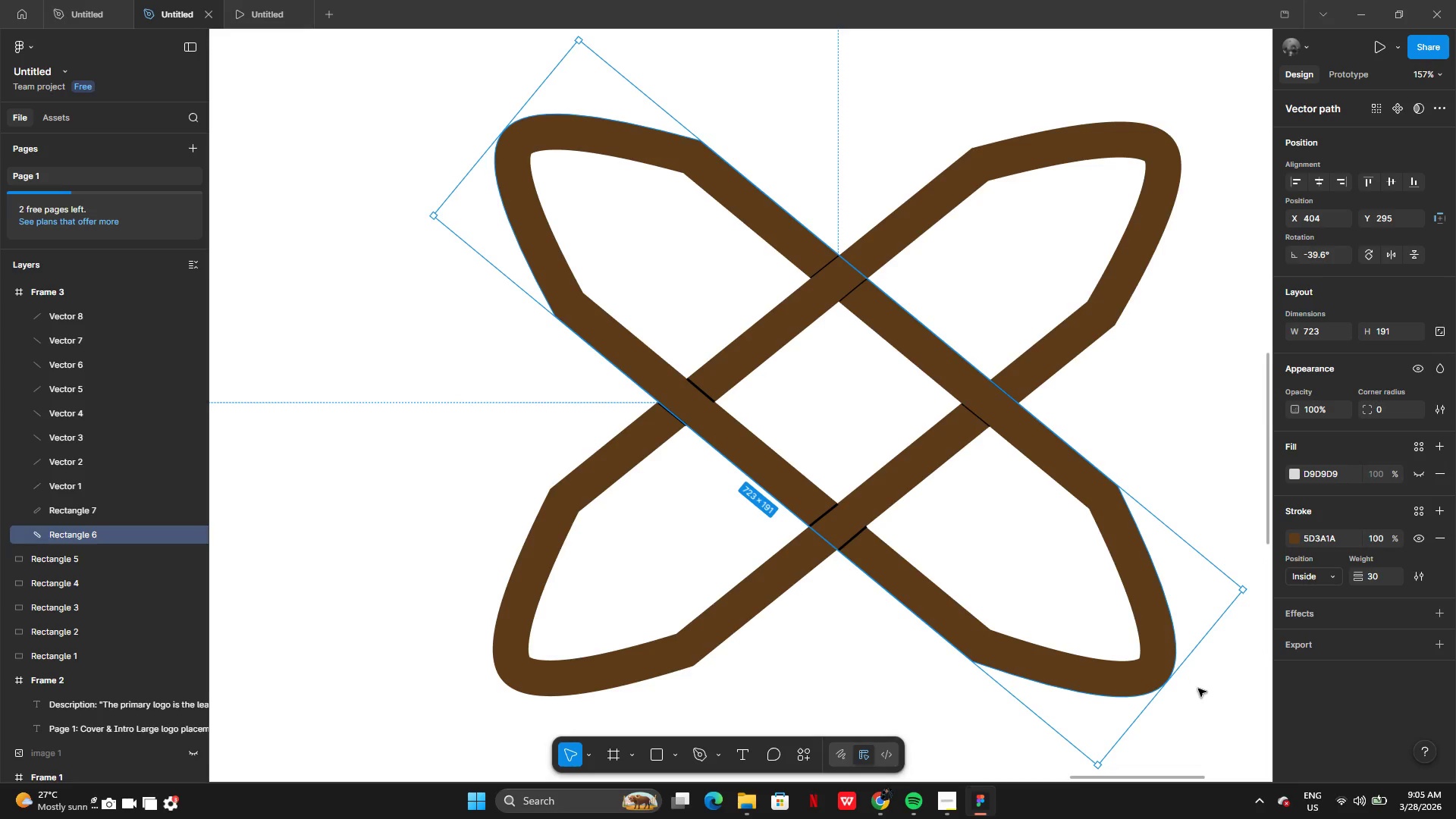 
hold_key(key=AltLeft, duration=3.77)
left_click_drag(start_coordinate=[1172, 682], to_coordinate=[1063, 575])
 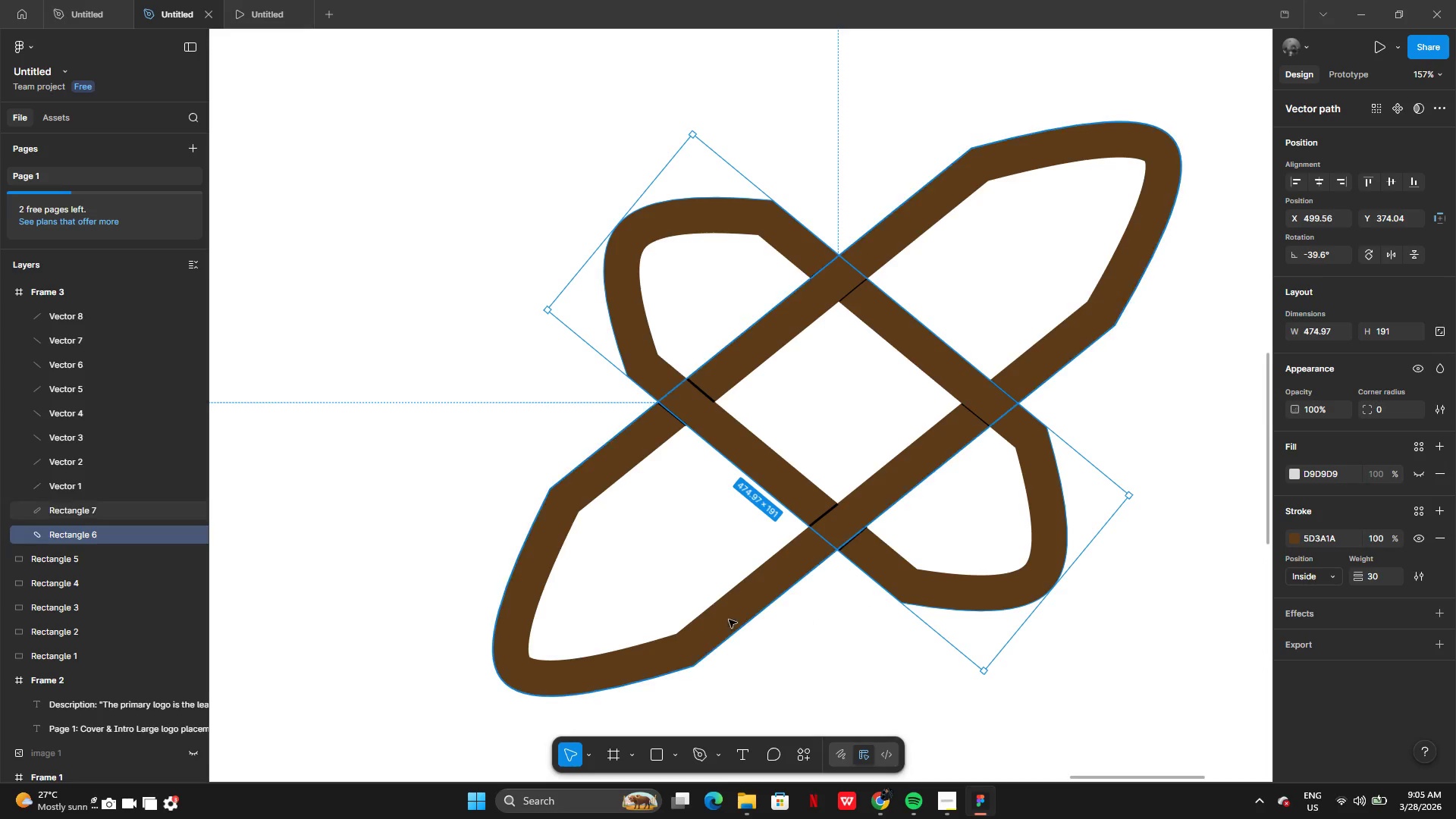 
left_click([715, 622])
 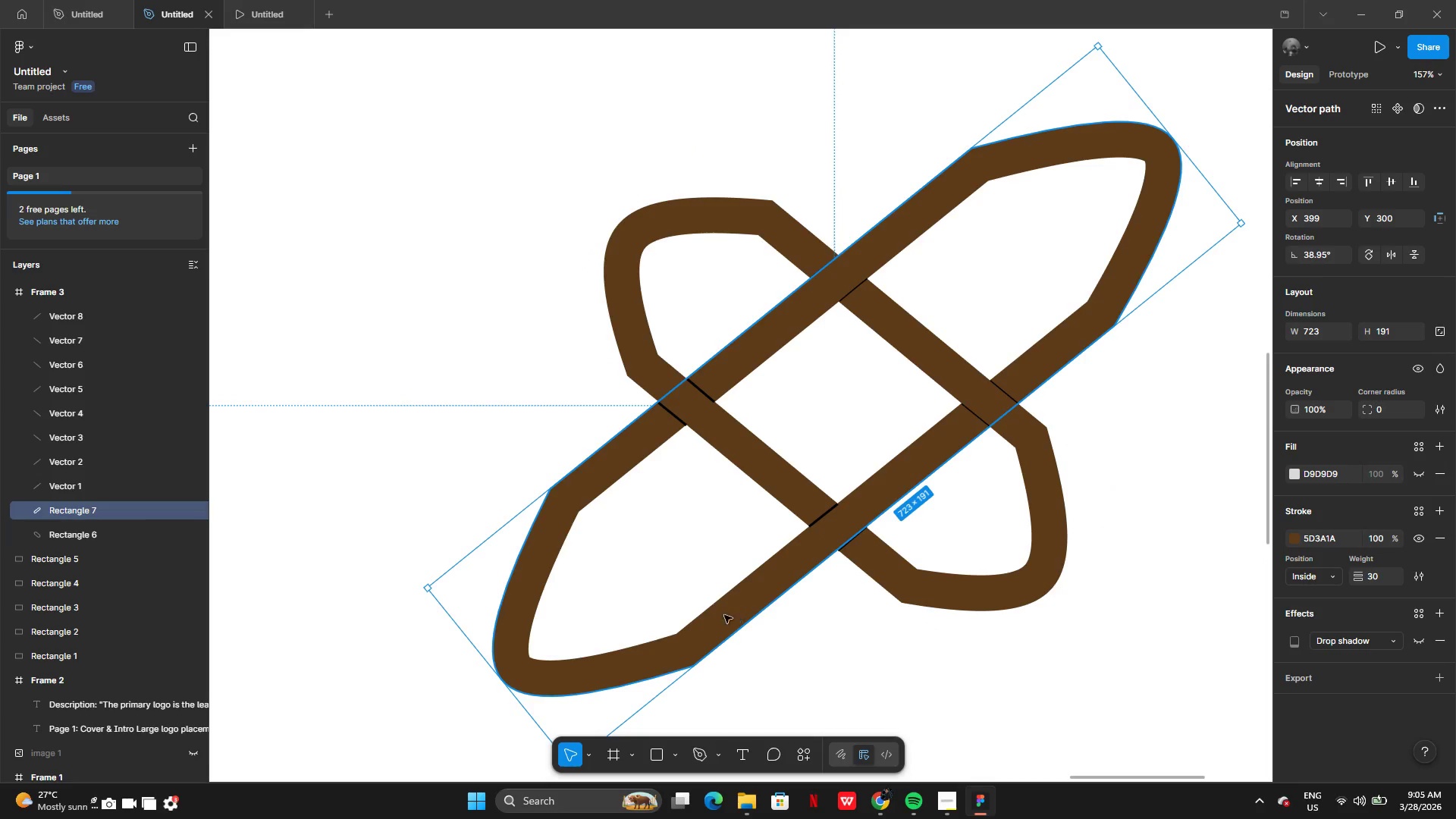 
hold_key(key=AltLeft, duration=4.31)
left_click_drag(start_coordinate=[499, 681], to_coordinate=[599, 589])
 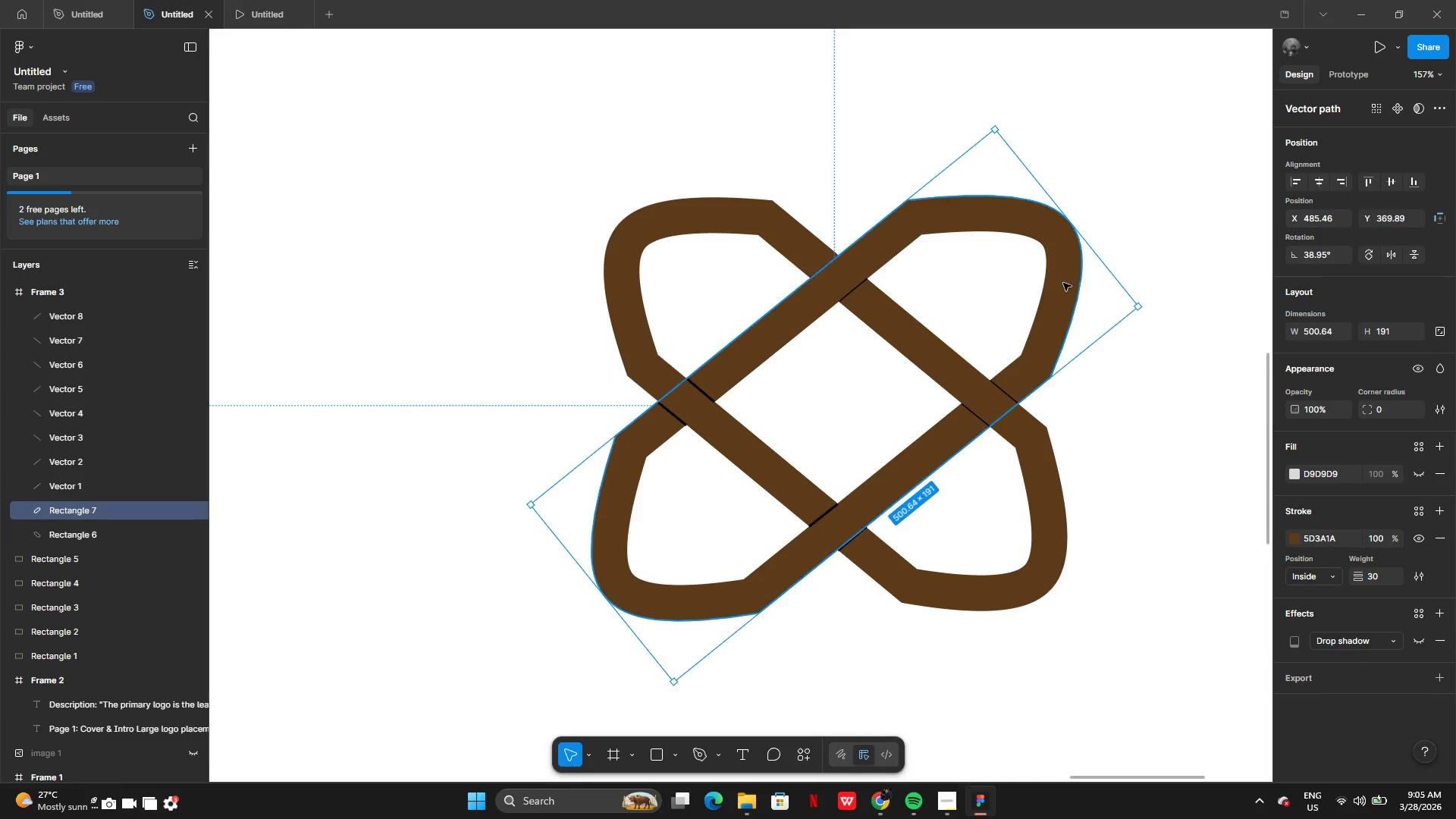 
left_click_drag(start_coordinate=[1062, 284], to_coordinate=[1055, 288])
 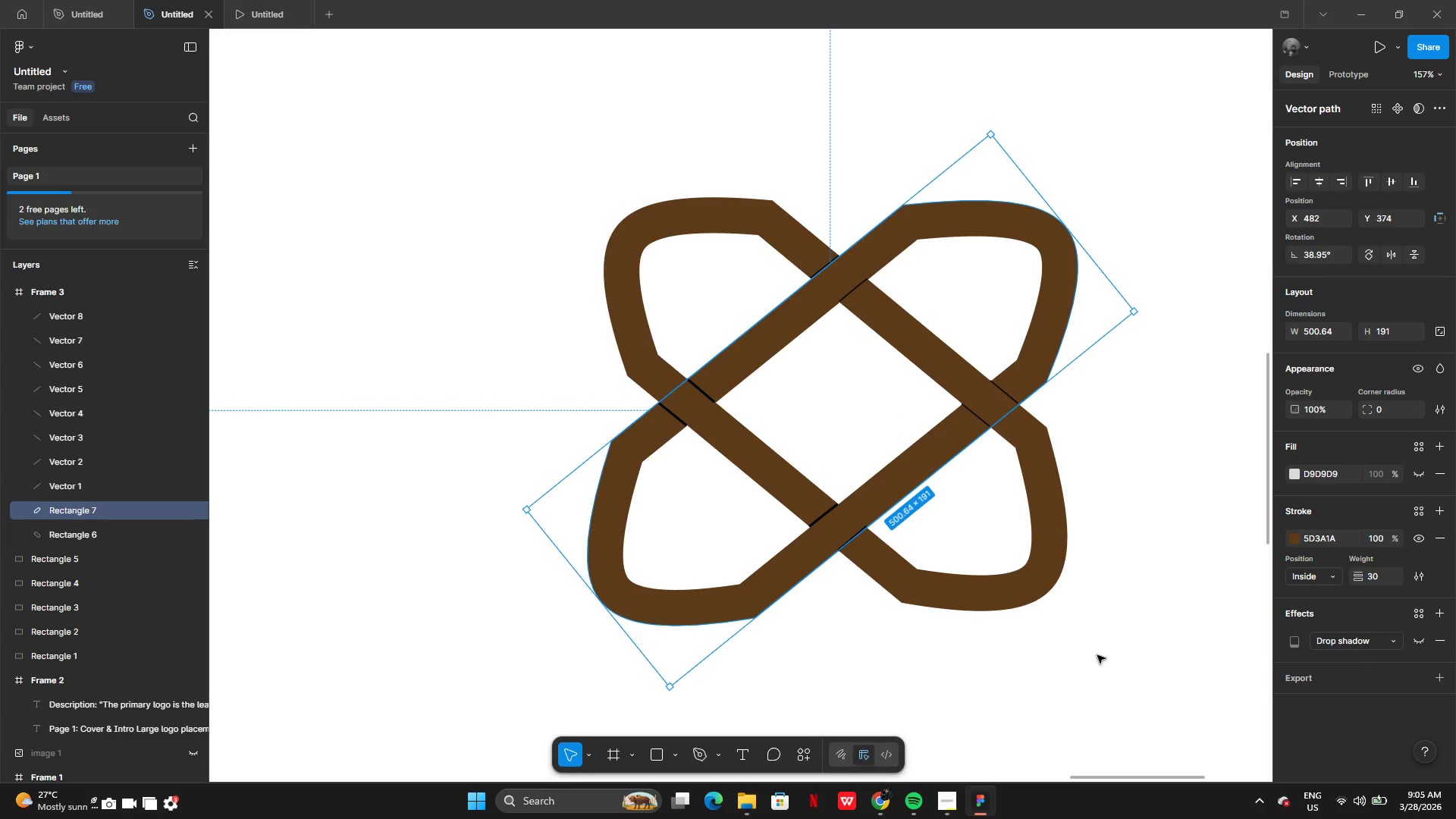 
left_click([1098, 658])
 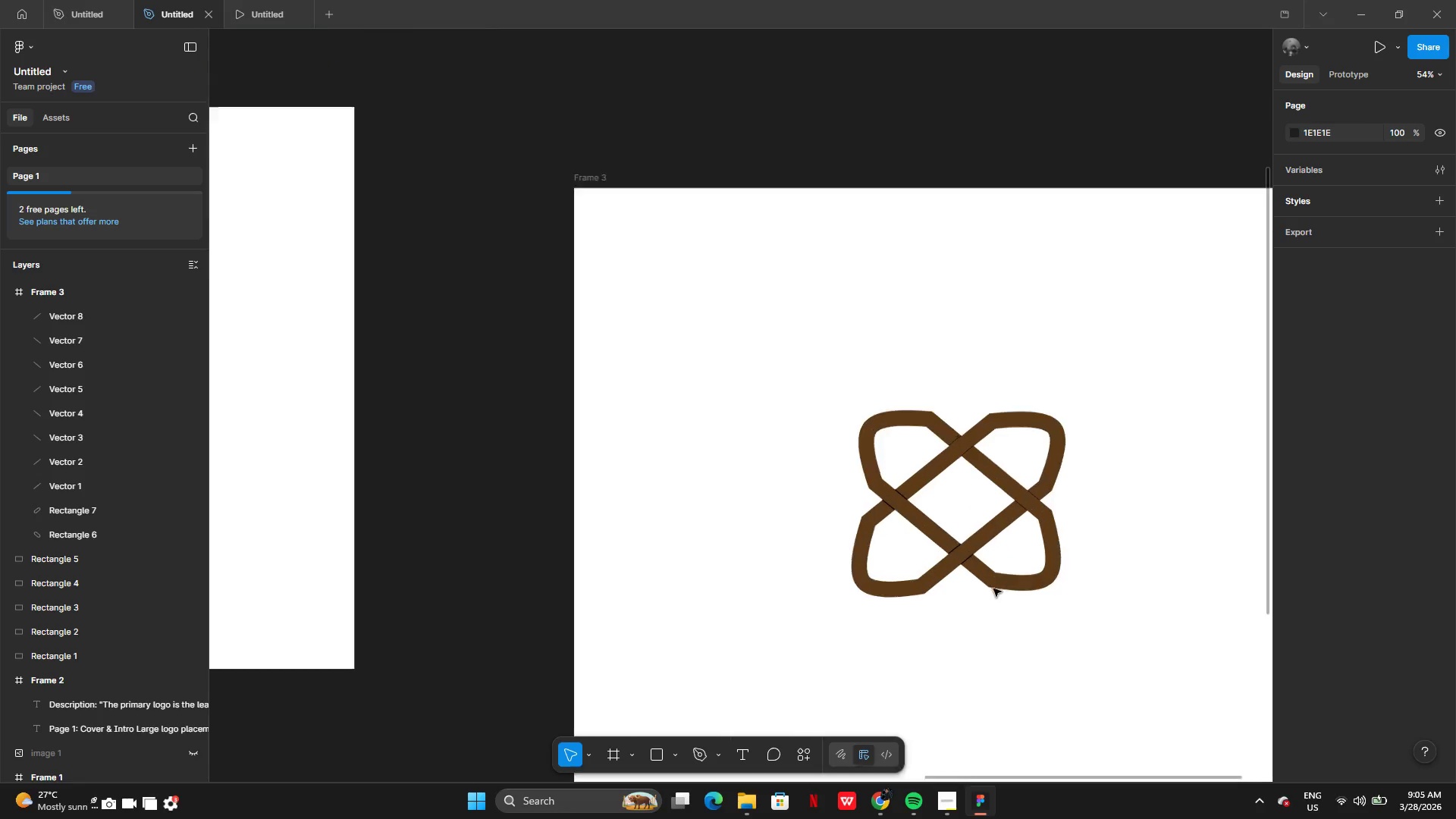 
wait(6.5)
 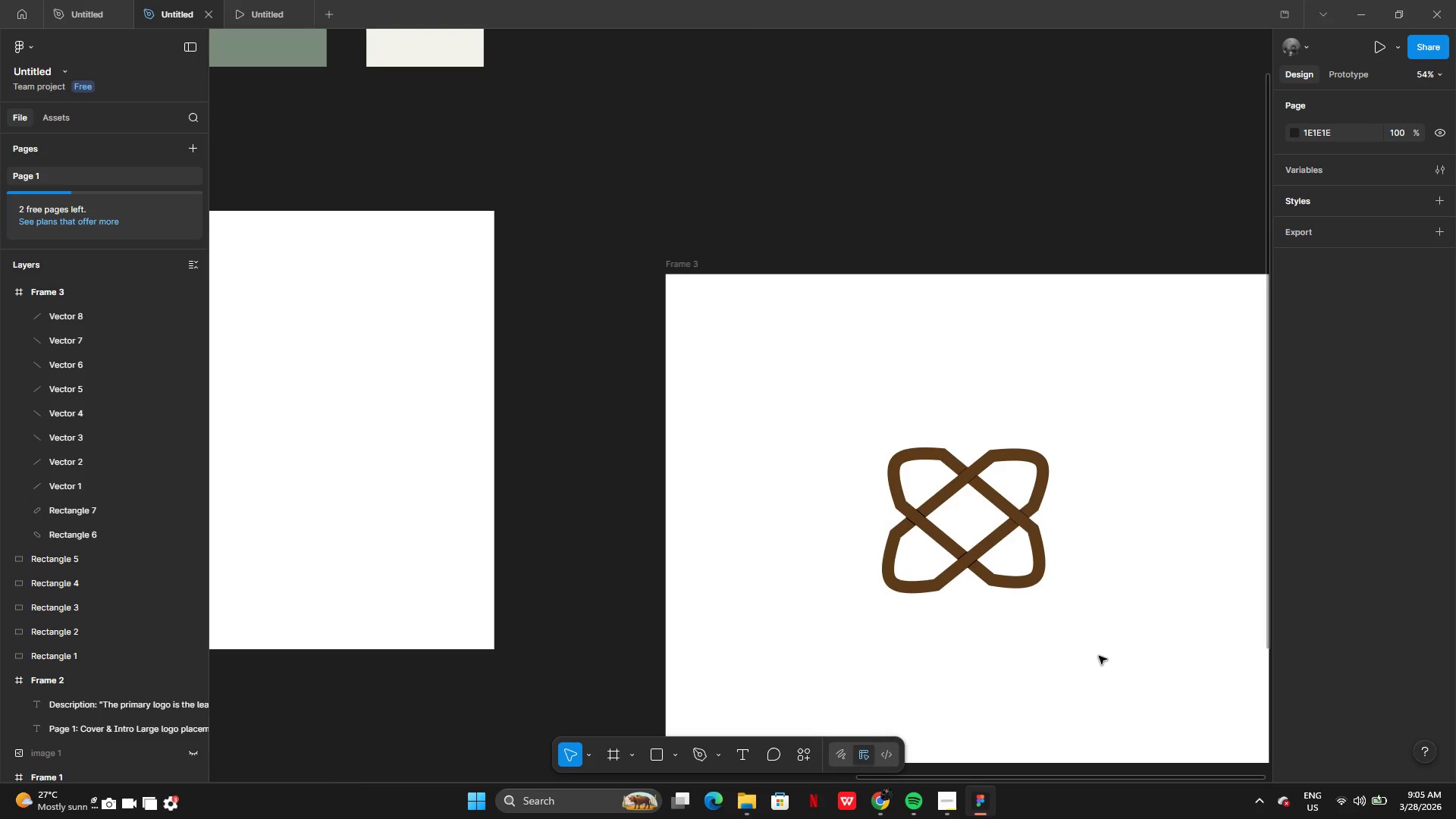 
left_click([914, 560])
 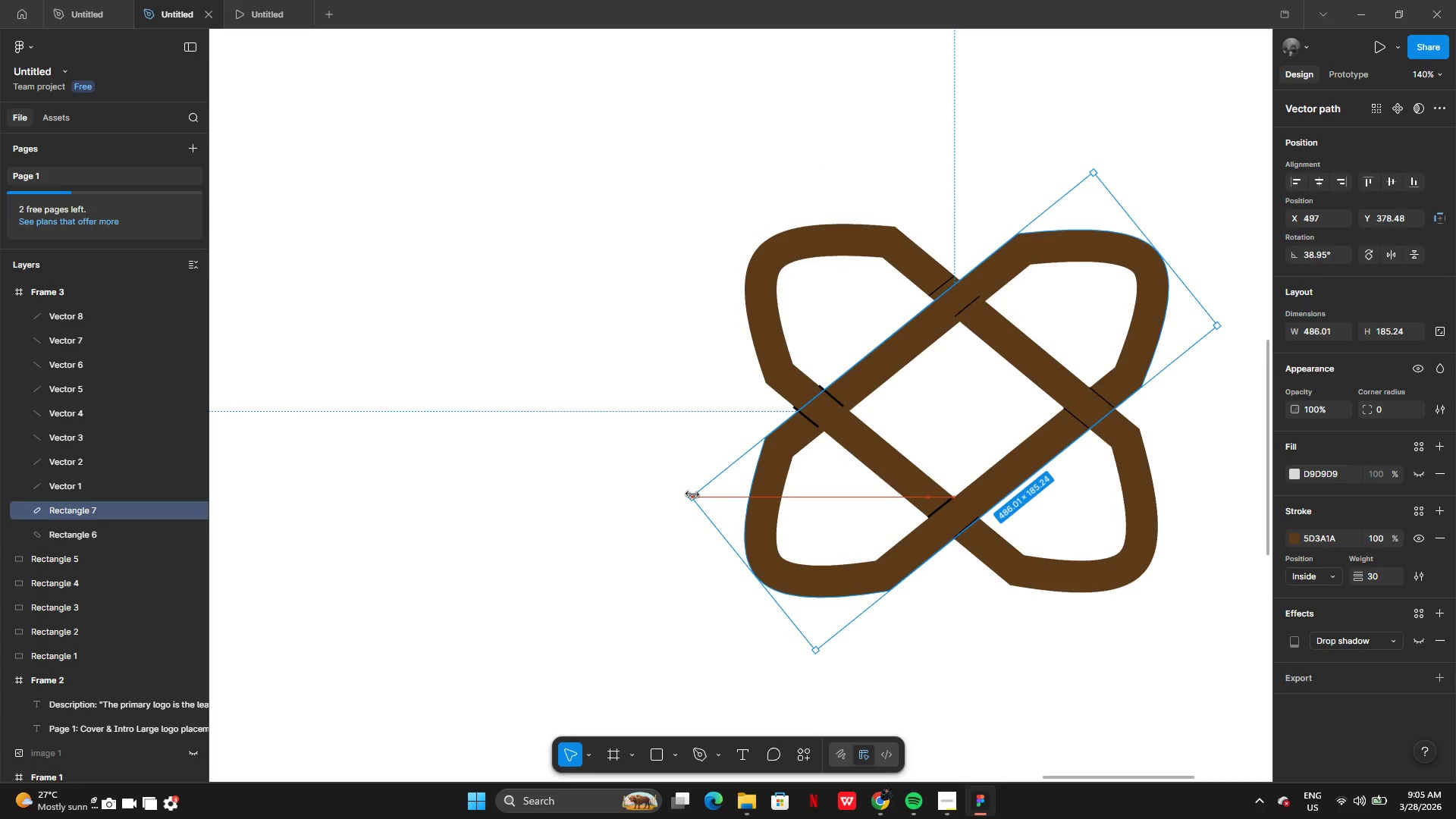 
wait(7.94)
 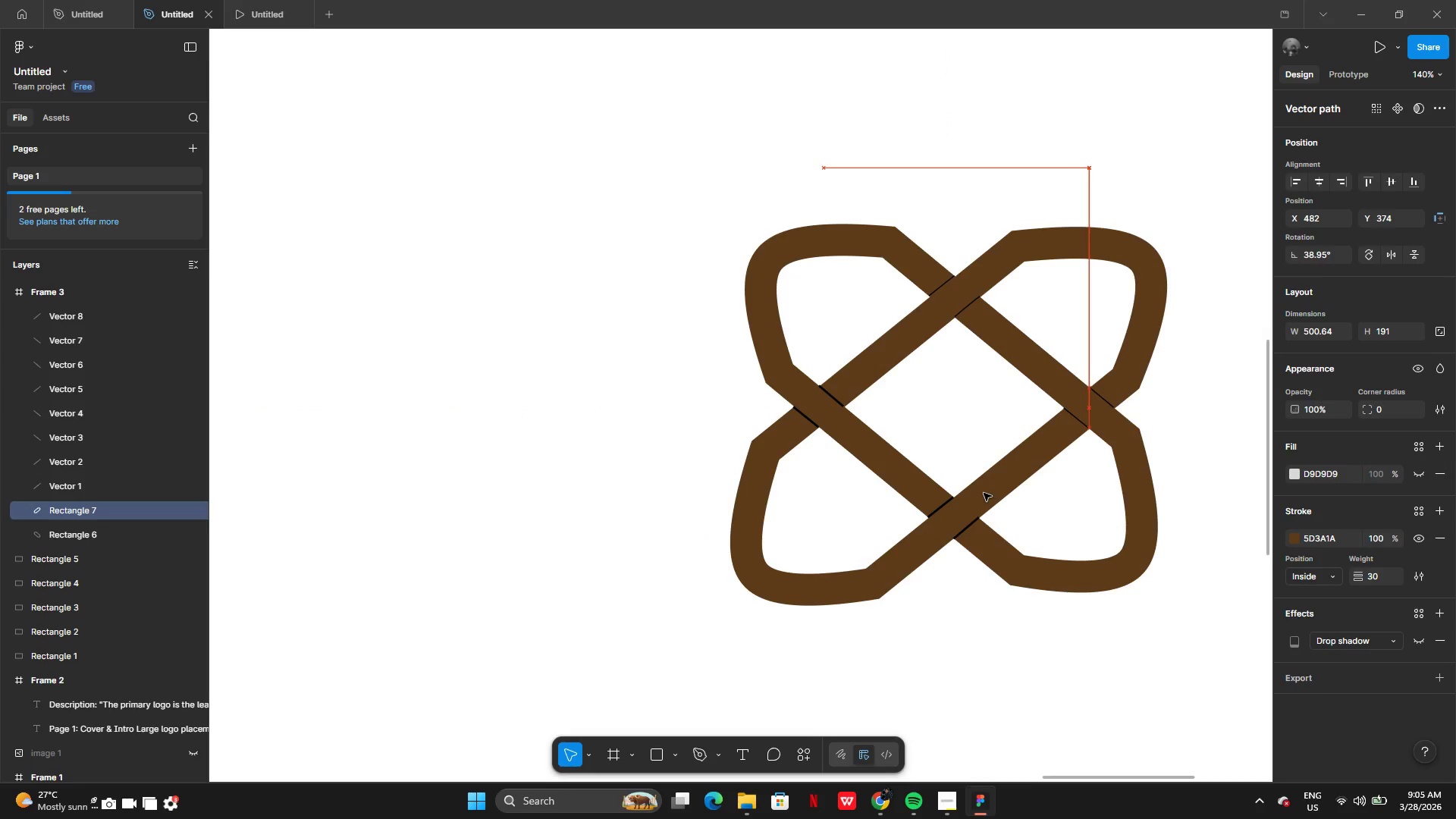 
key(Control+Z)
 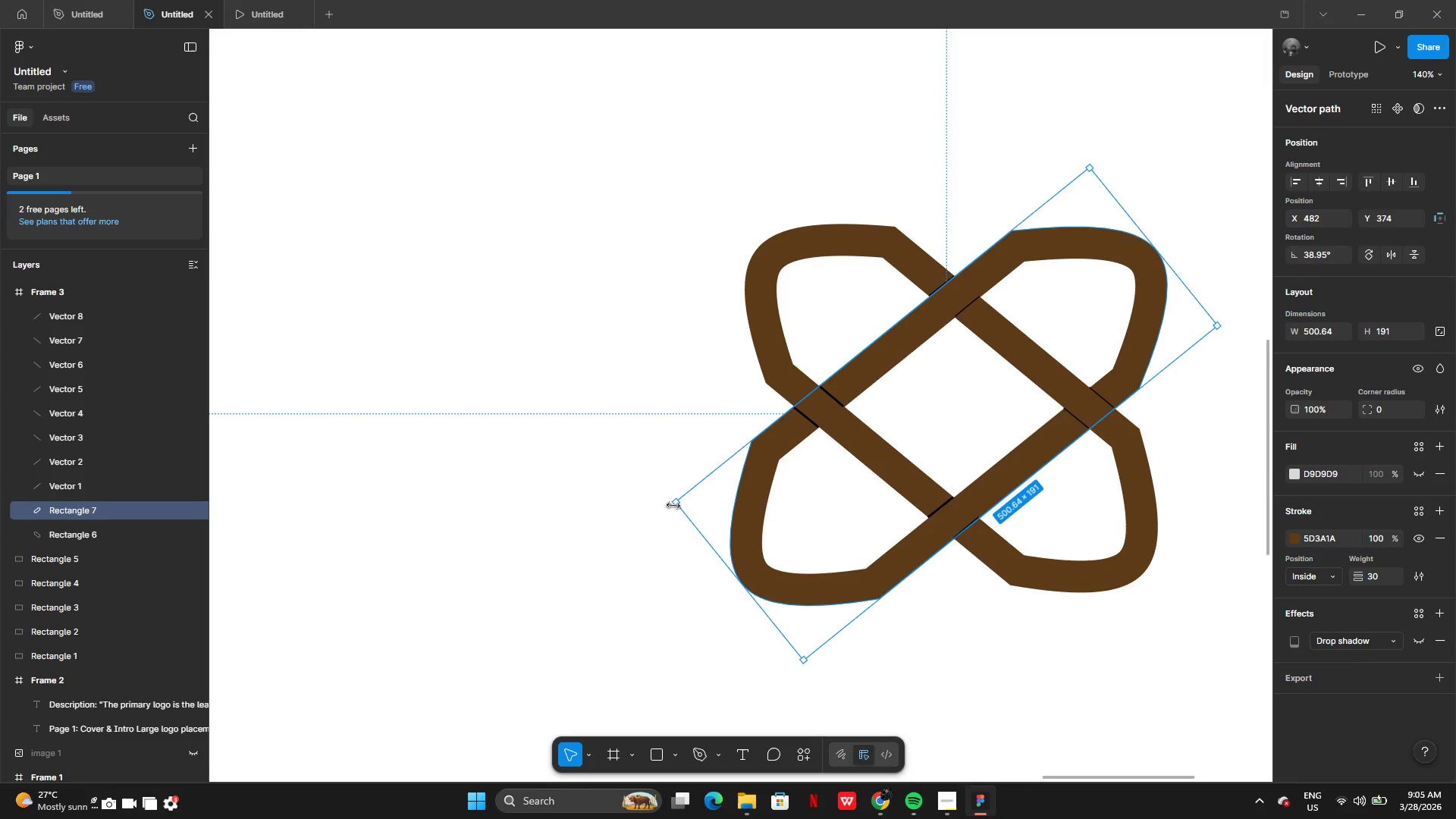 
left_click_drag(start_coordinate=[673, 505], to_coordinate=[682, 497])
 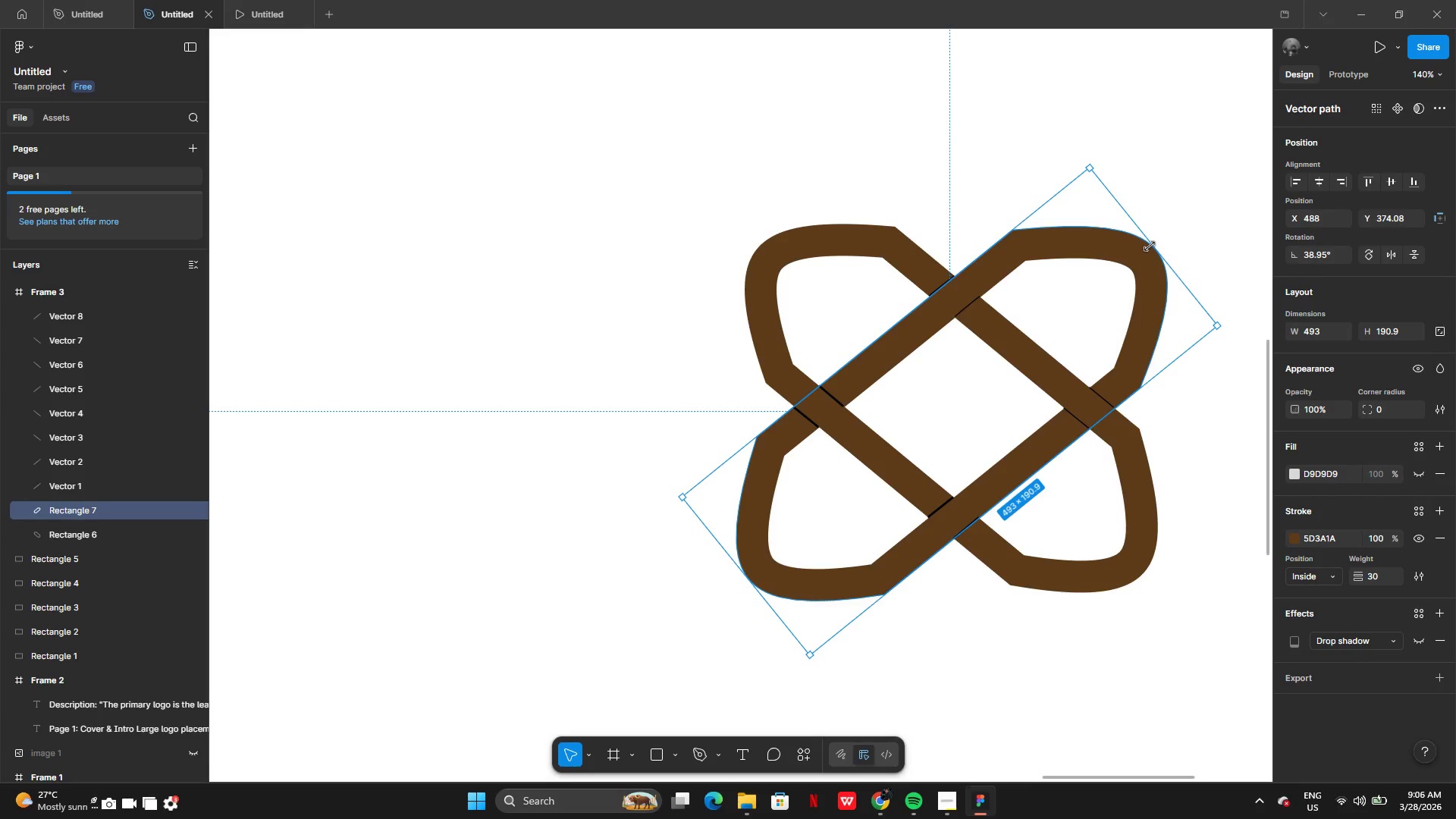 
left_click_drag(start_coordinate=[1150, 246], to_coordinate=[1152, 242])
 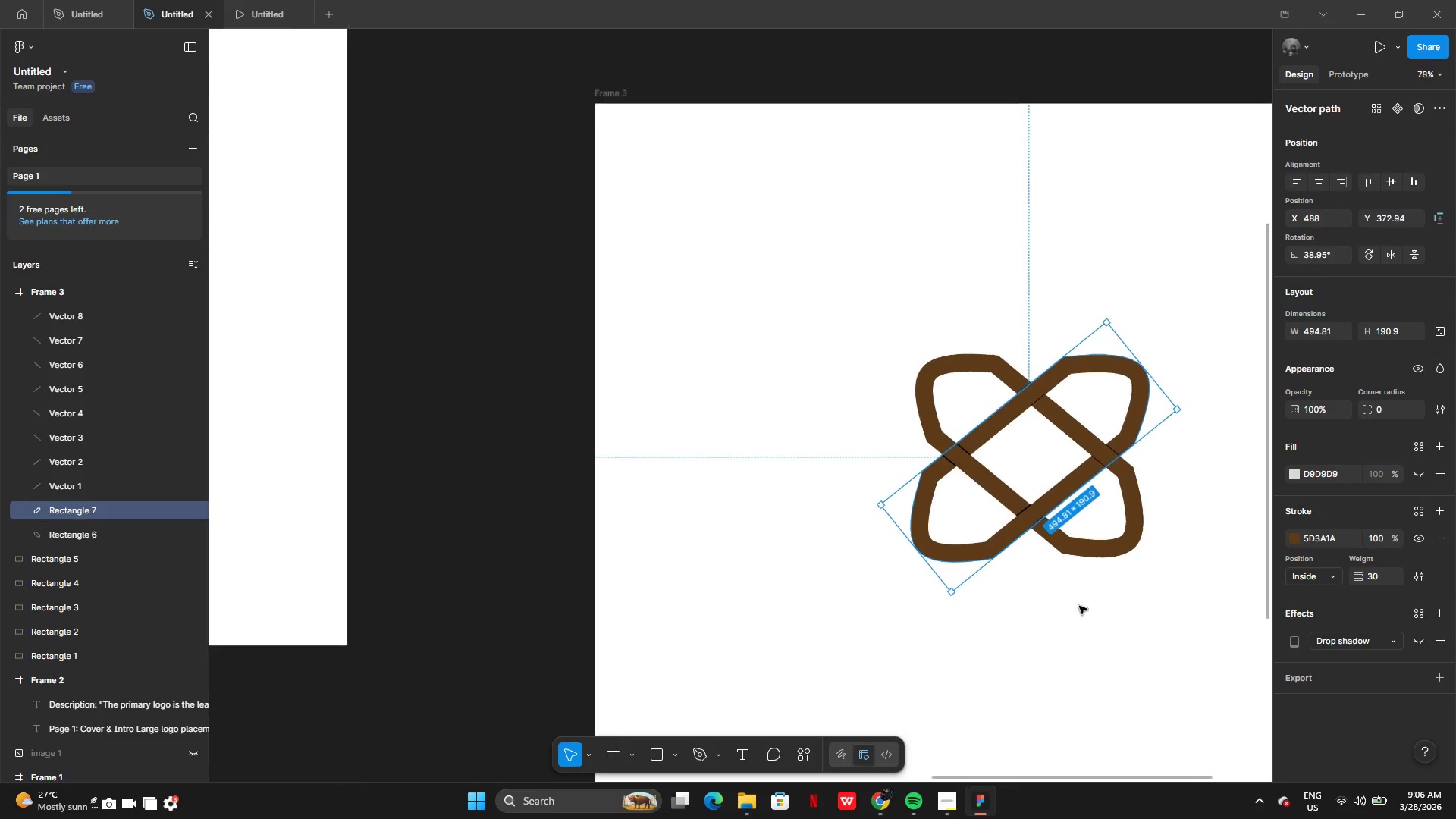 
left_click([1079, 606])
 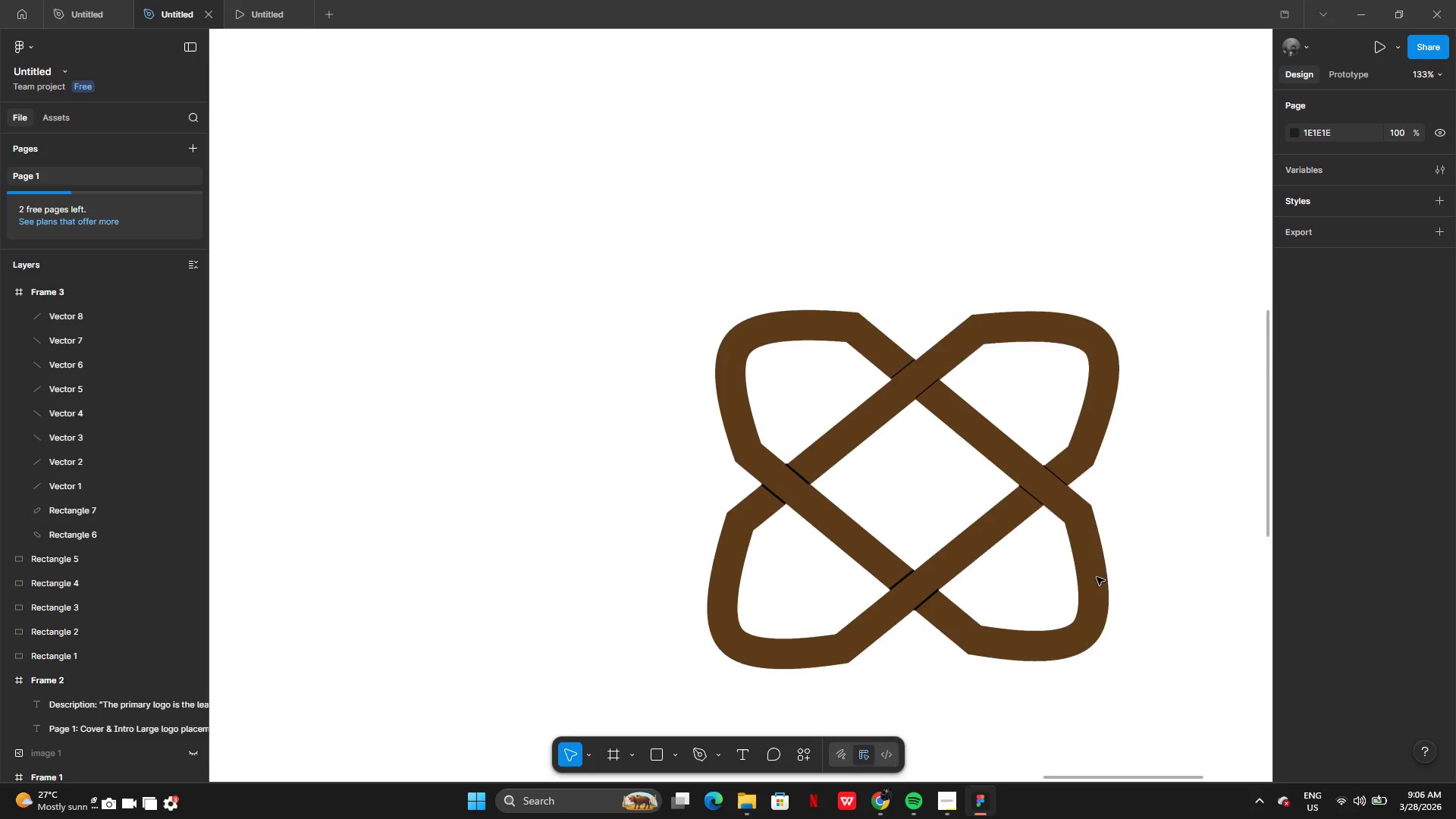 
left_click([883, 593])
 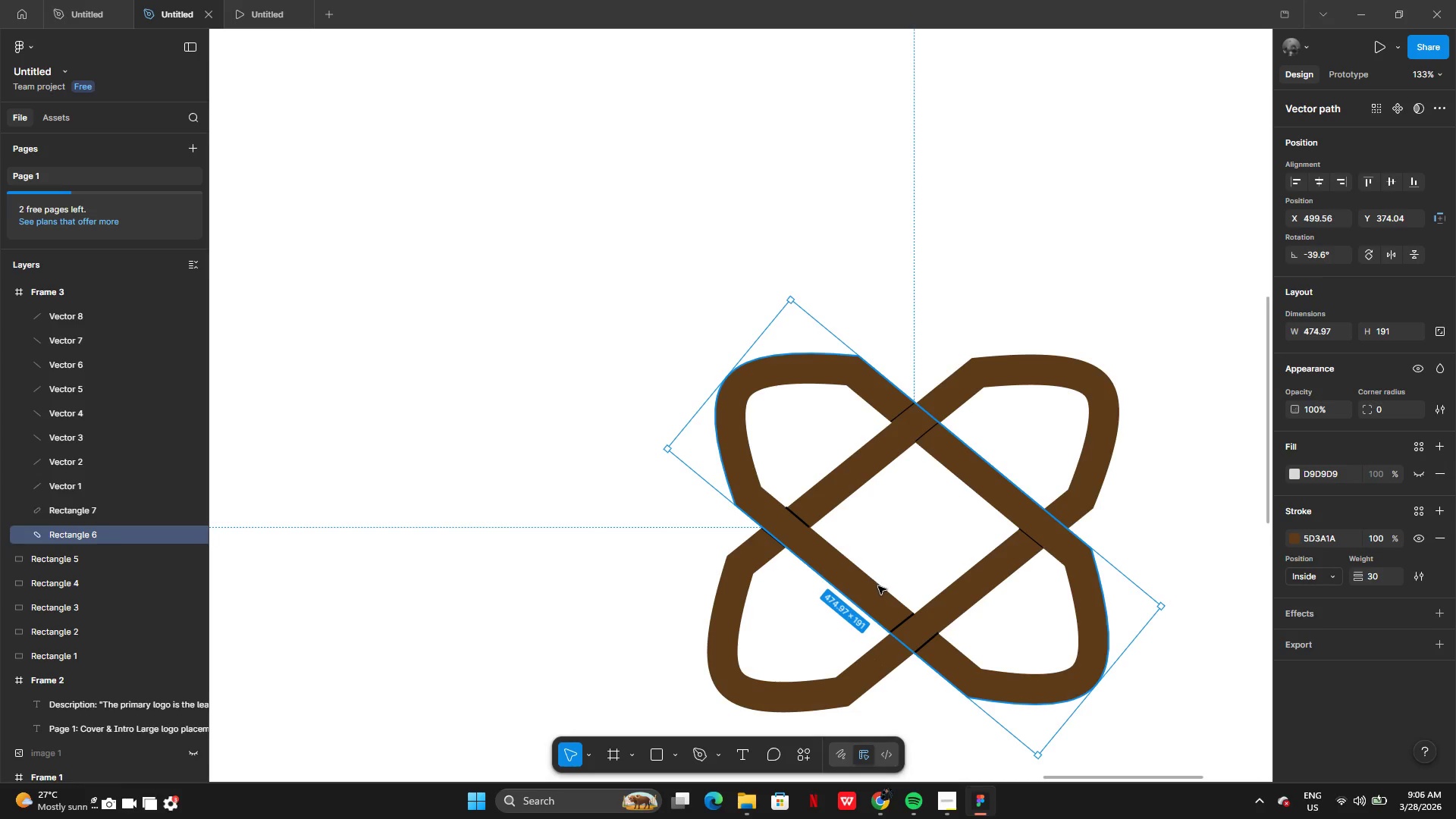 
double_click([878, 586])
 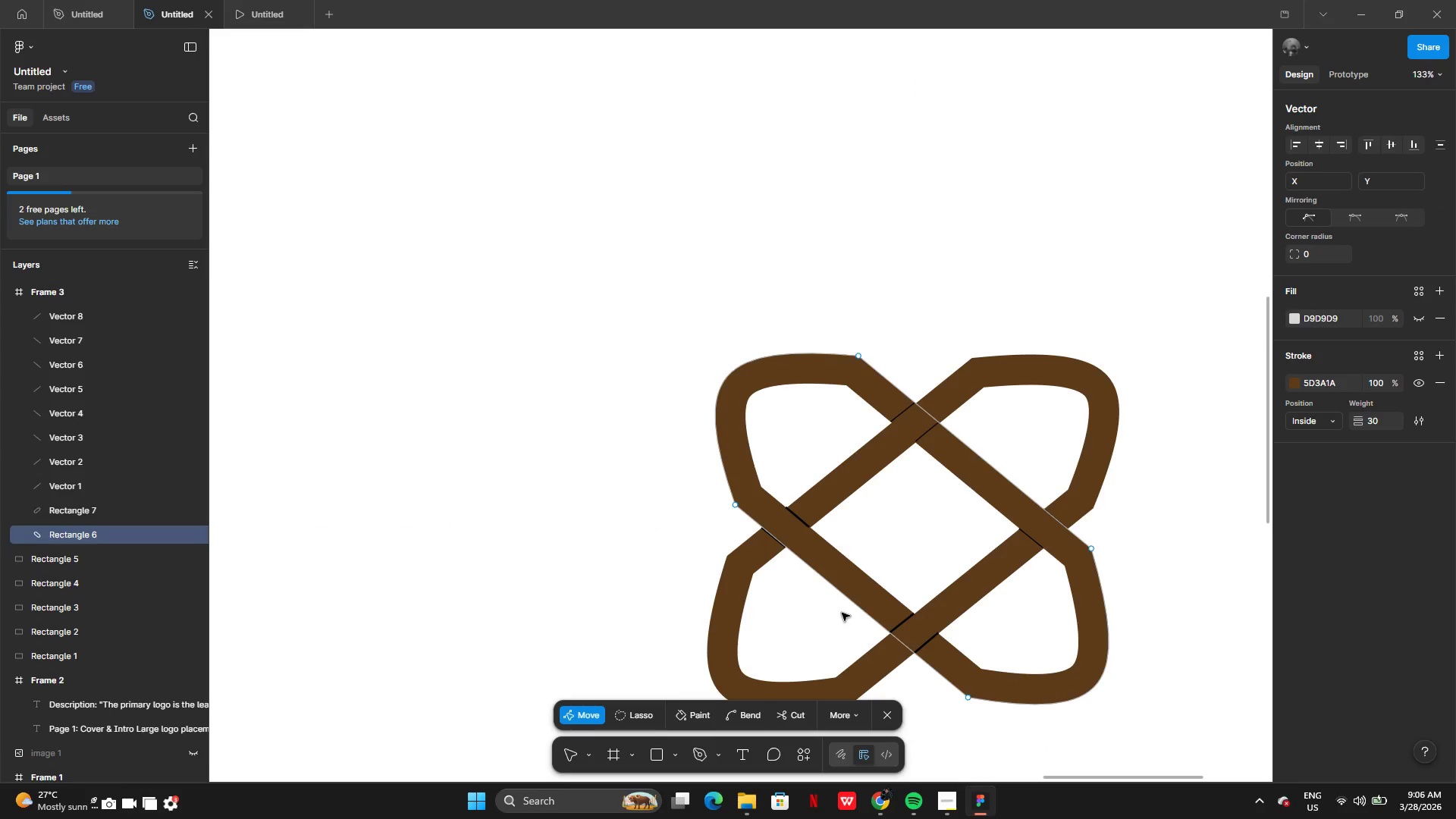 
double_click([869, 595])
 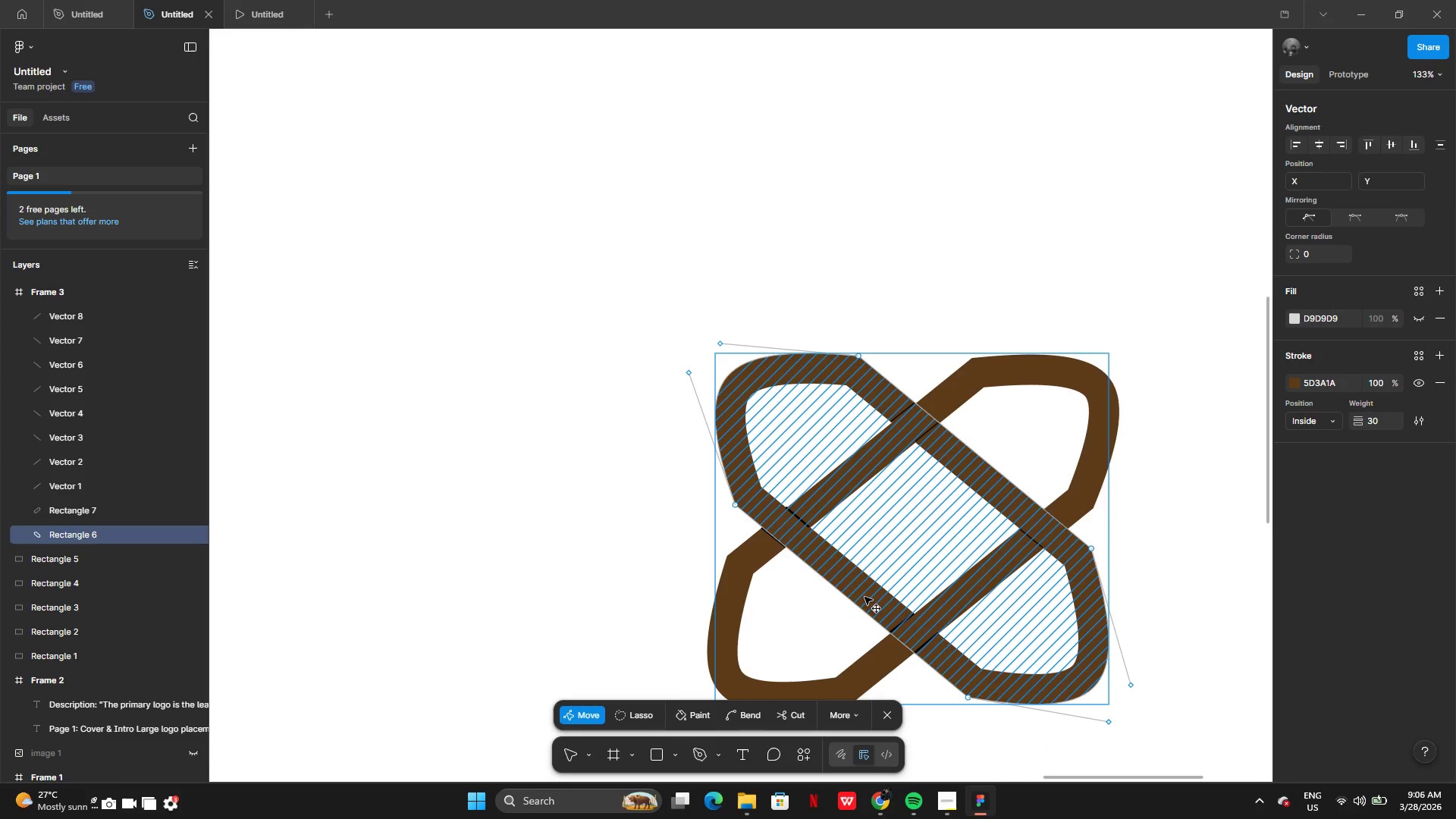 
left_click([864, 597])
 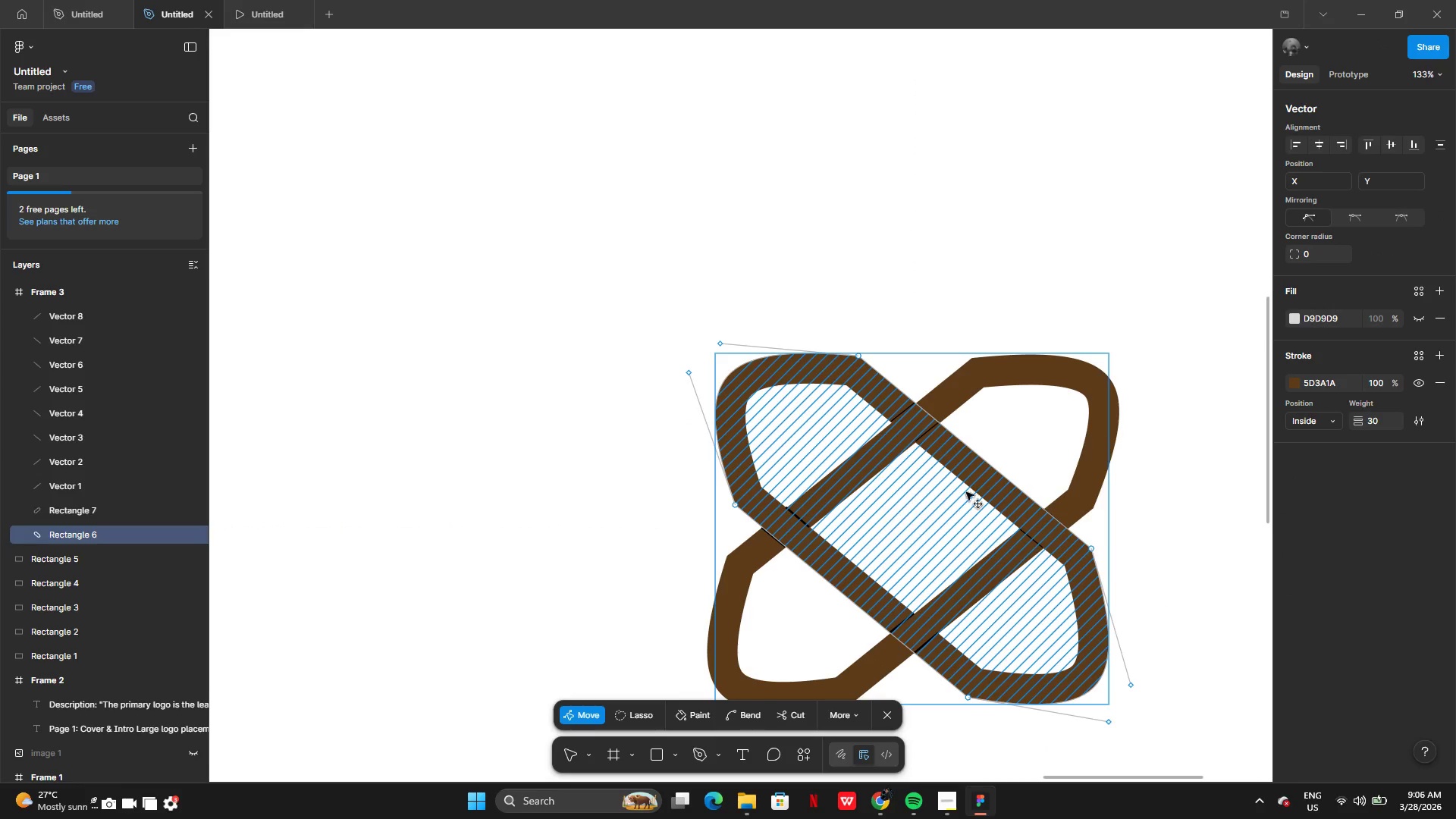 
left_click([1113, 423])
 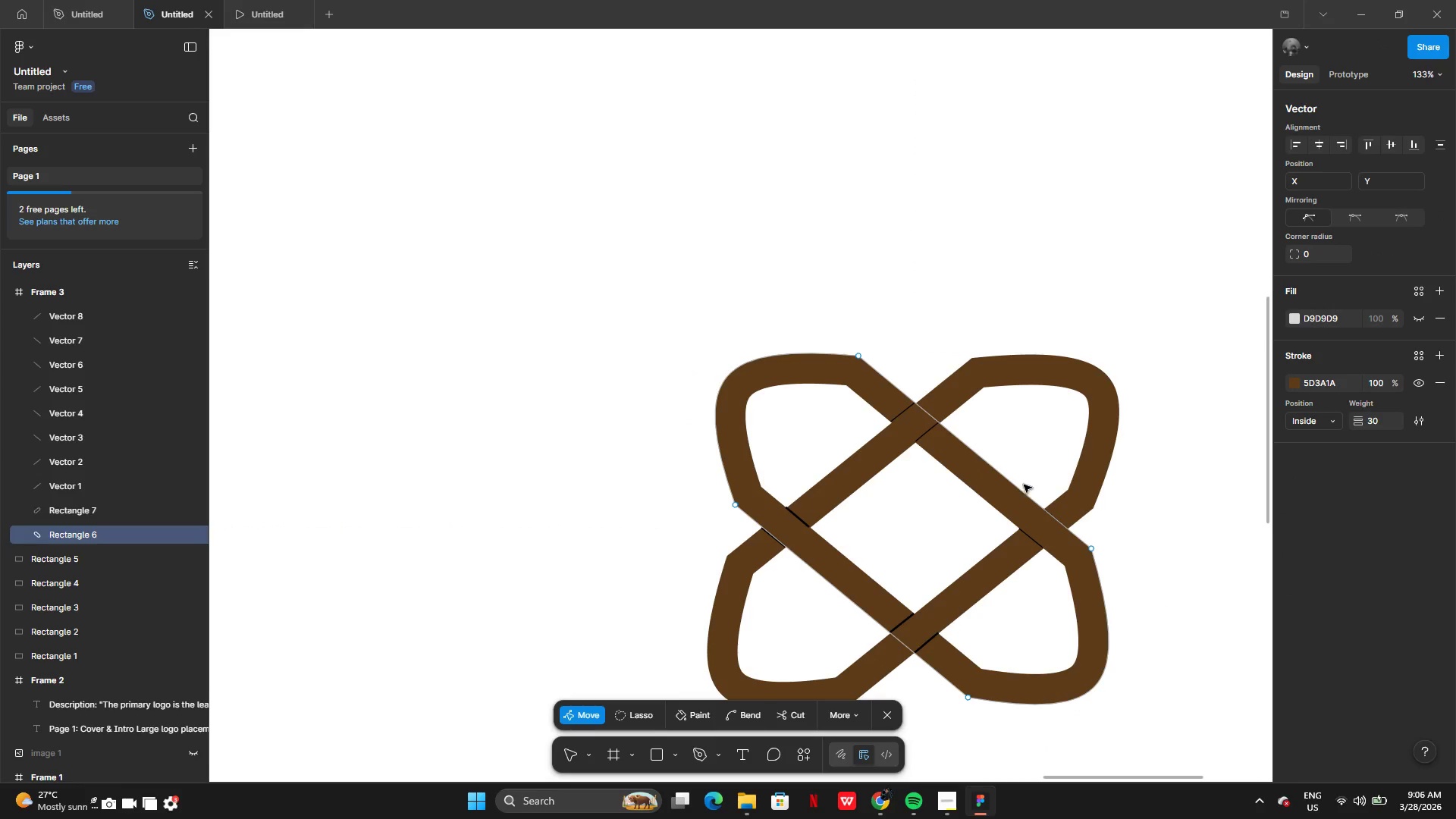 
left_click([1019, 493])
 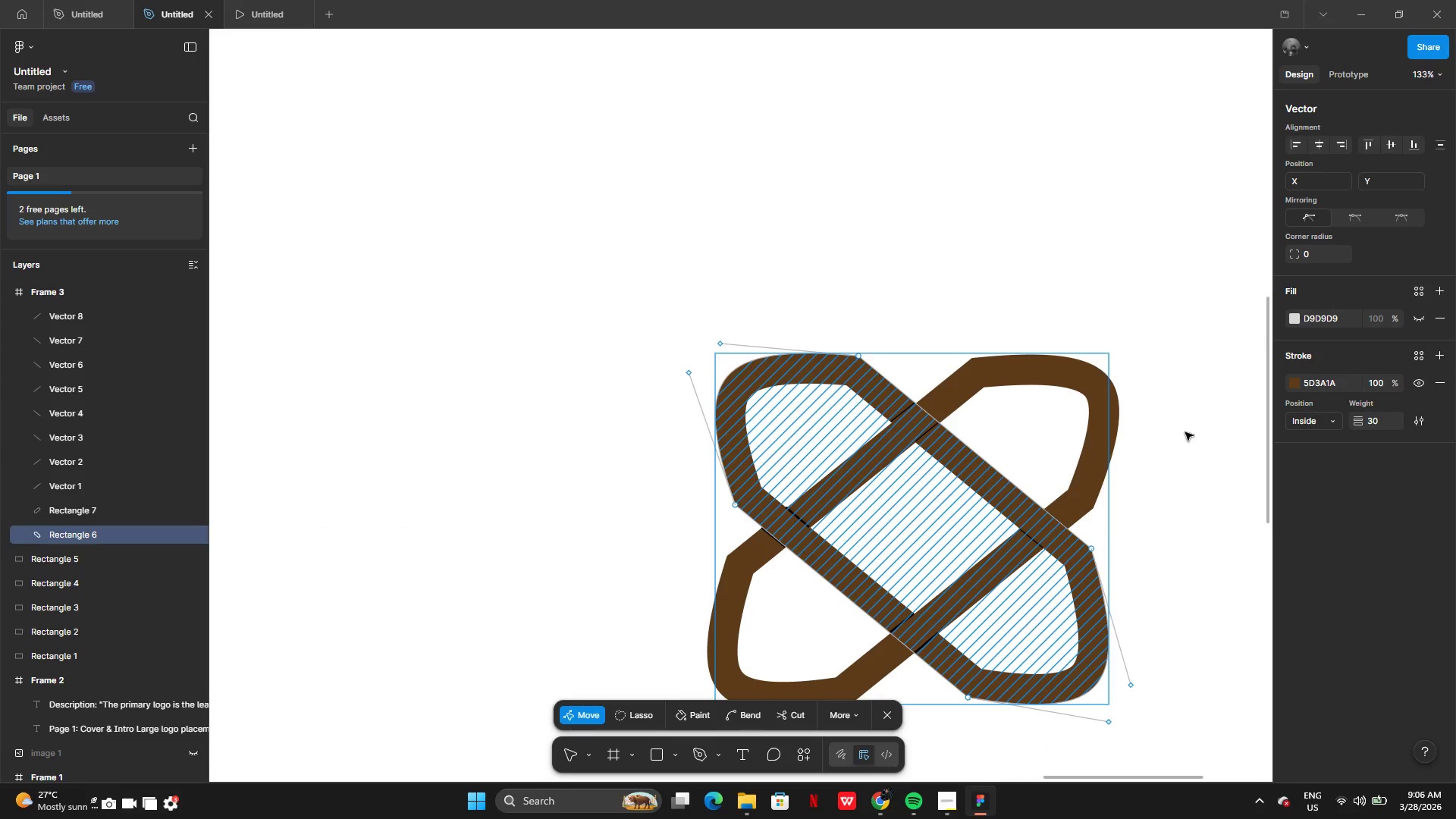 
double_click([1185, 431])
 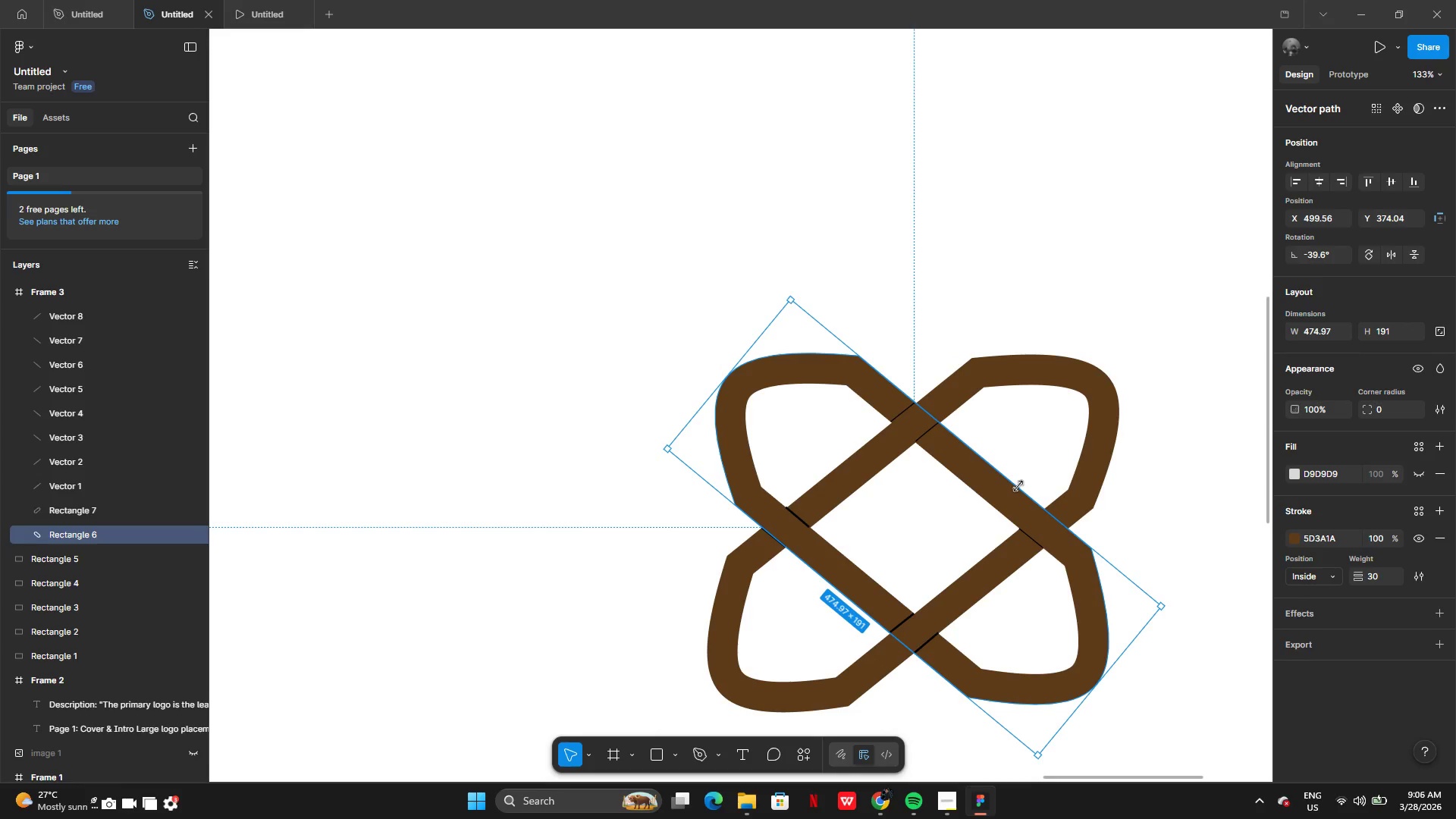 
left_click_drag(start_coordinate=[1018, 486], to_coordinate=[975, 524])
 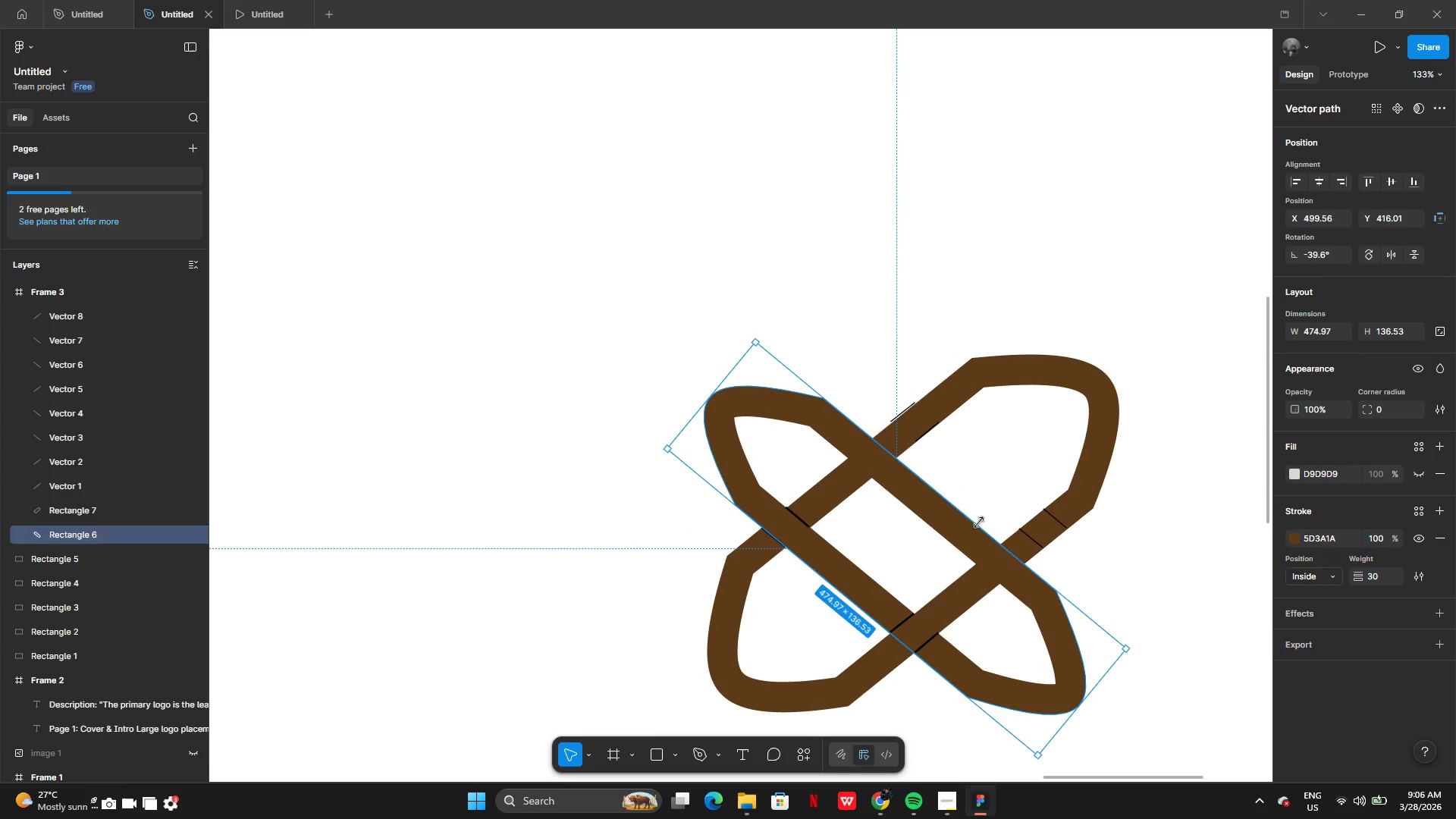 
key(Control+Z)
 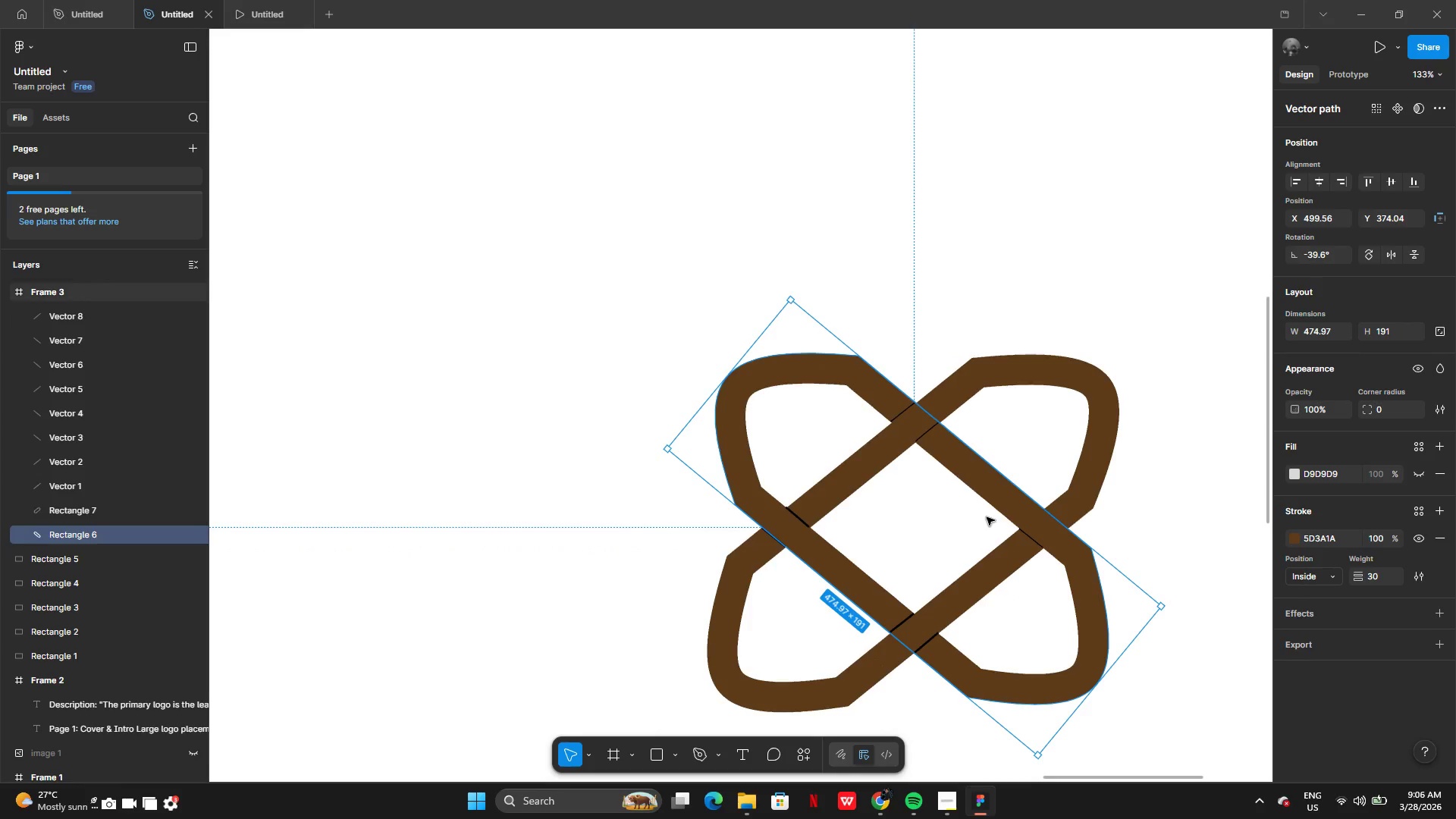 
key(Control+Z)
 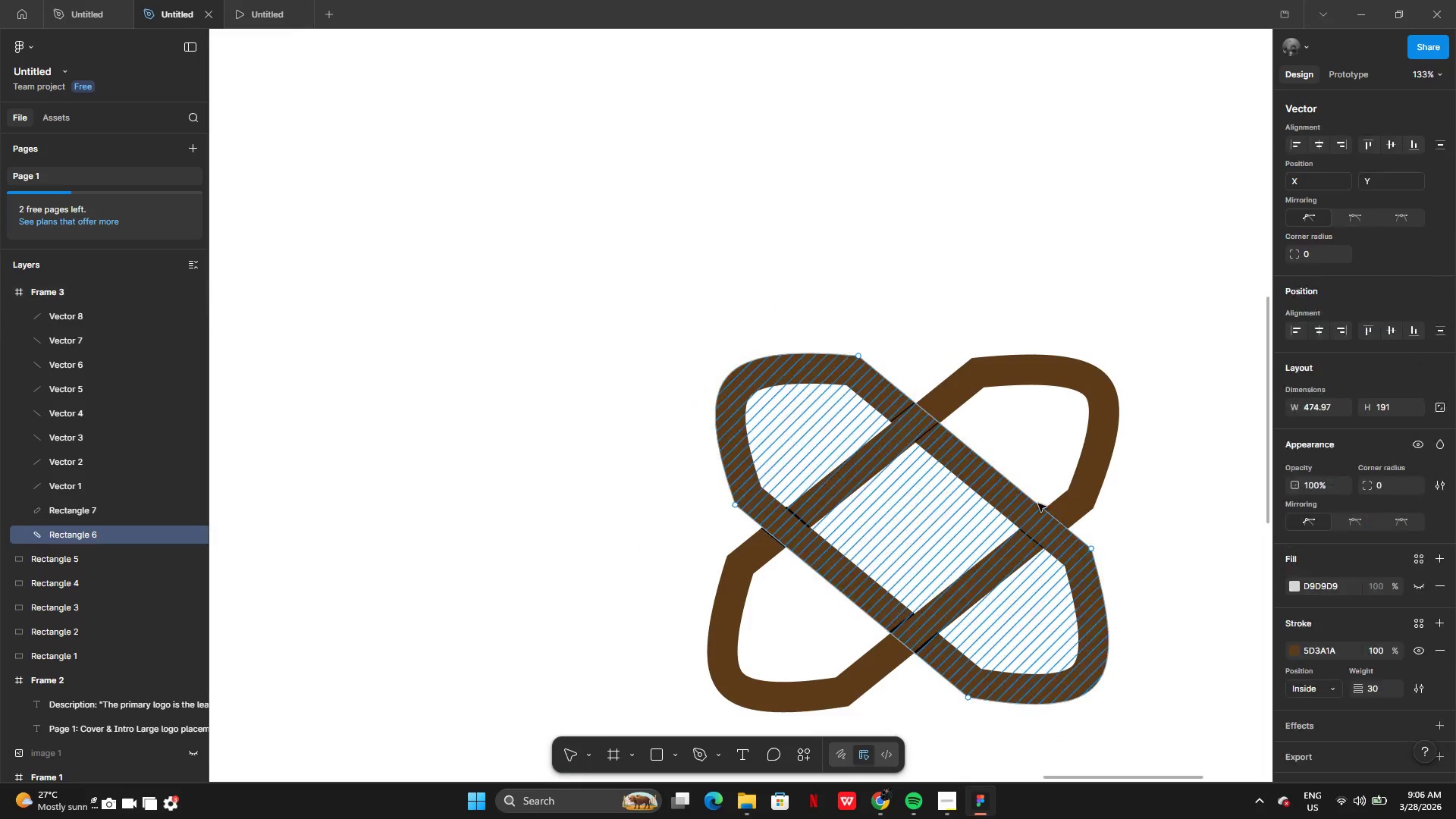 
key(Control+Z)
 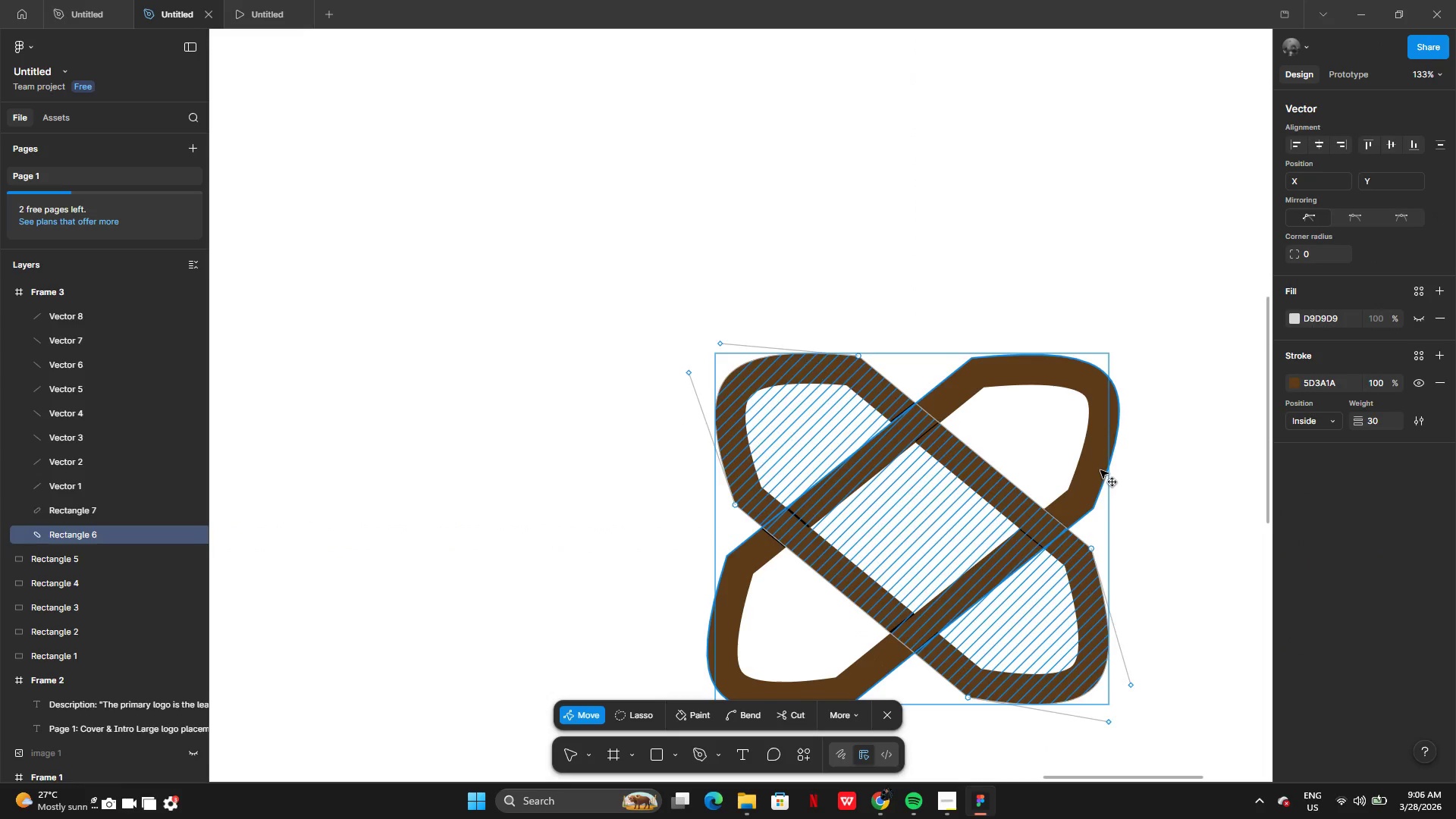 
key(Control+Z)
 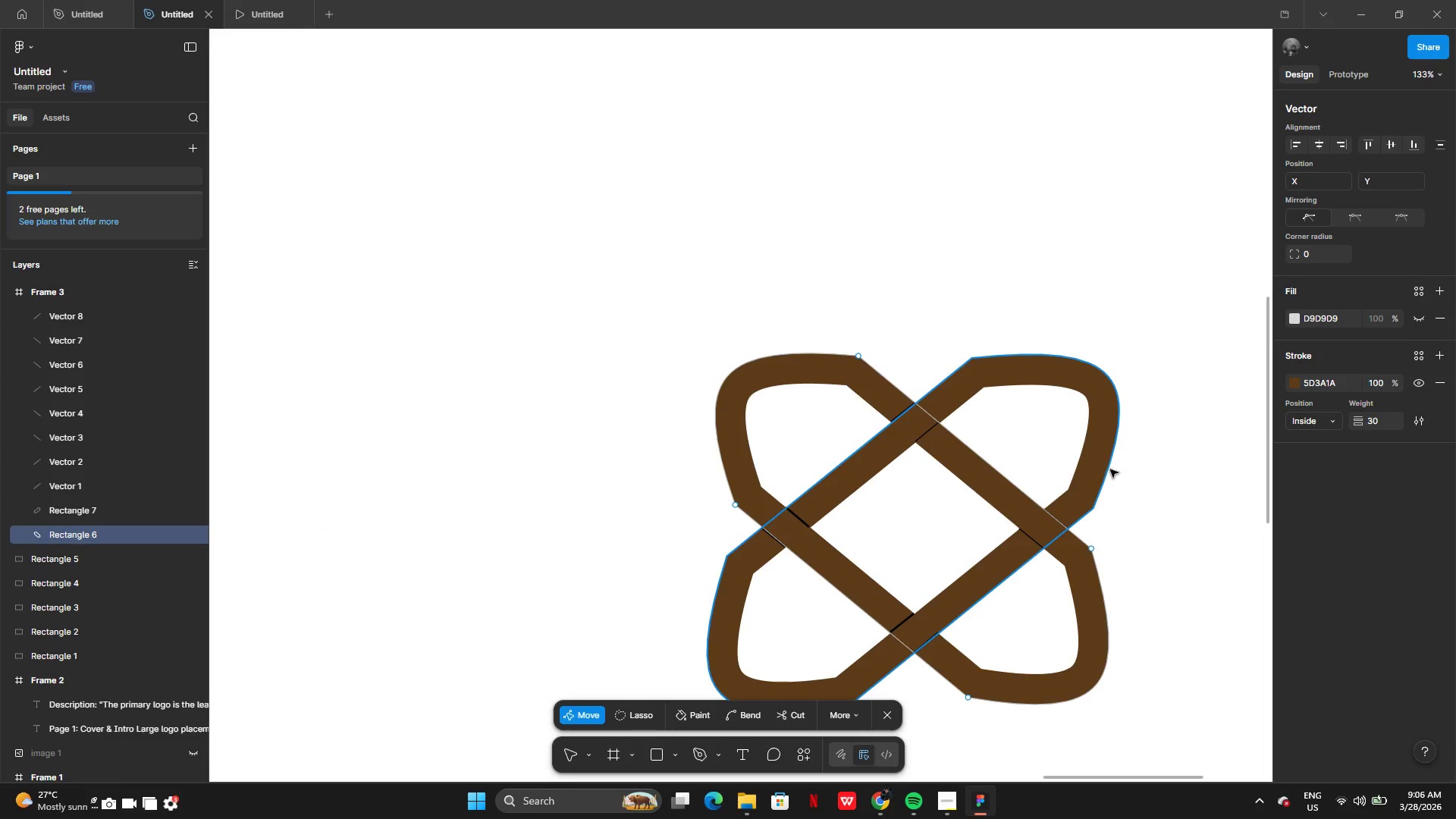 
key(Control+Z)
 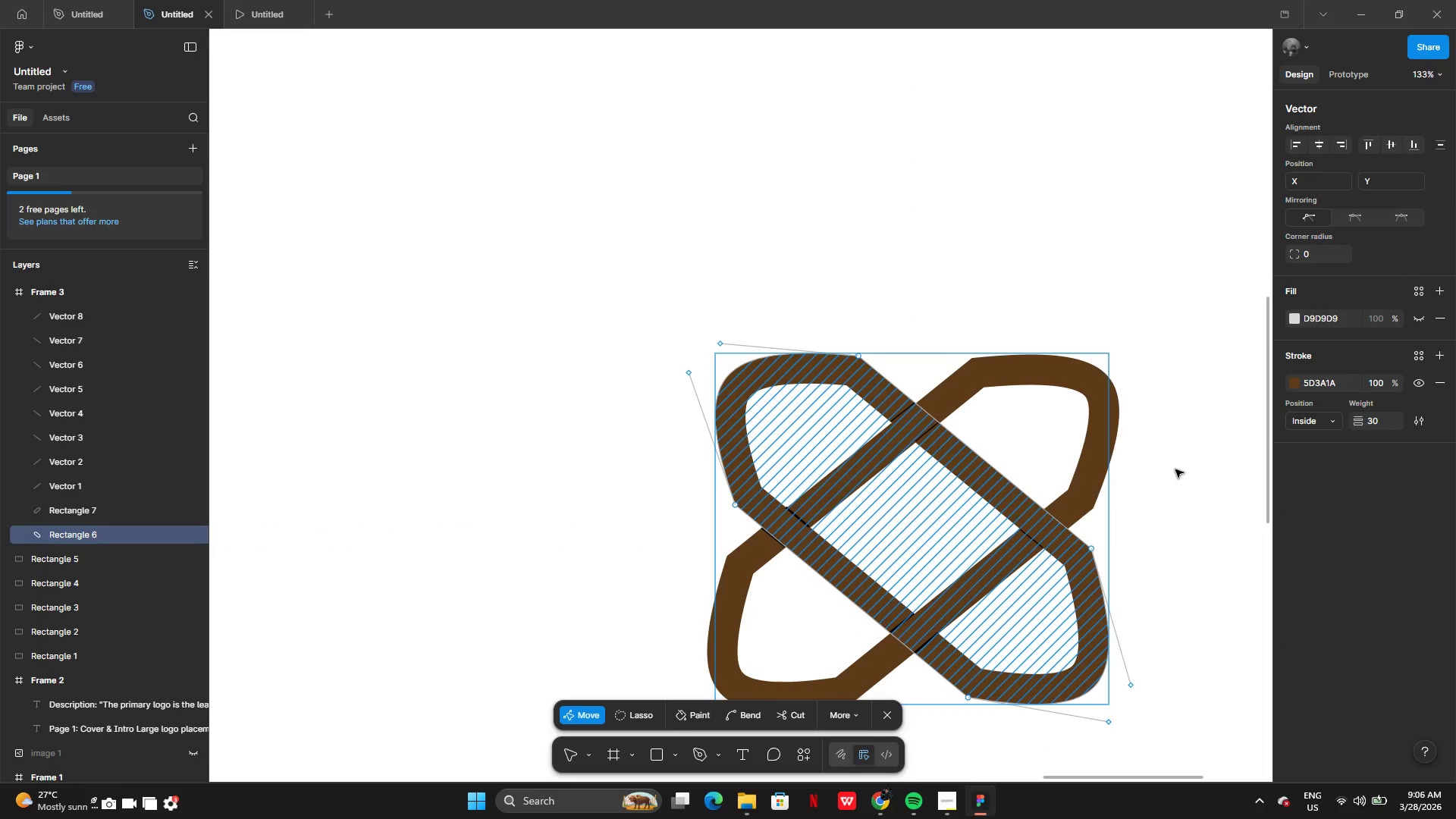 
key(Control+Z)
 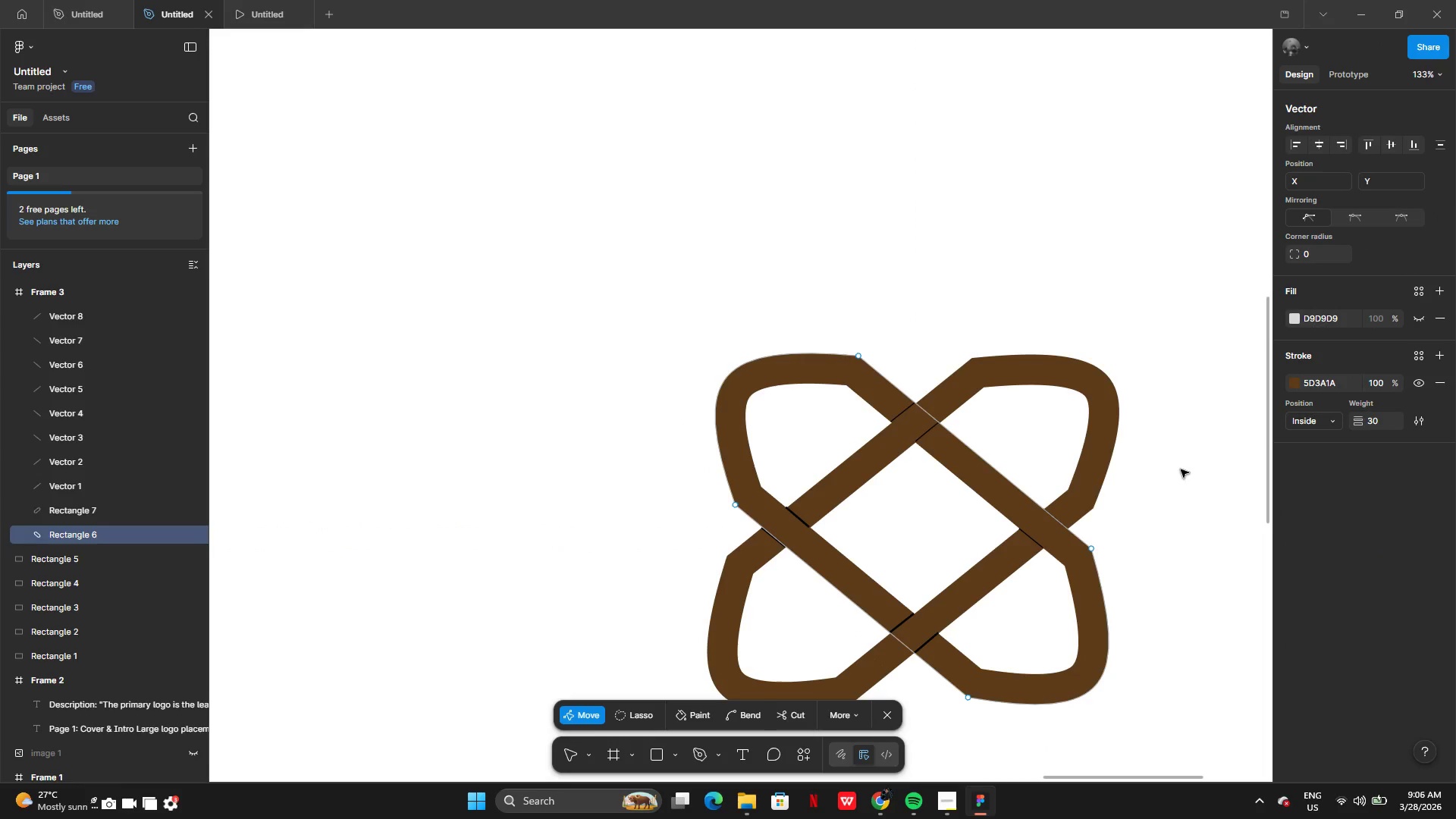 
key(Control+Z)
 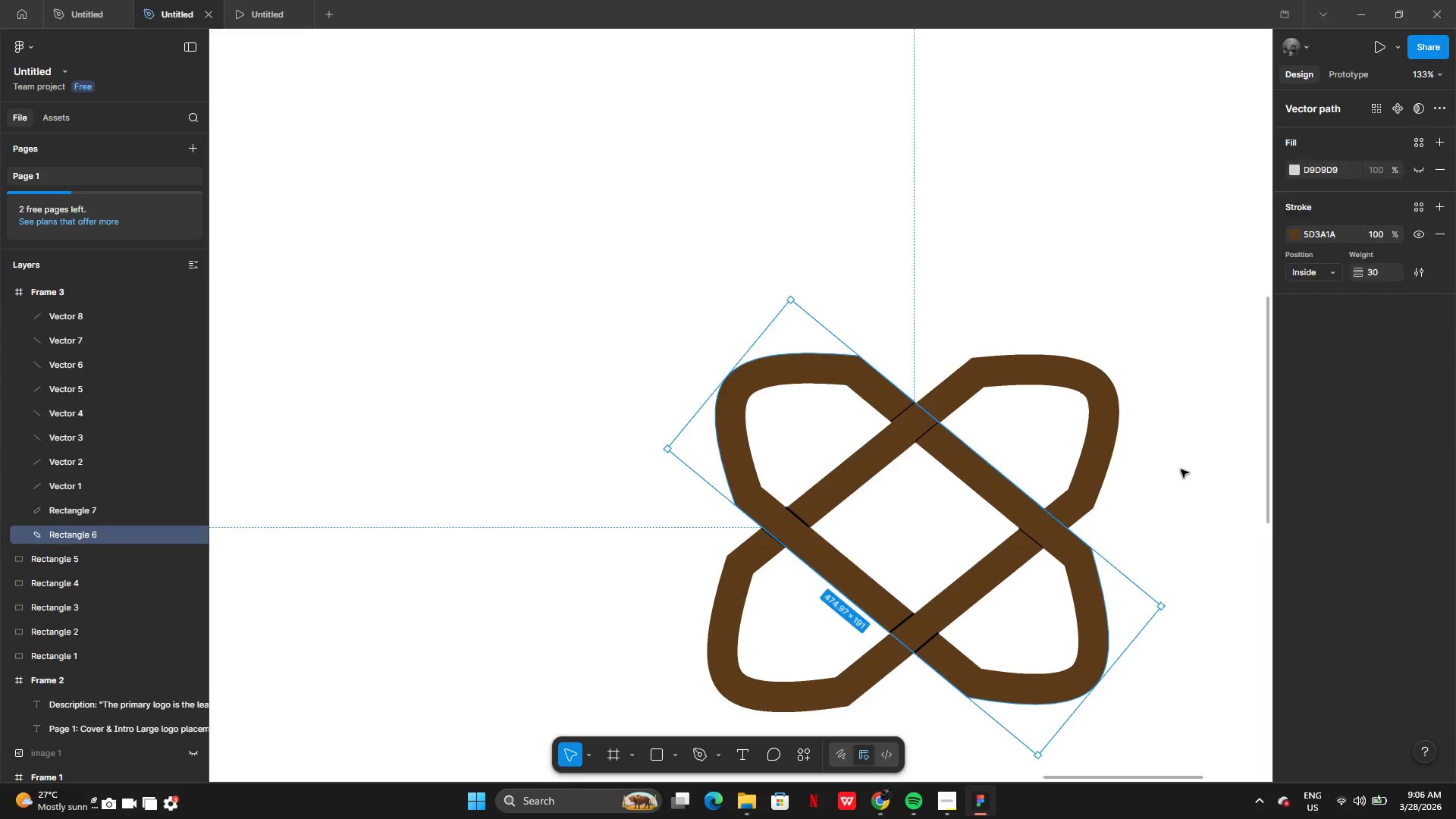 
key(Control+Z)
 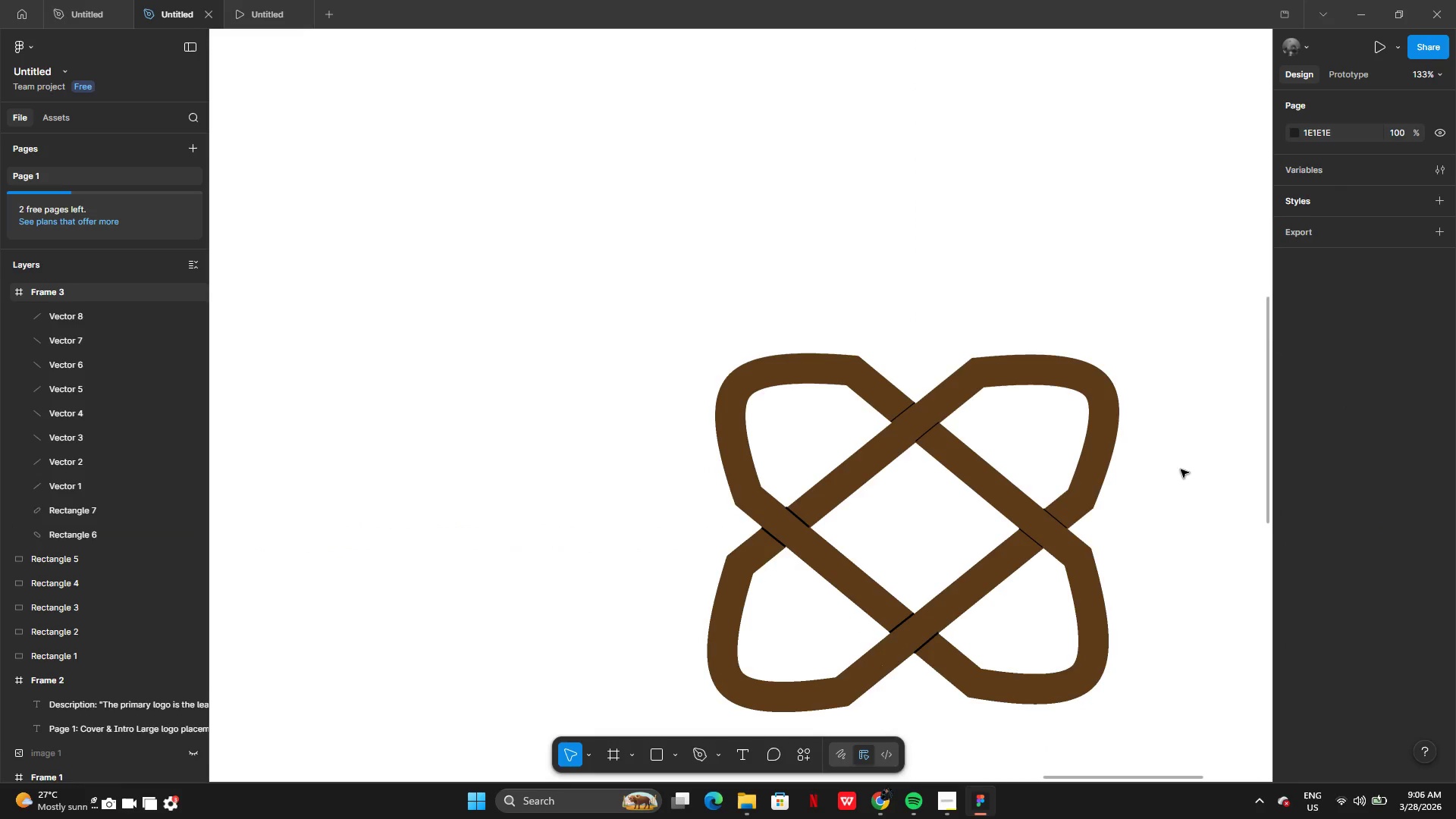 
key(Control+Z)
 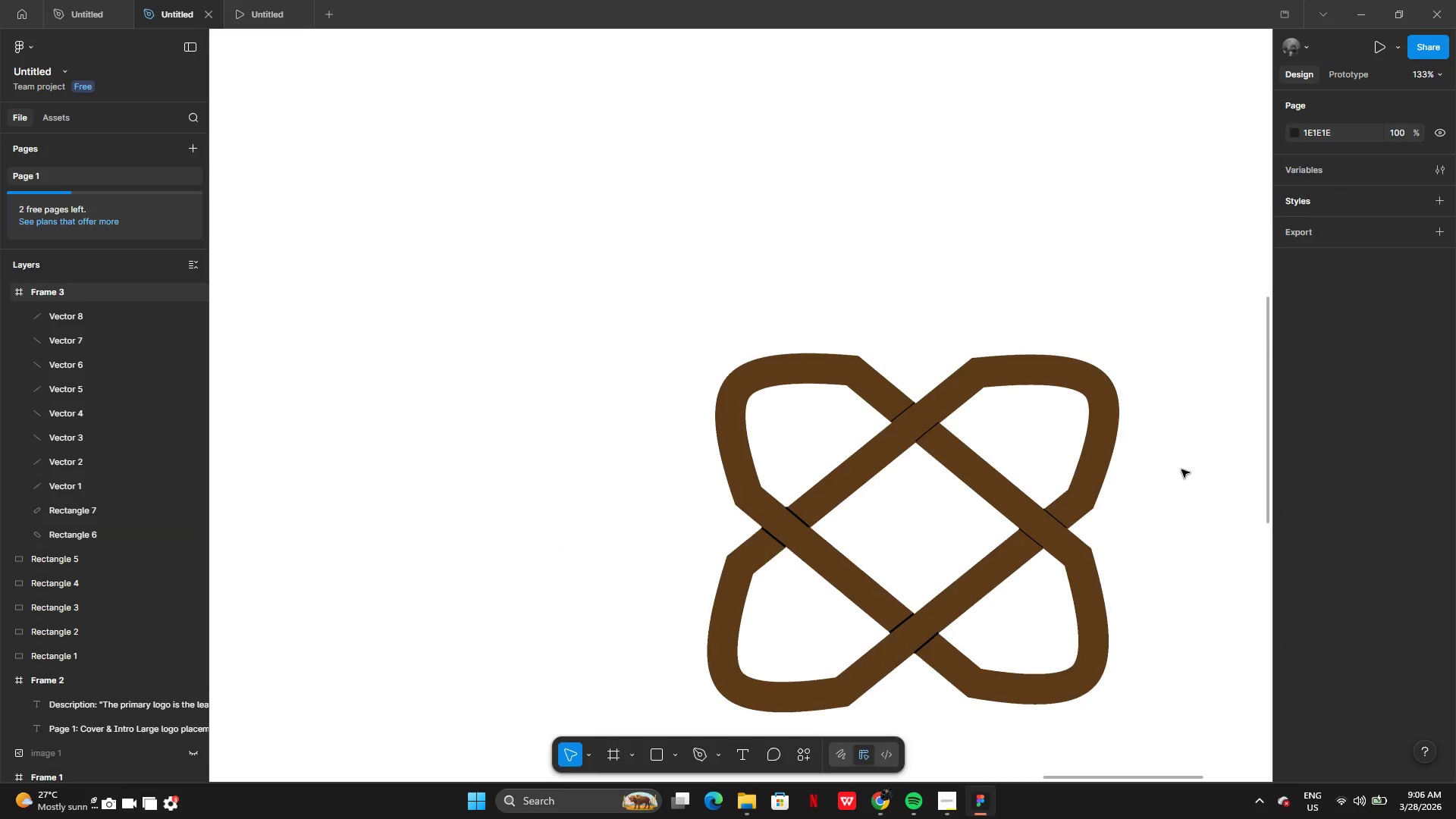 
key(Control+Z)
 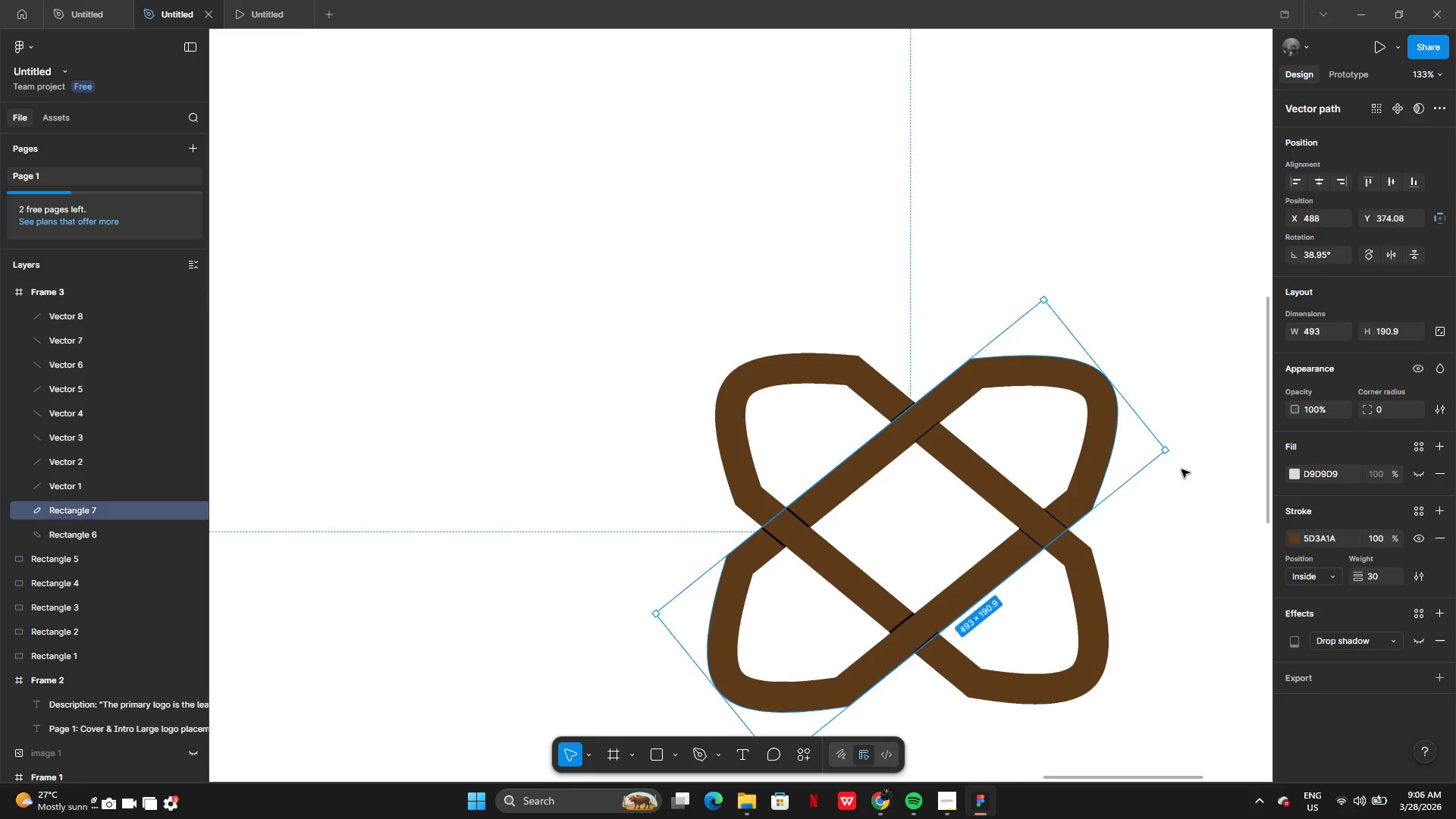 
key(Control+Z)
 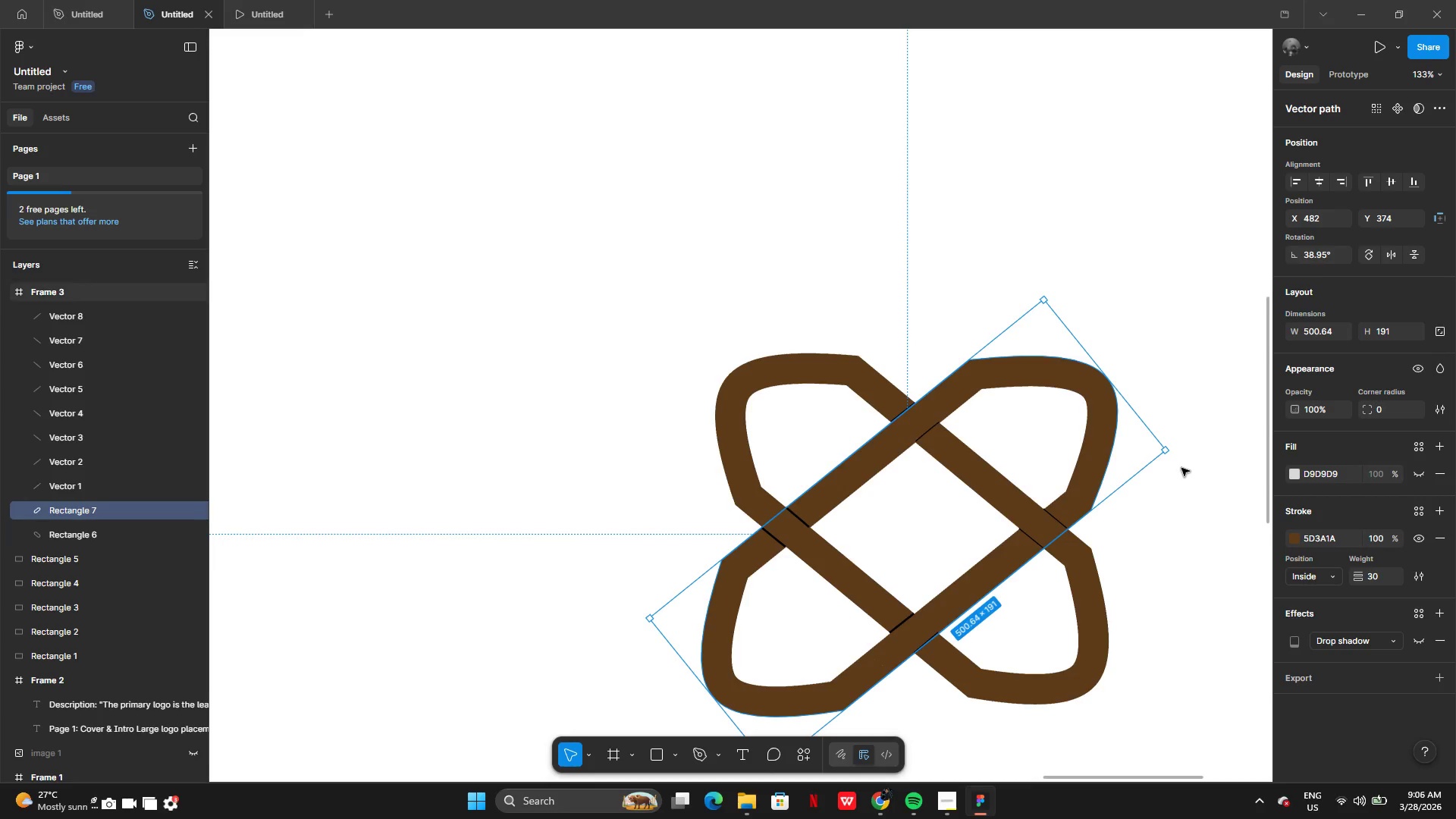 
key(Control+Z)
 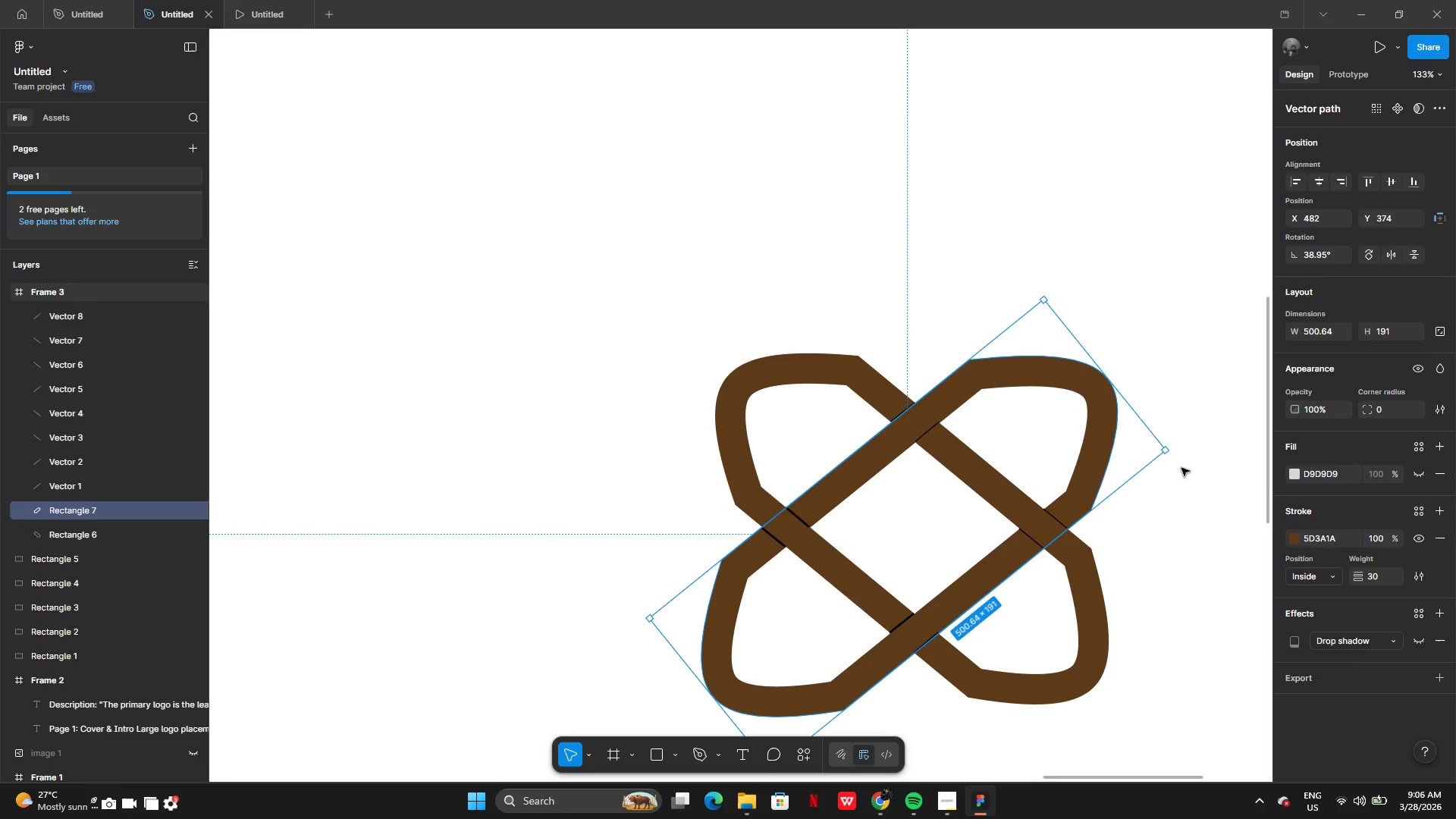 
key(Control+Z)
 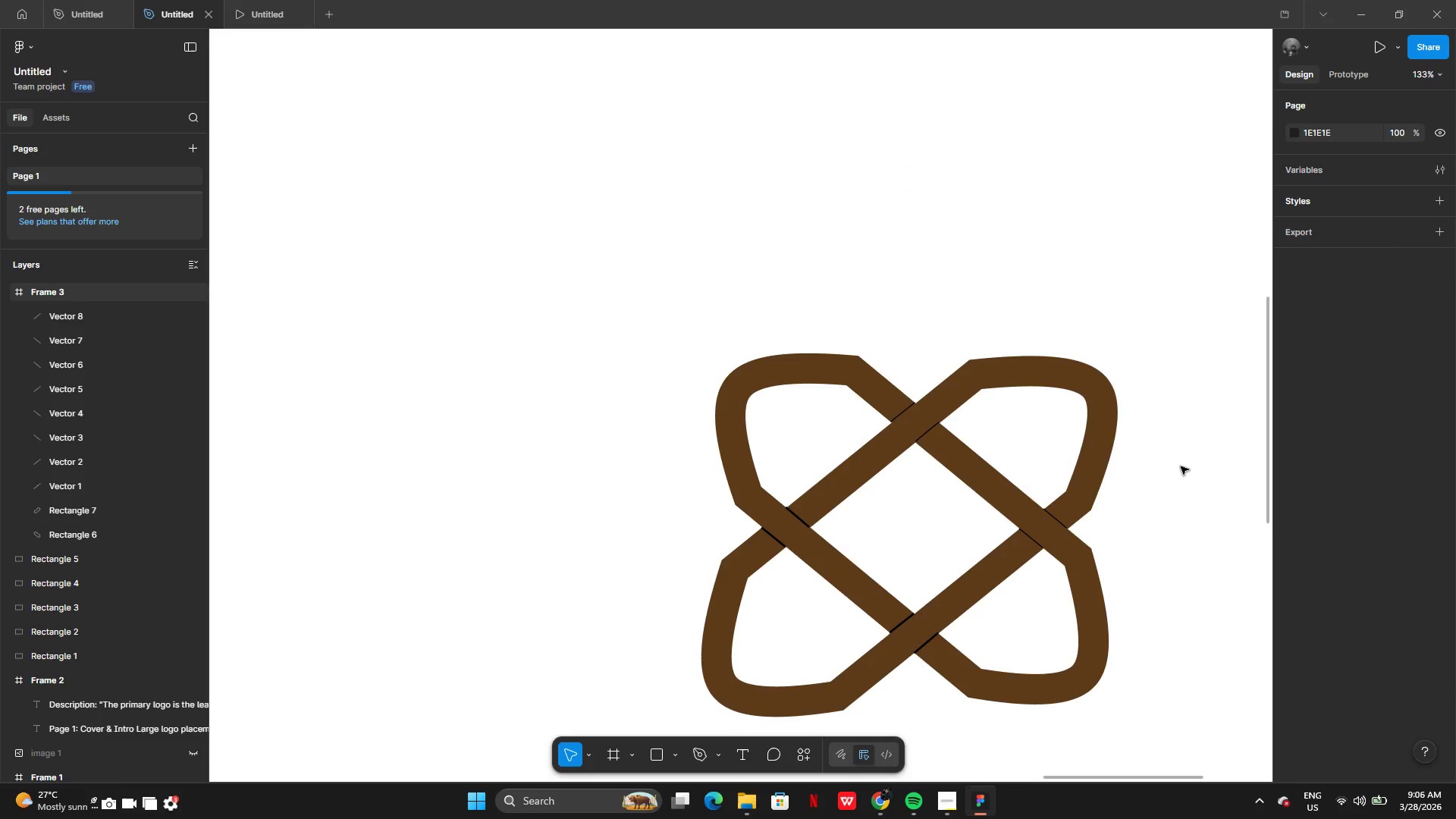 
key(Control+Z)
 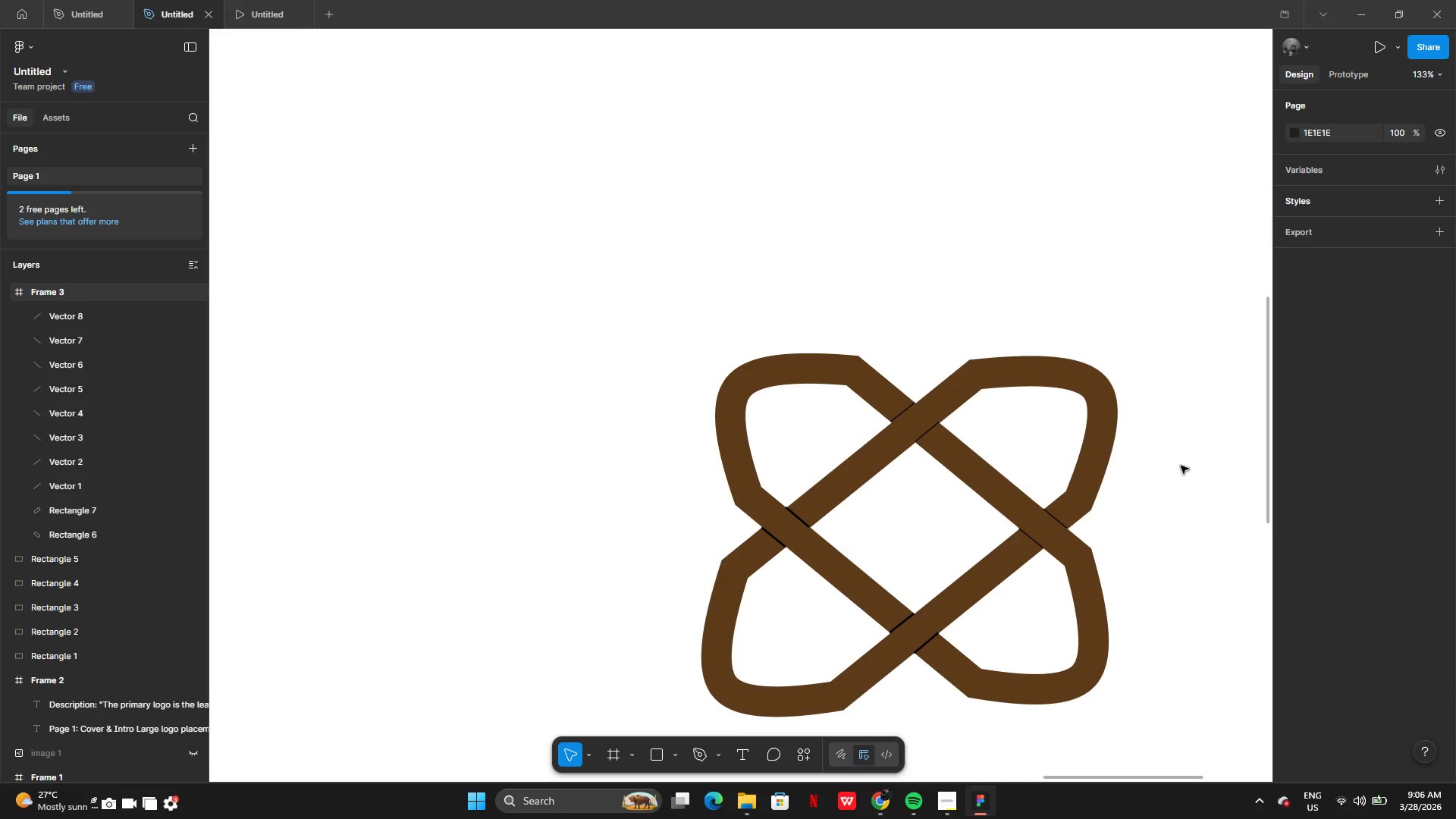 
key(Control+Z)
 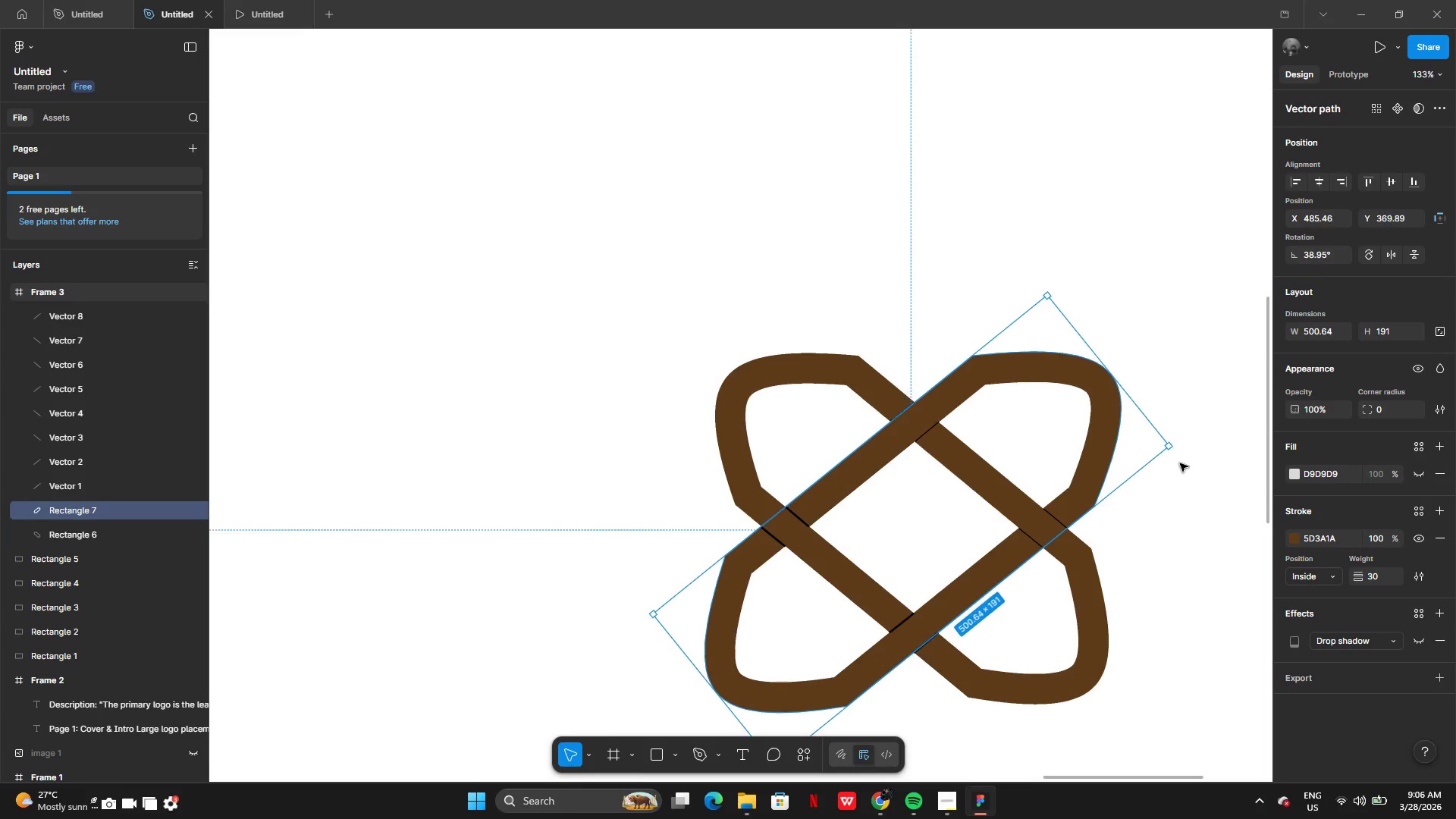 
key(Control+Z)
 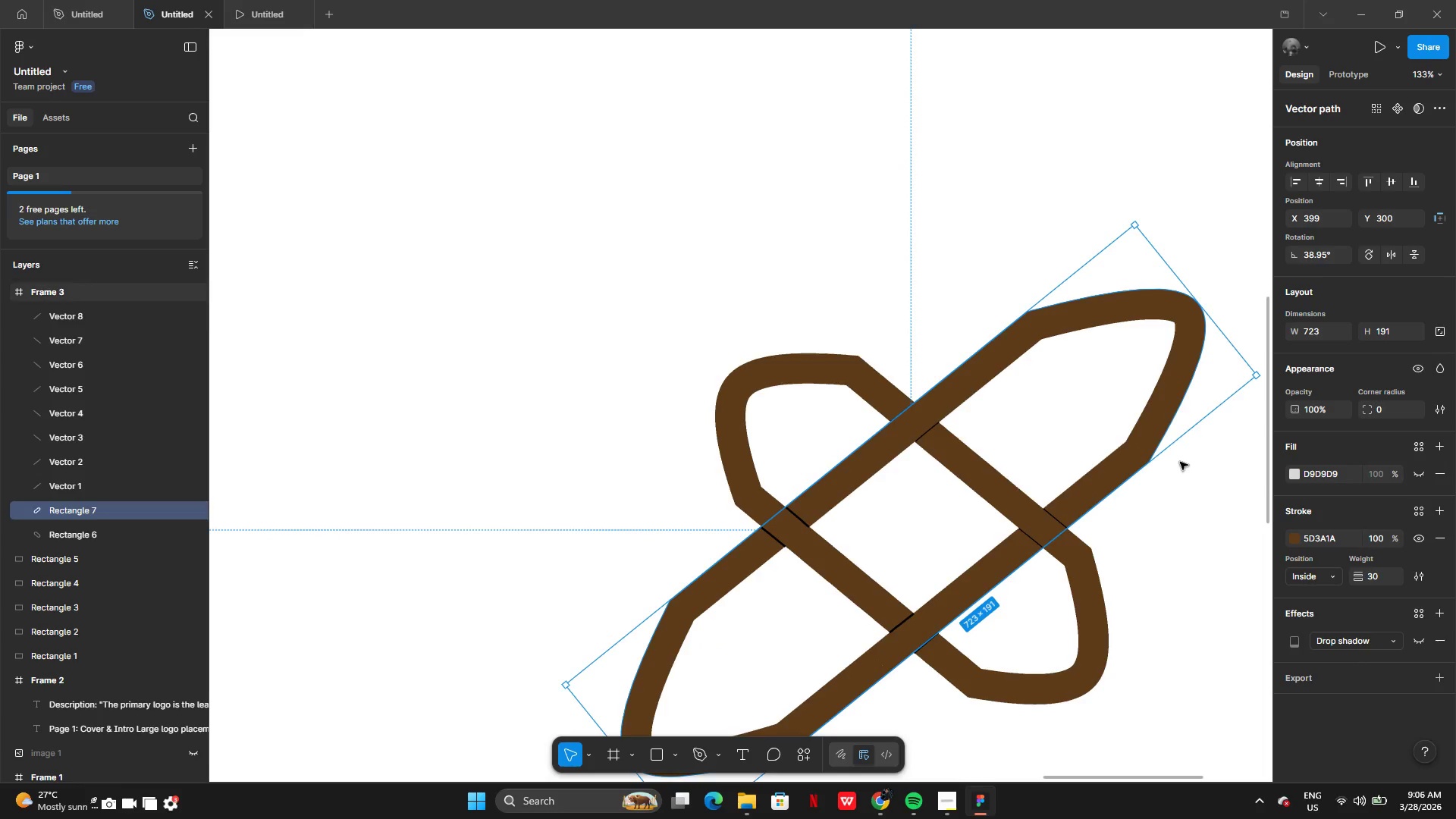 
key(Control+Z)
 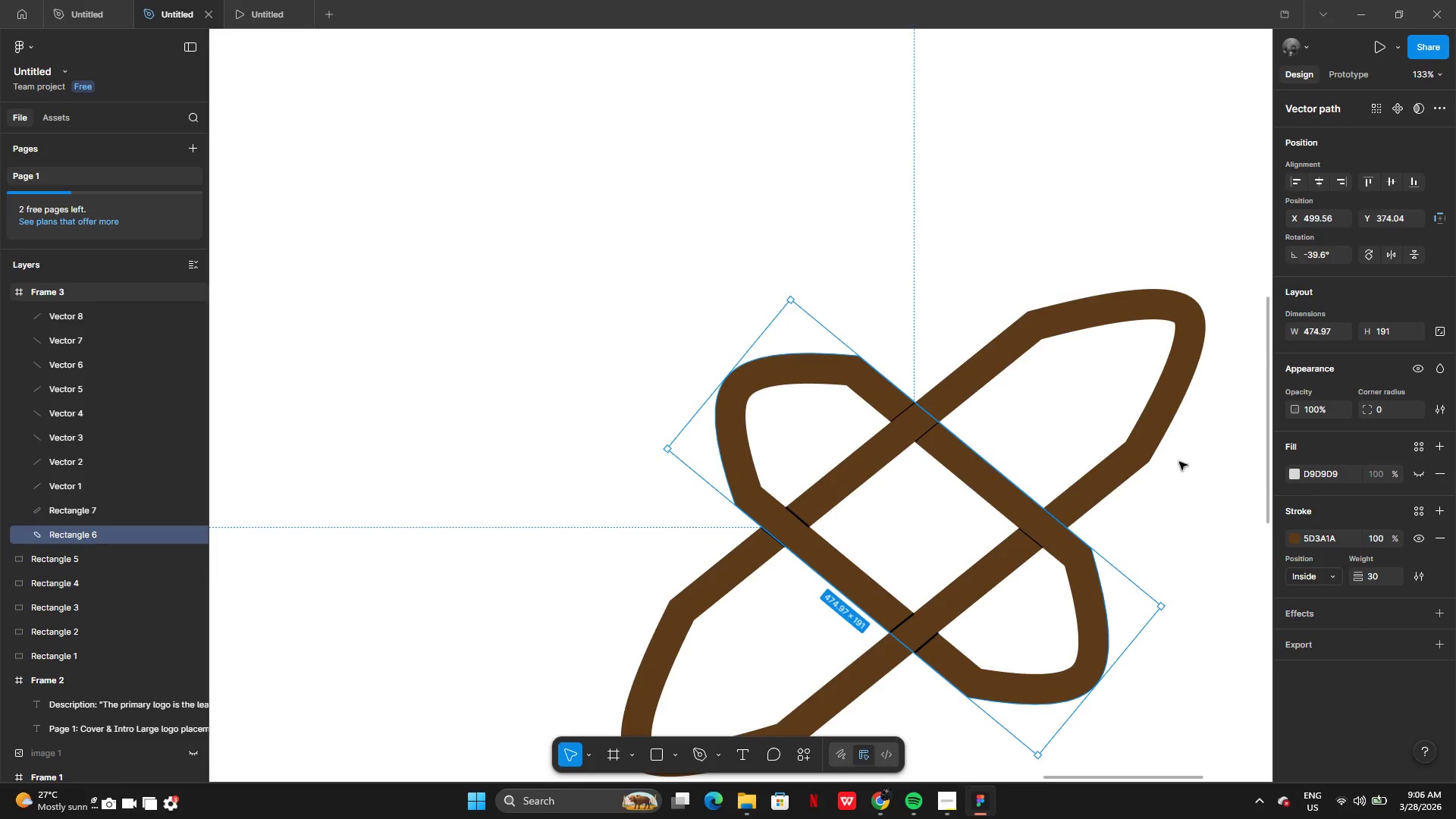 
key(Control+Z)
 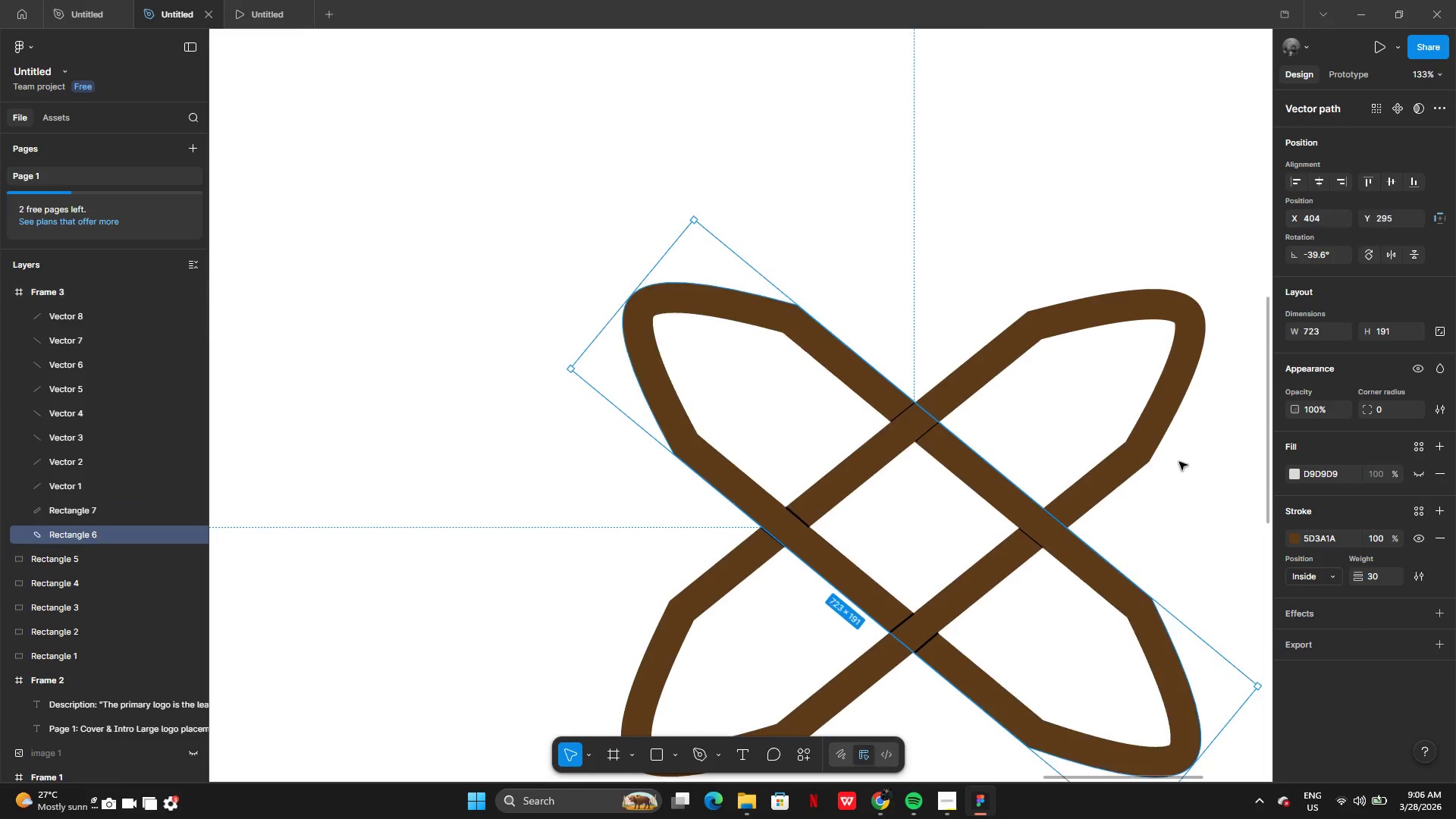 
key(Control+Z)
 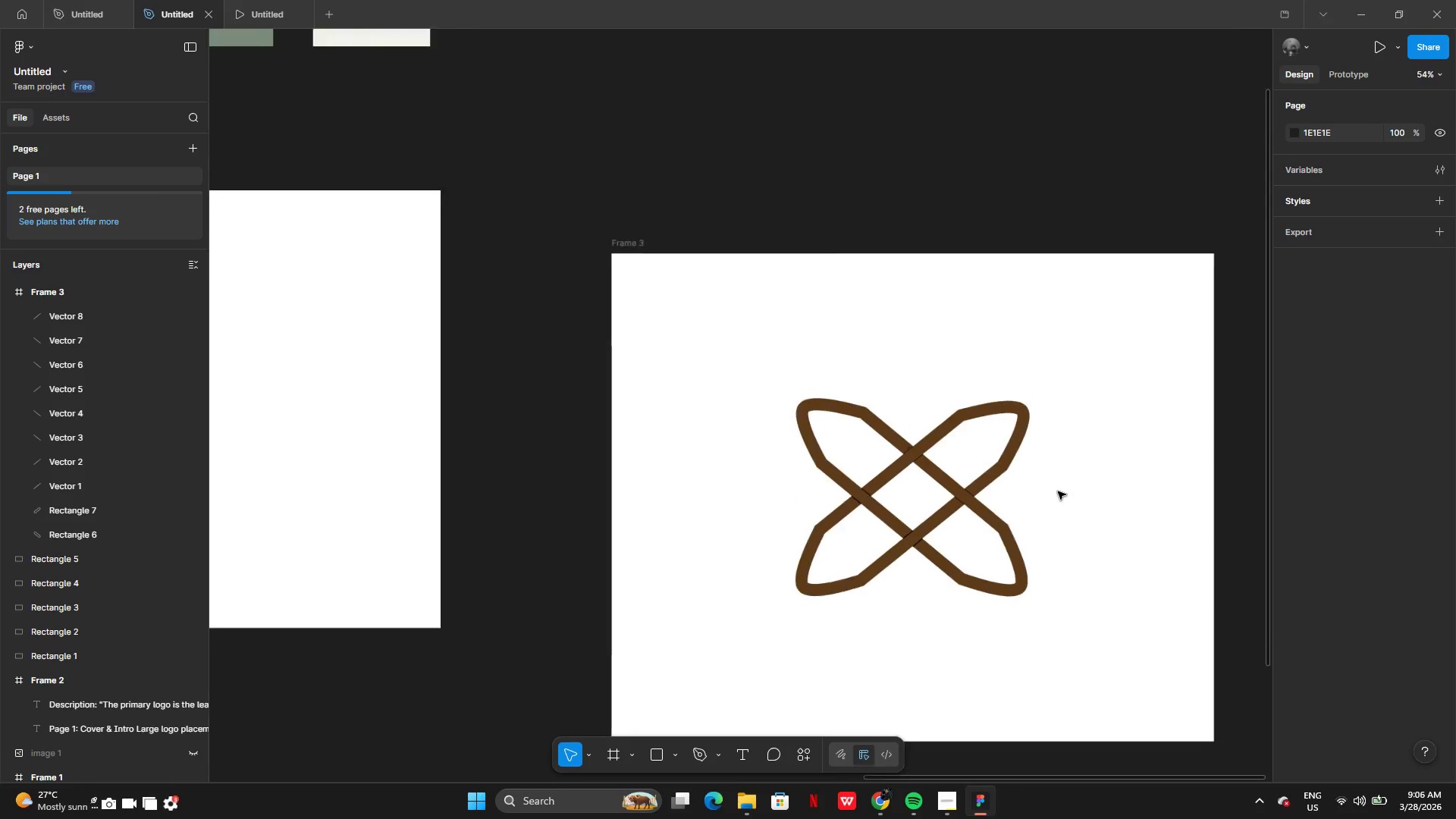 
left_click_drag(start_coordinate=[799, 611], to_coordinate=[1012, 401])
 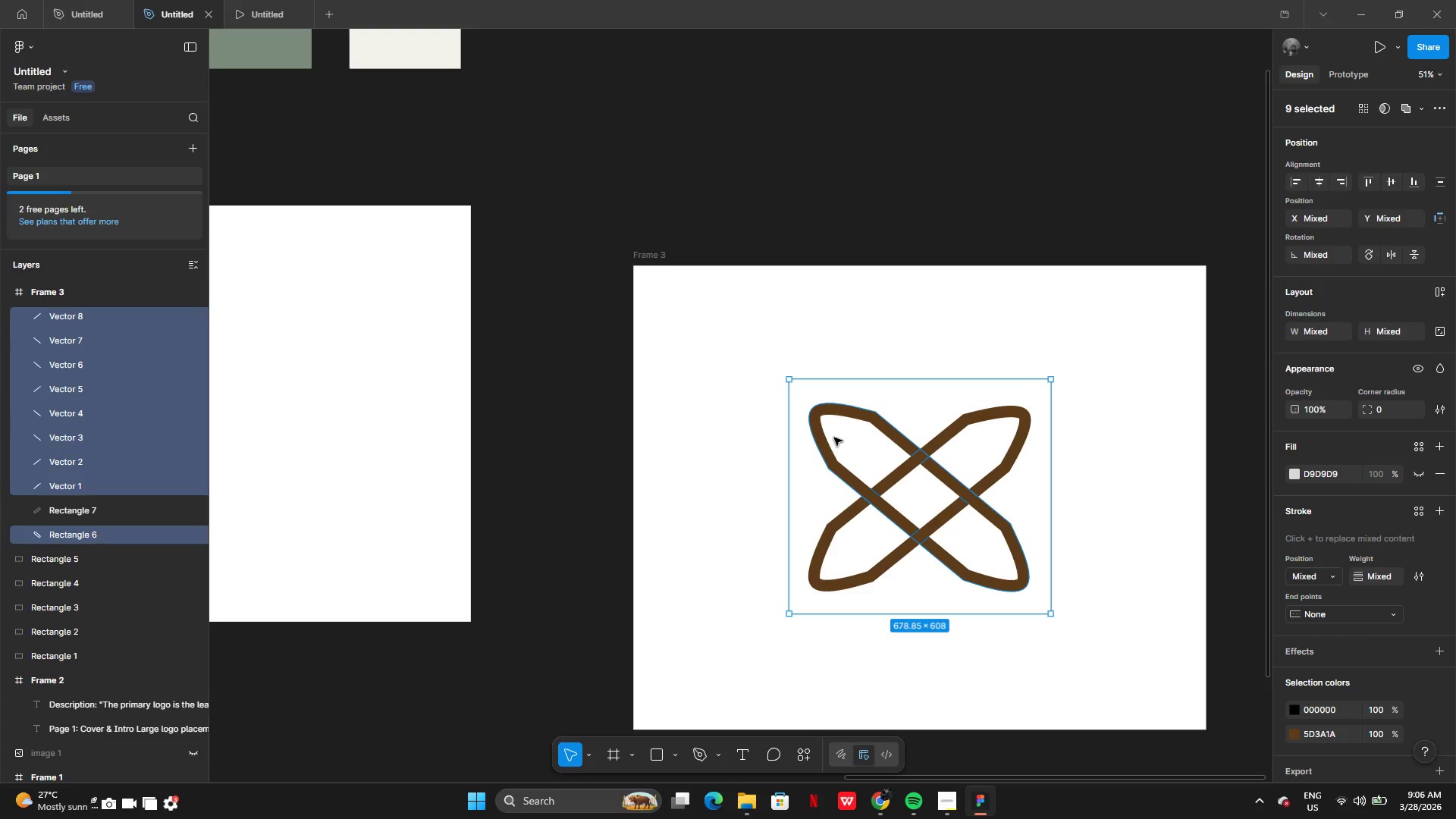 
key(Control+G)
 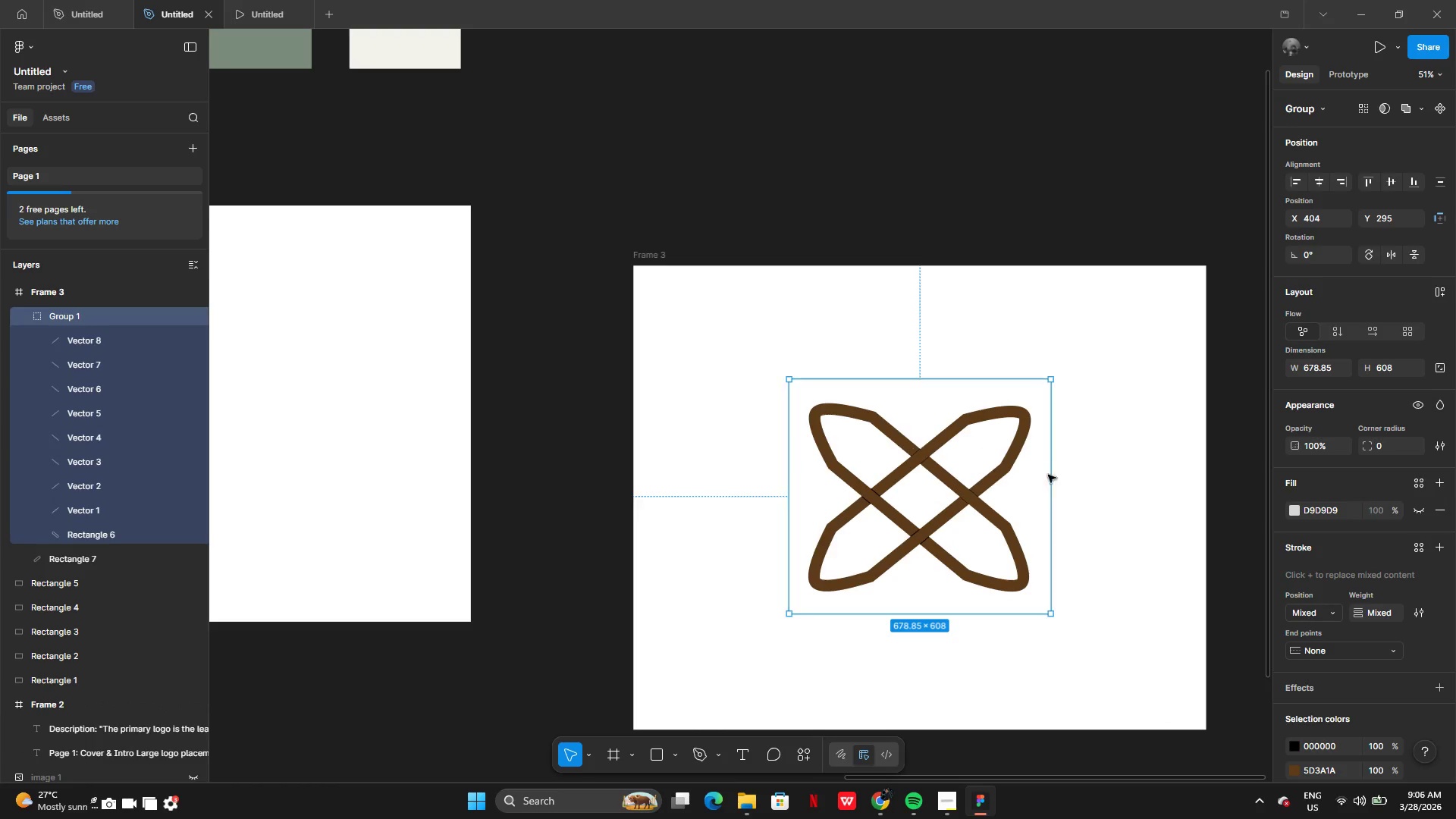 
left_click([1053, 479])
 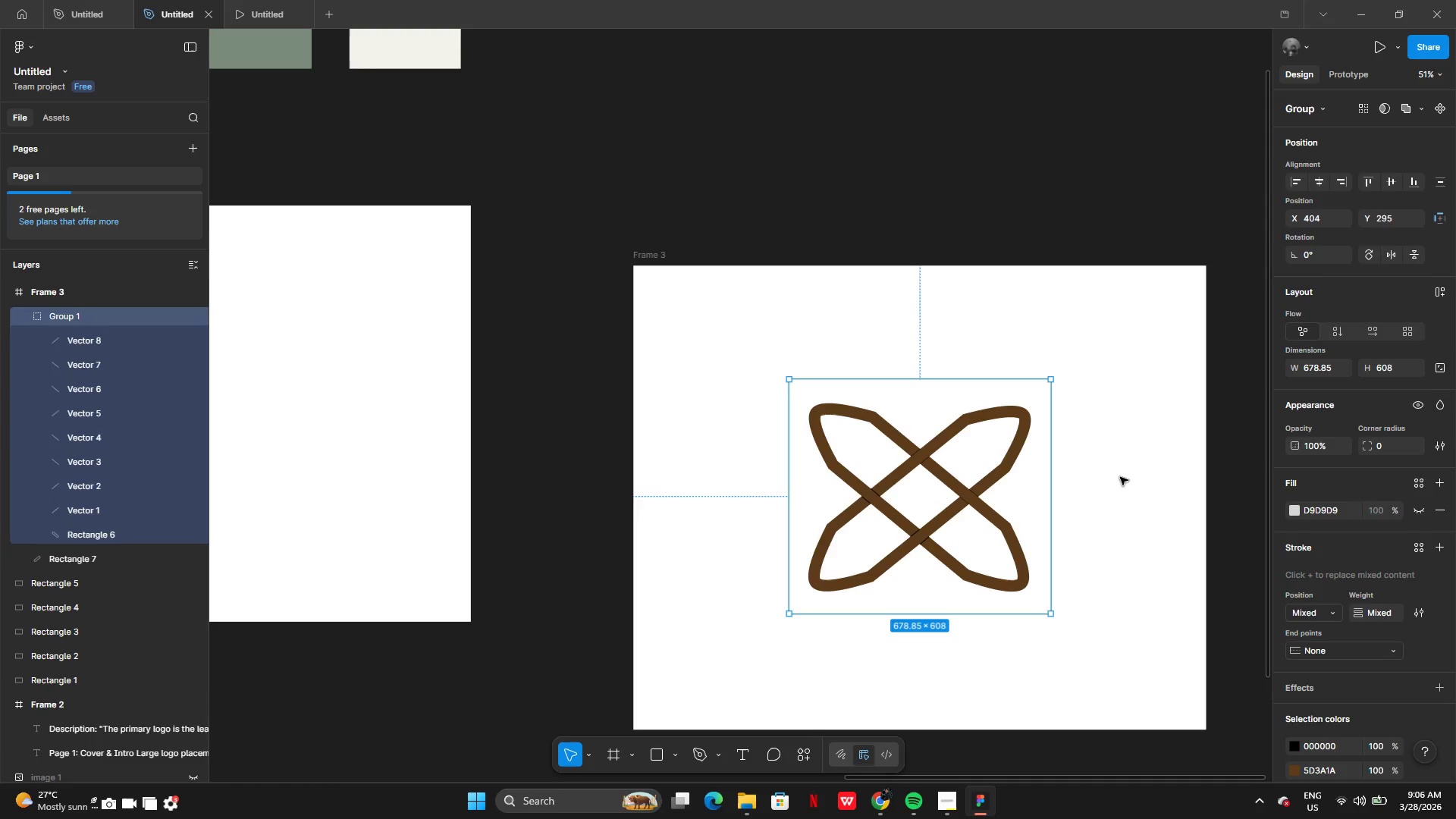 
left_click([1120, 475])
 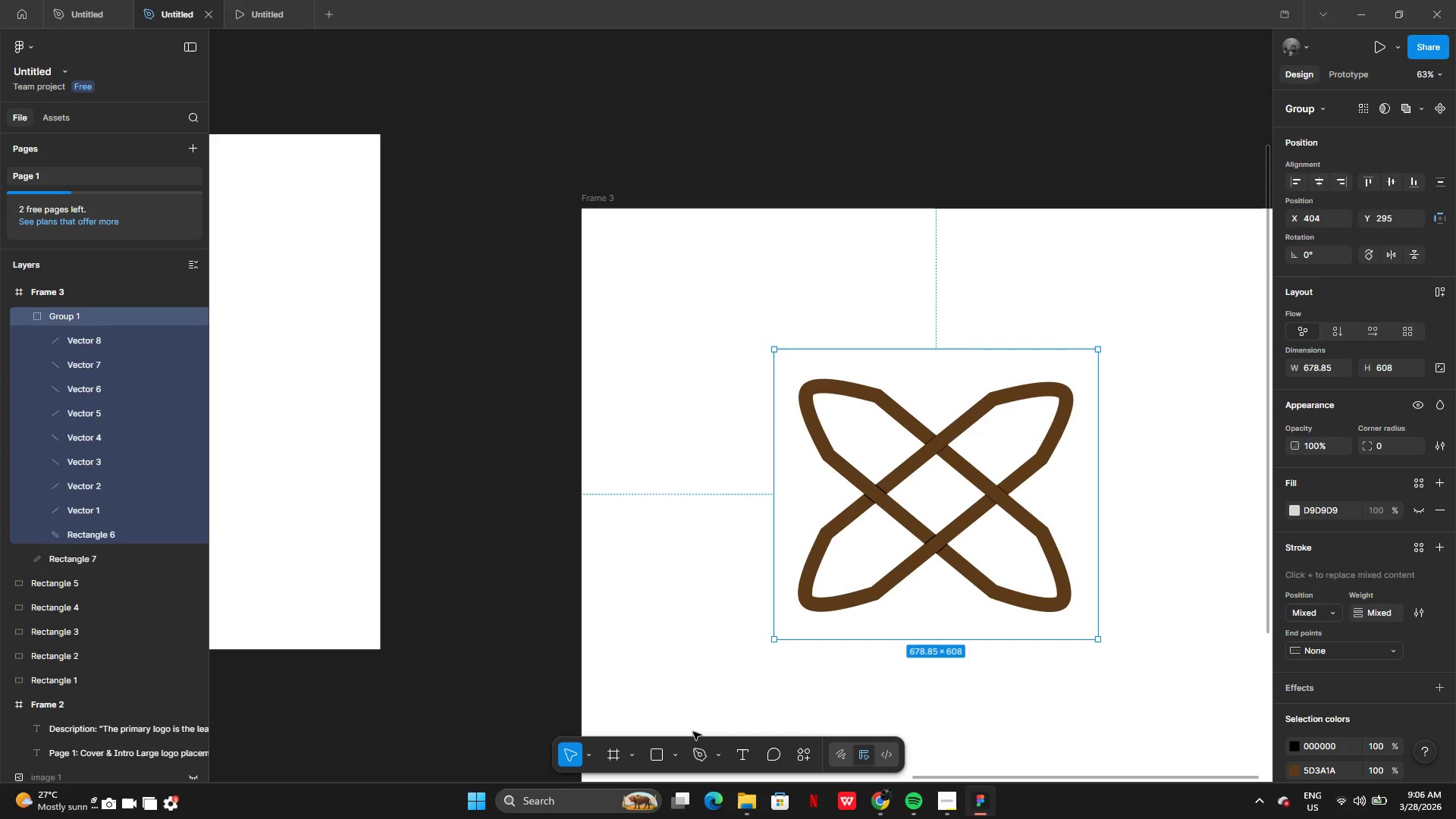 
left_click([676, 755])
 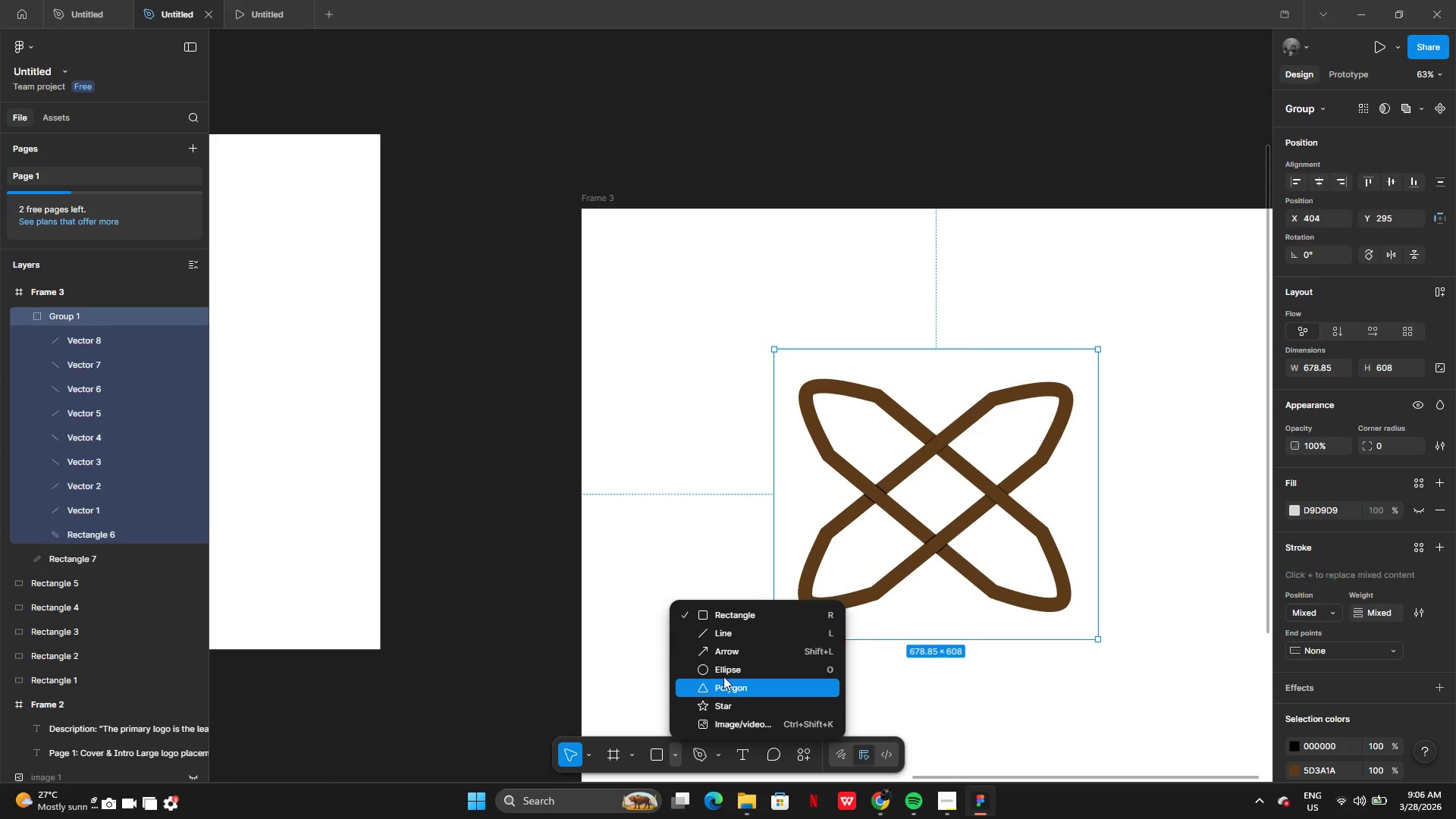 
left_click([722, 672])
 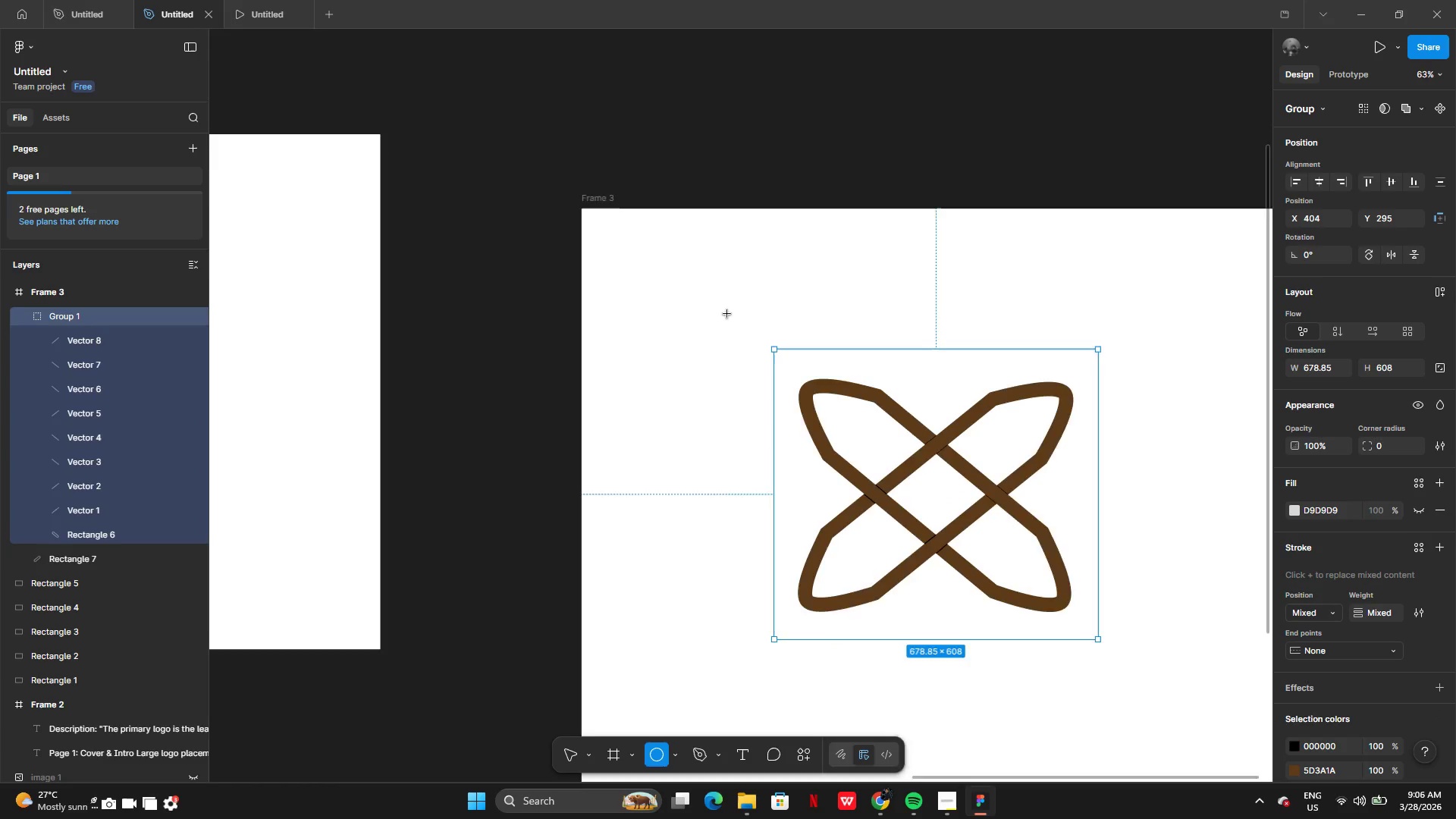 
left_click_drag(start_coordinate=[726, 320], to_coordinate=[1098, 653])
 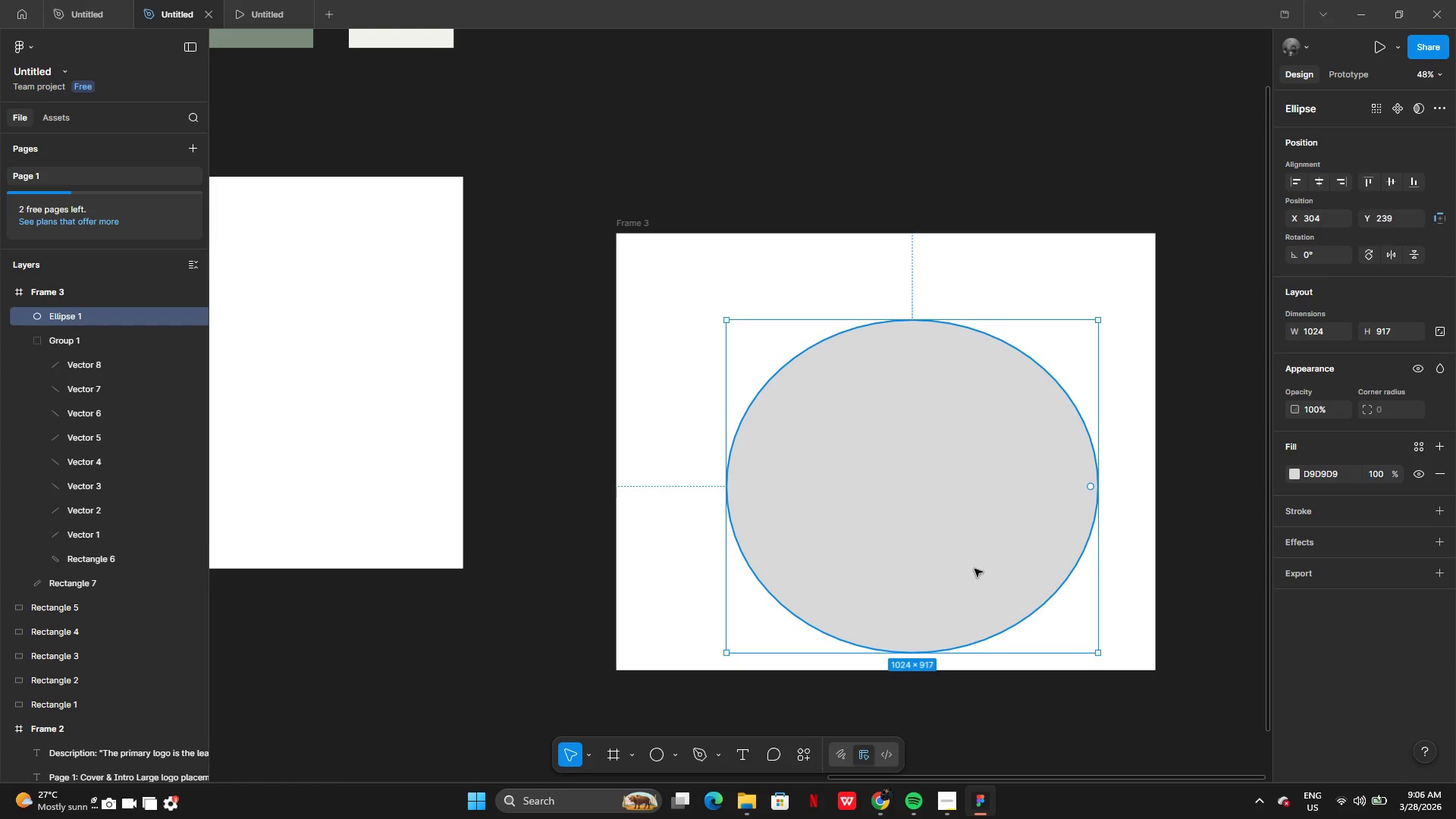 
left_click_drag(start_coordinate=[974, 569], to_coordinate=[946, 526])
 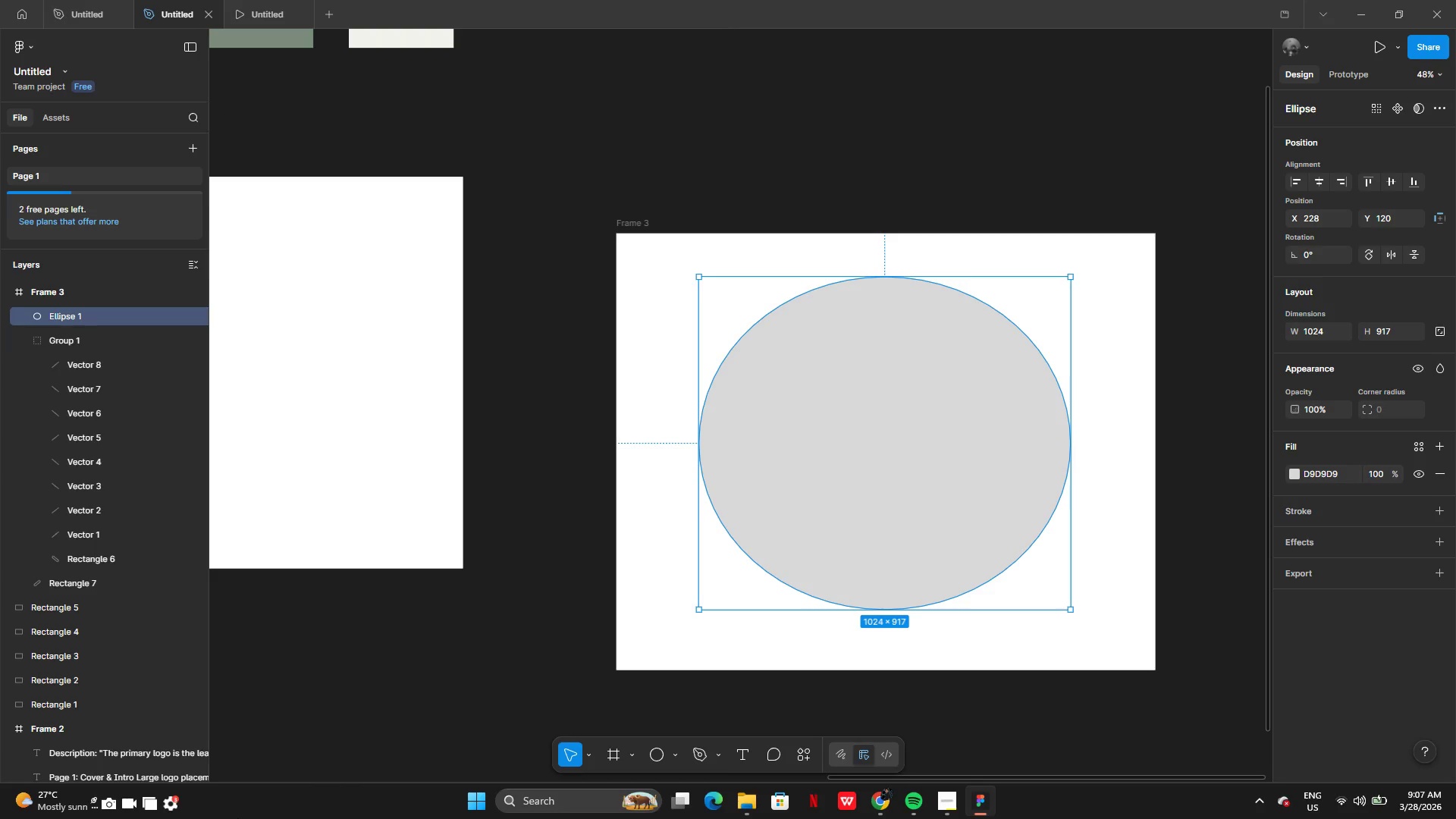 
wait(45.62)
 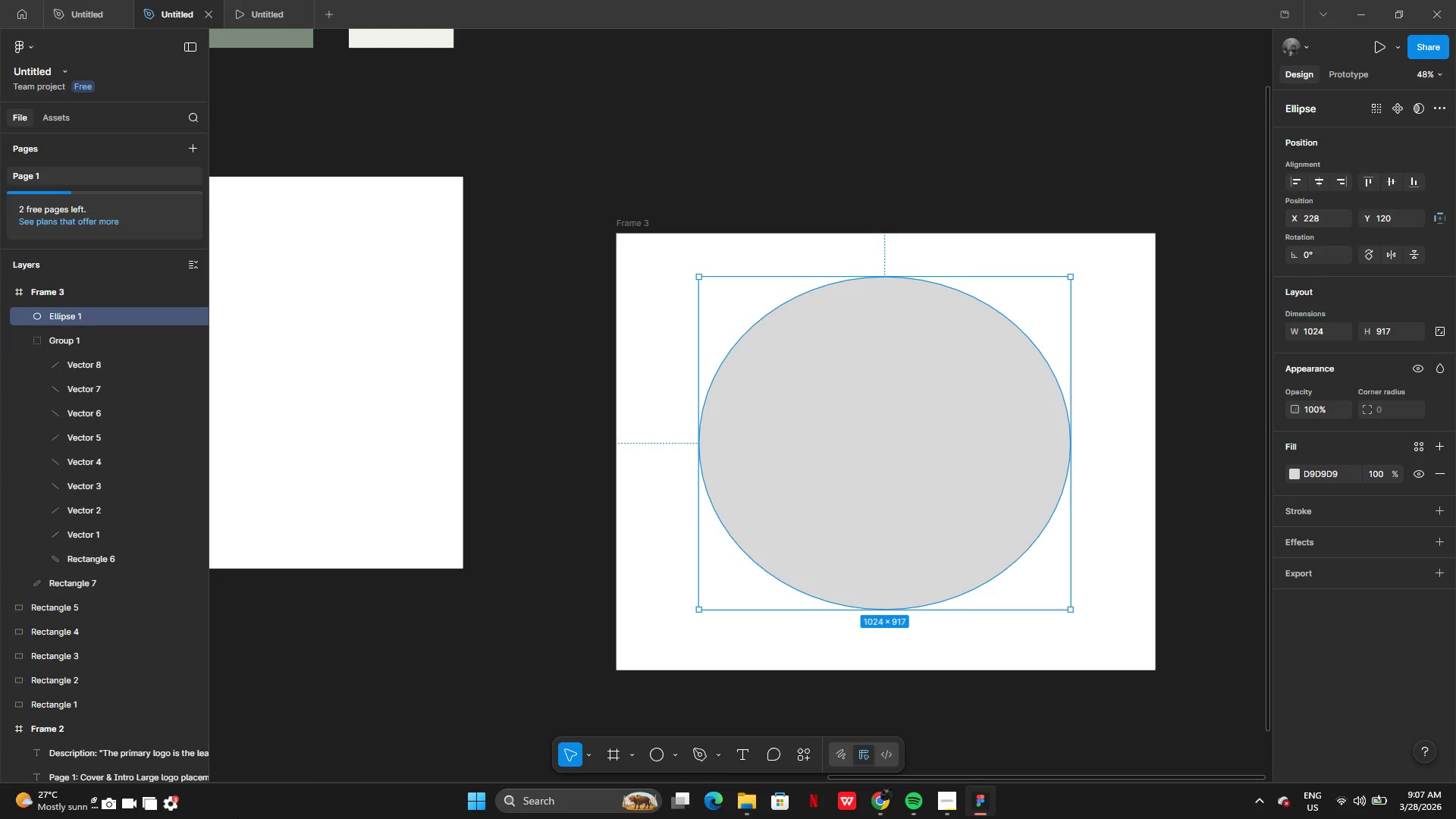 
left_click([780, 673])
 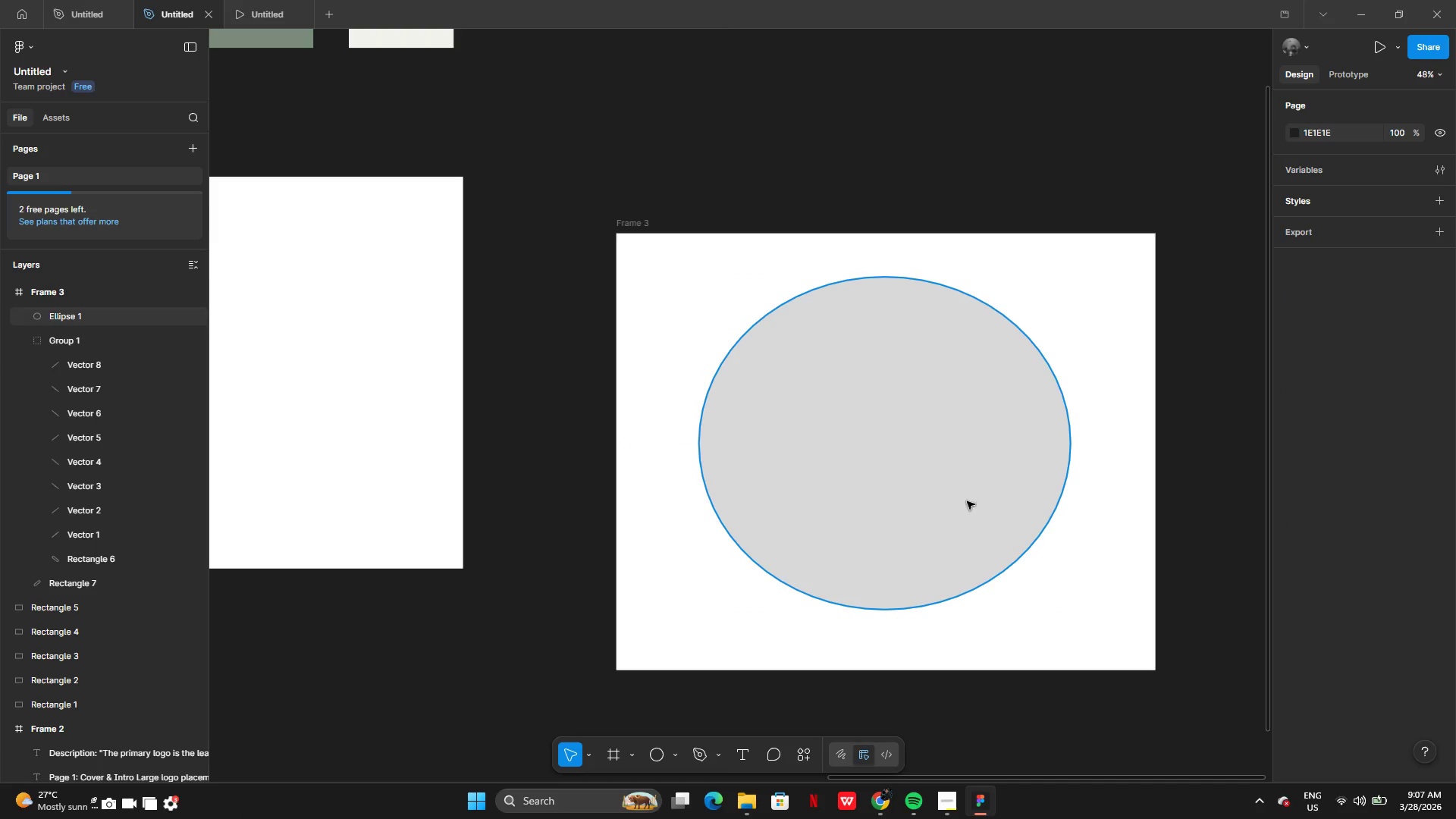 
right_click([892, 495])
 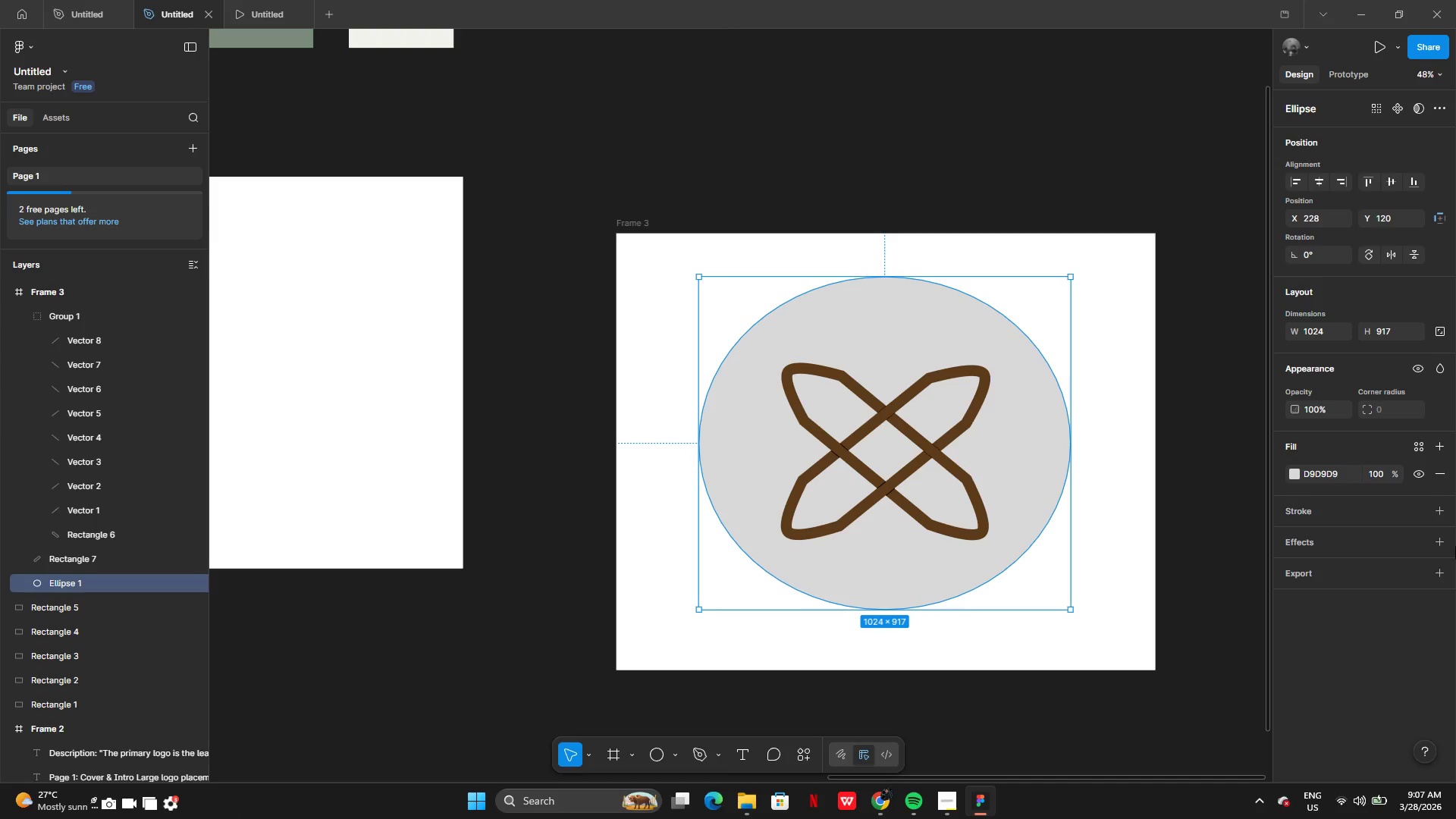 
left_click([1440, 474])
 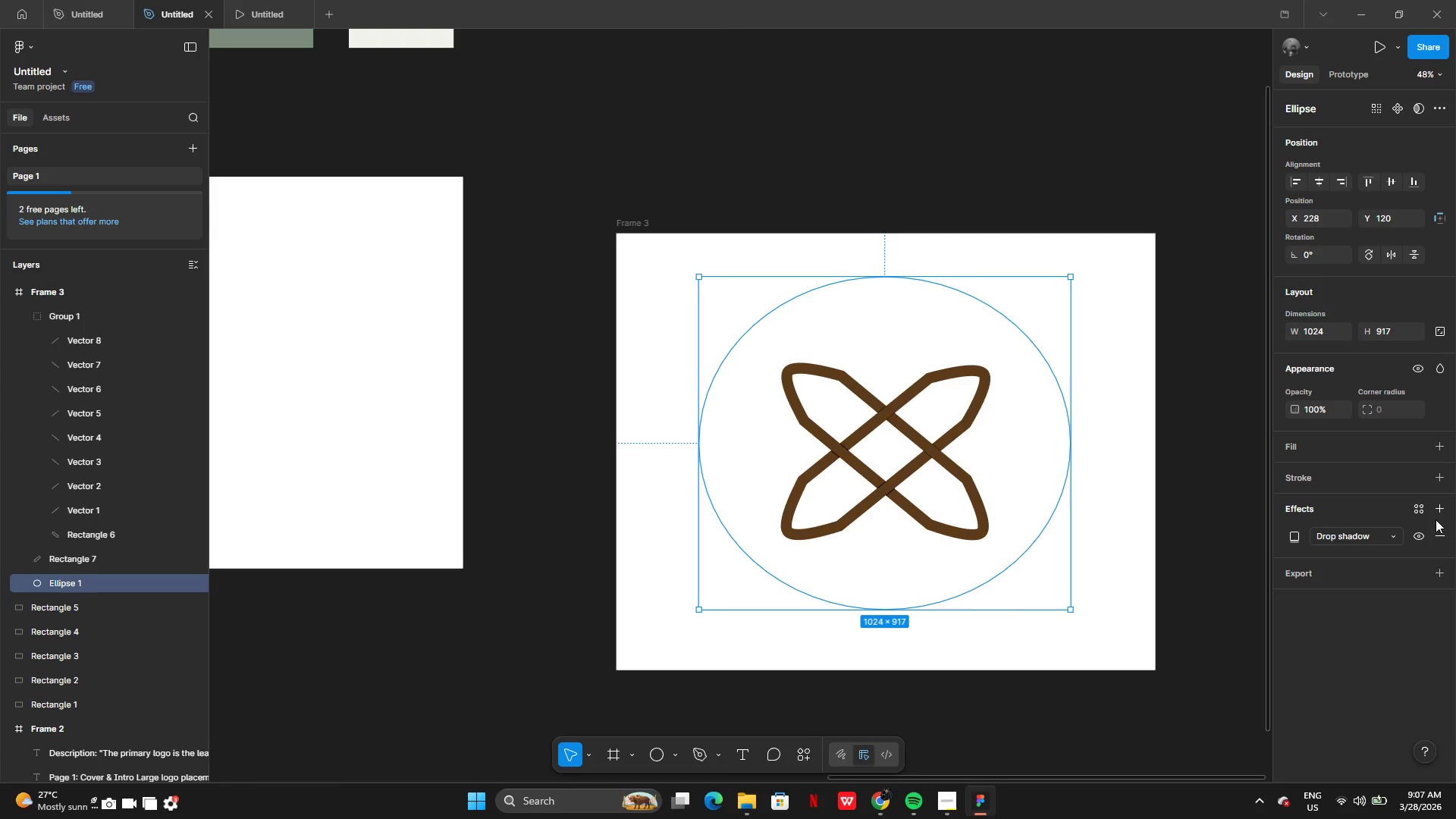 
left_click([1436, 478])
 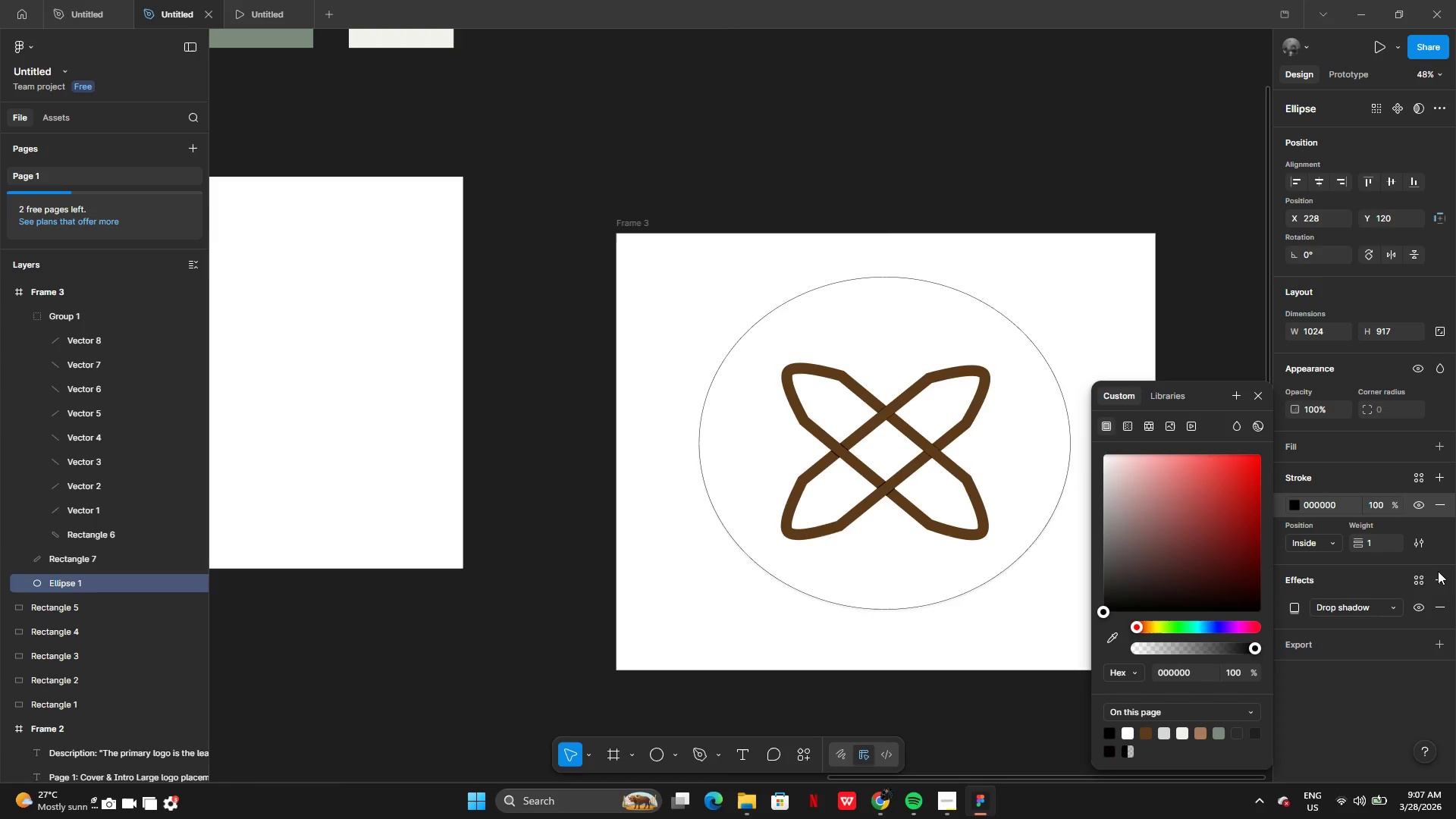 
left_click([1438, 611])
 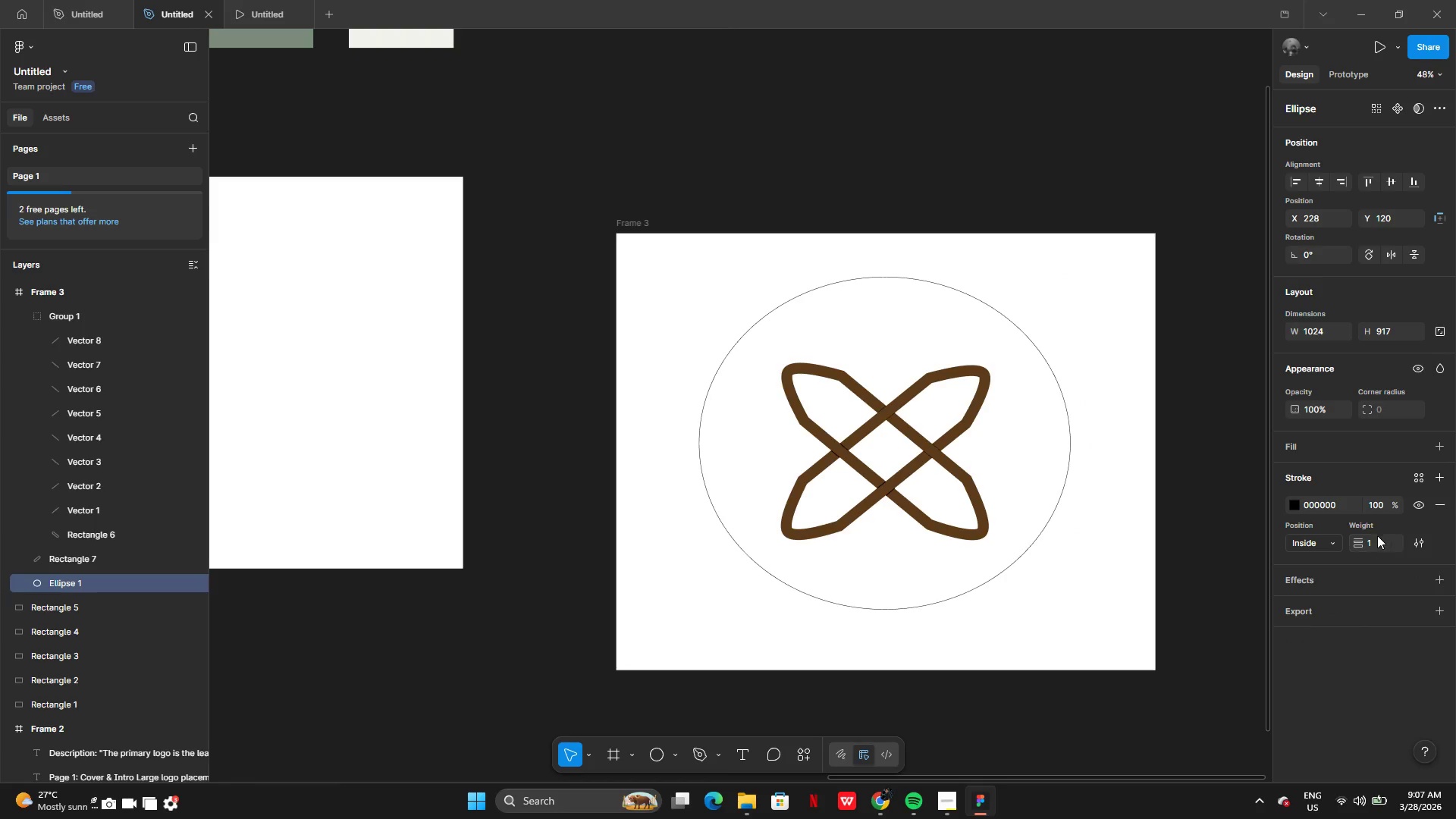 
left_click([1380, 548])
 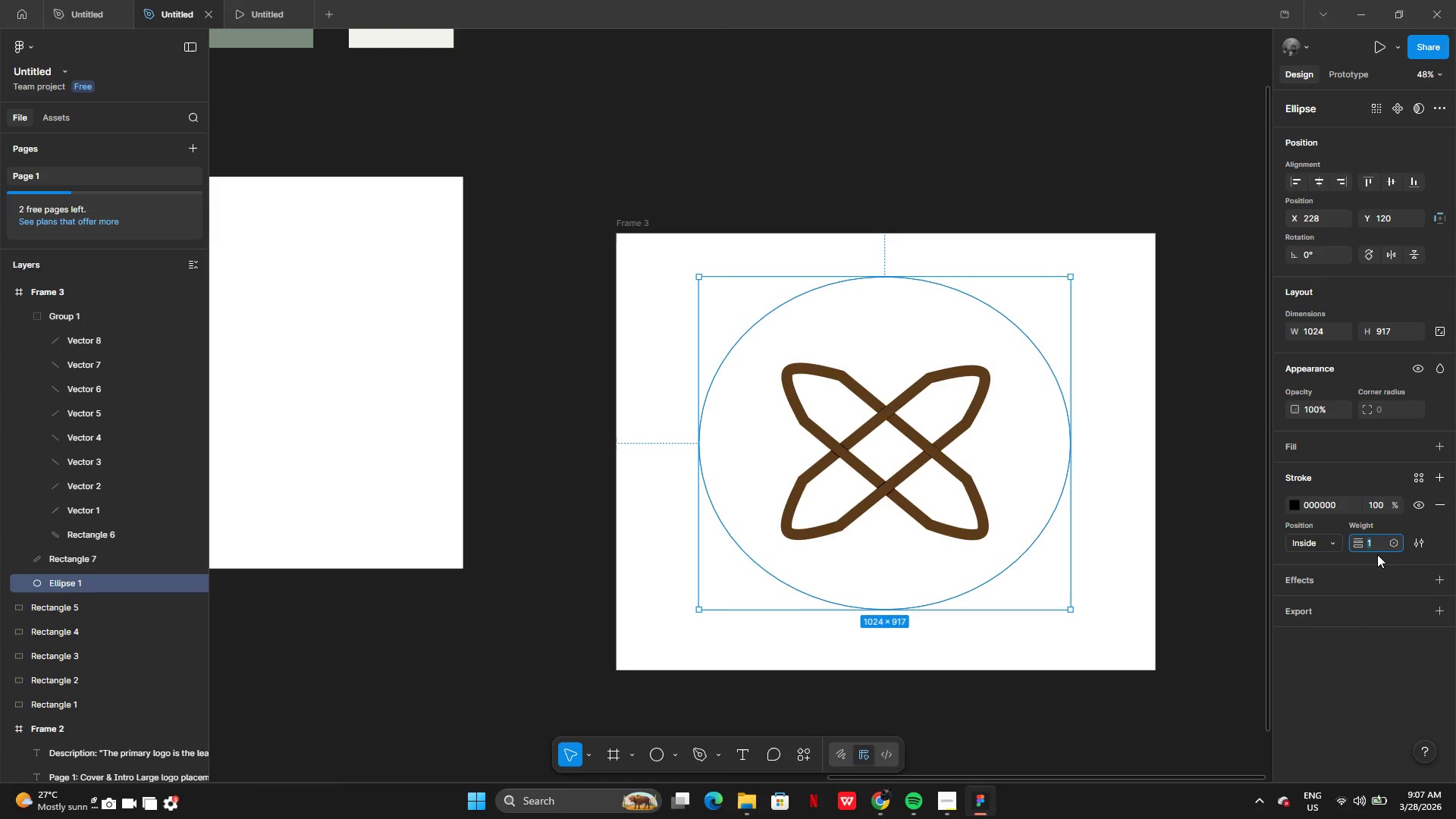 
type(30)
 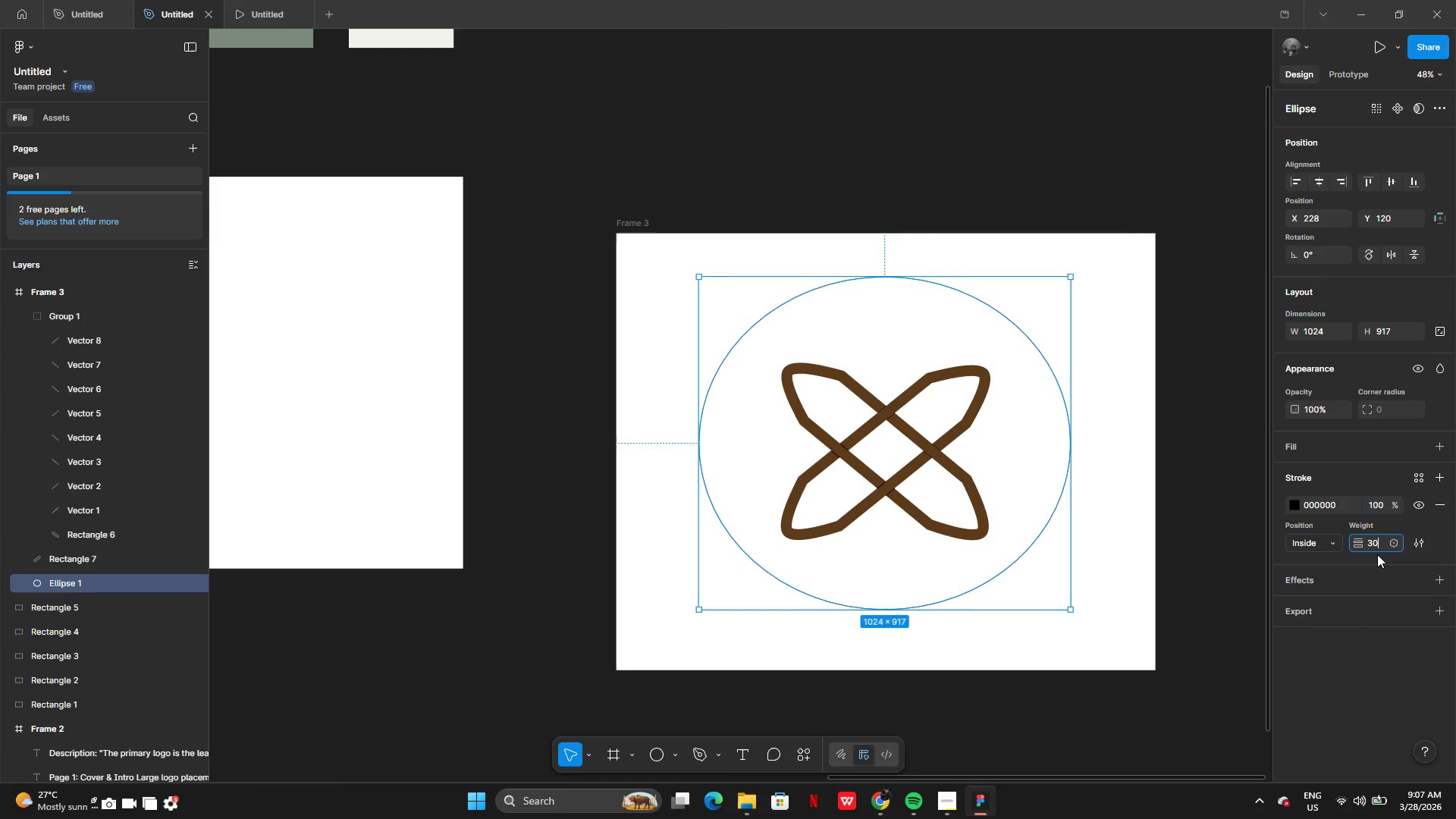 
key(Enter)
 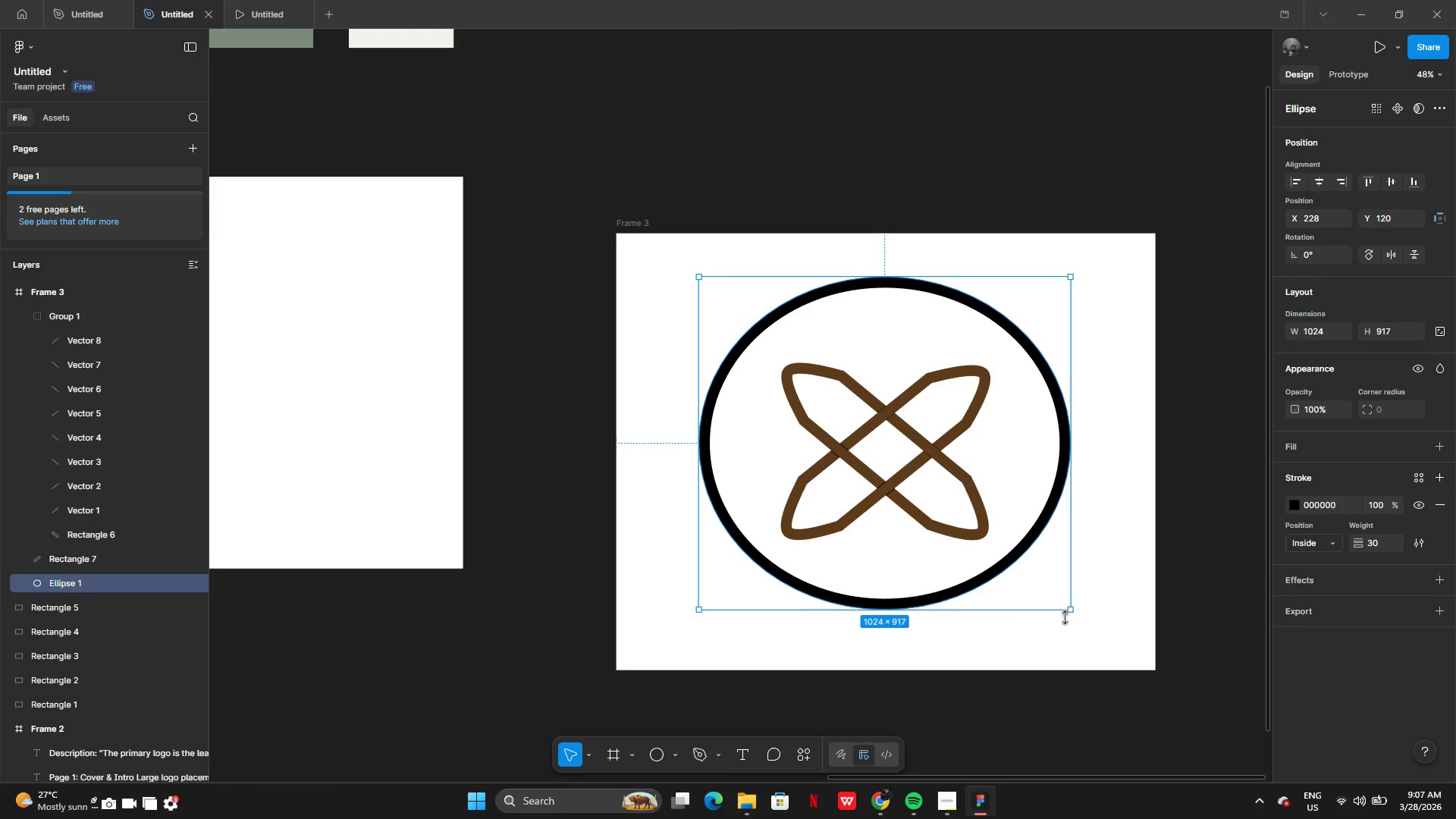 
left_click_drag(start_coordinate=[1072, 613], to_coordinate=[1069, 626])
 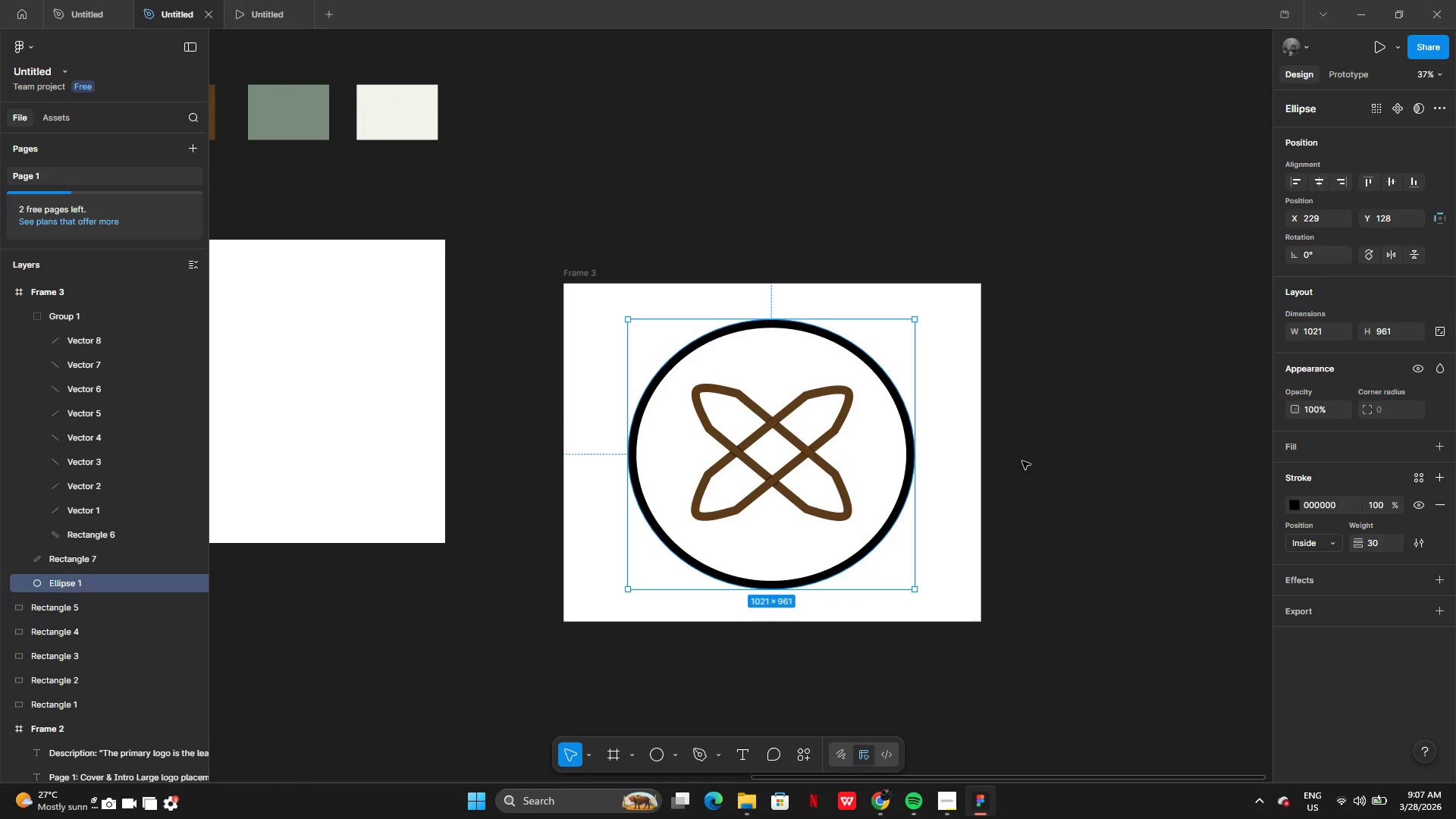 
wait(6.2)
 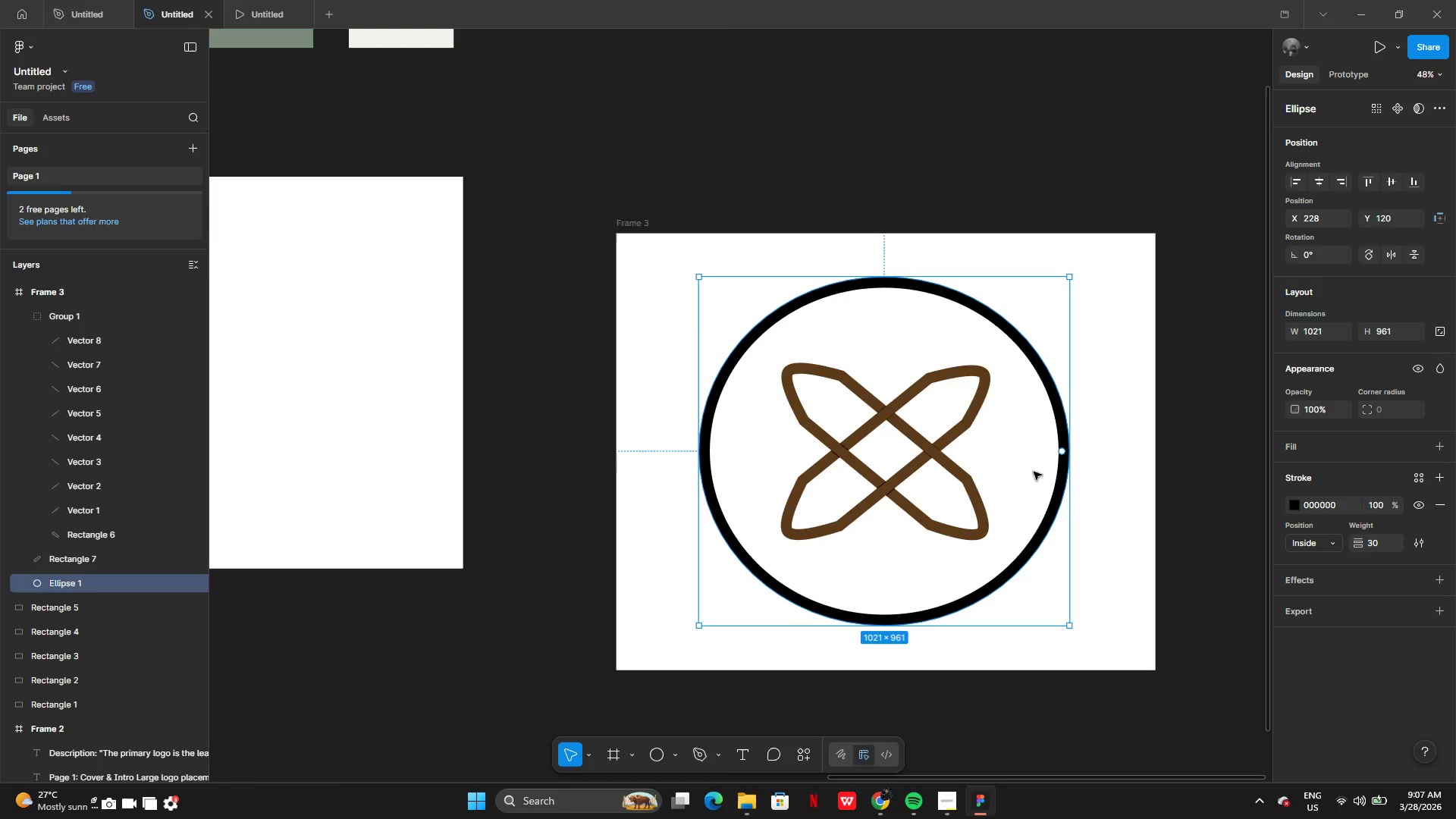 
left_click([1373, 544])
 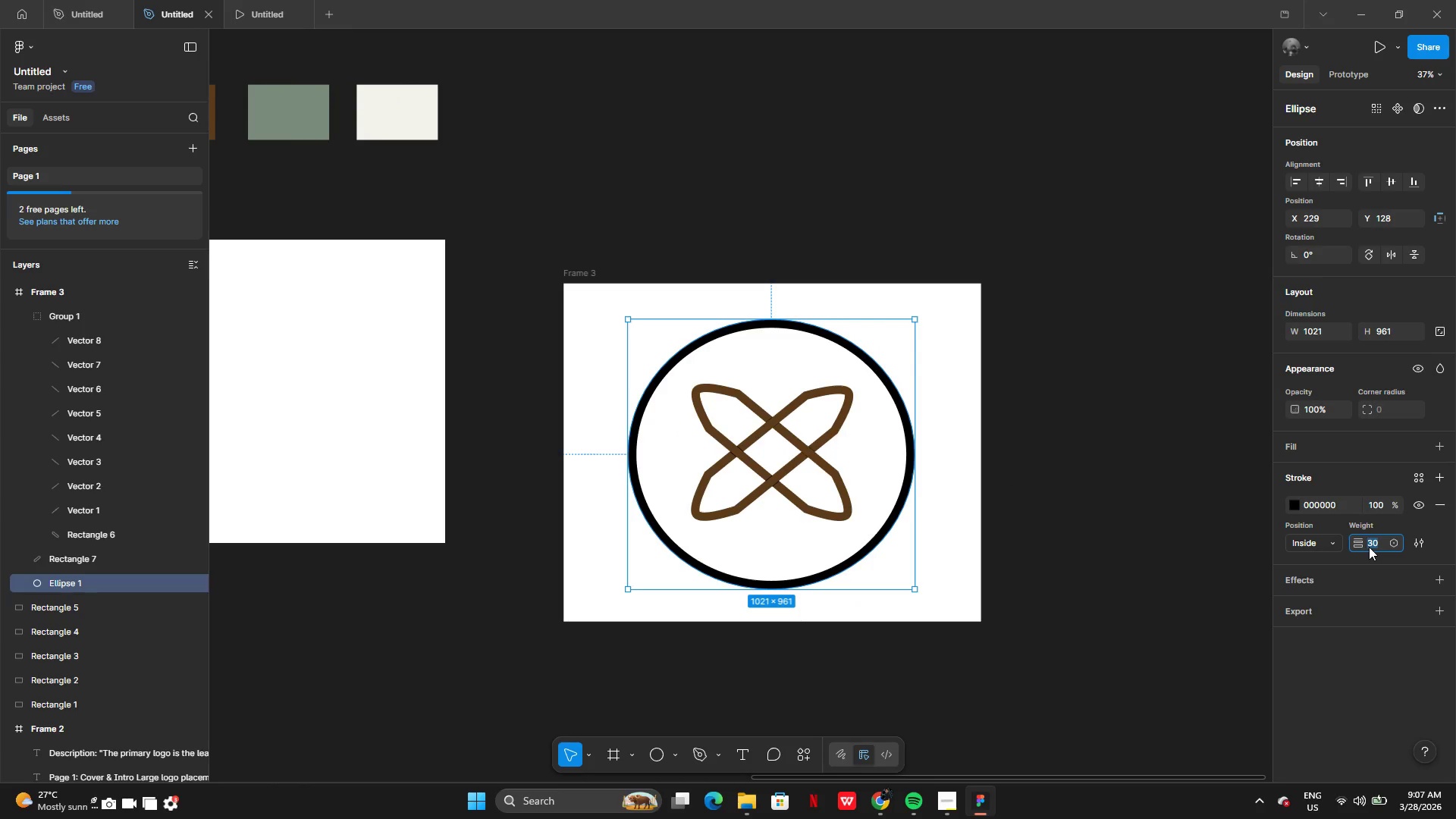 
type(50)
 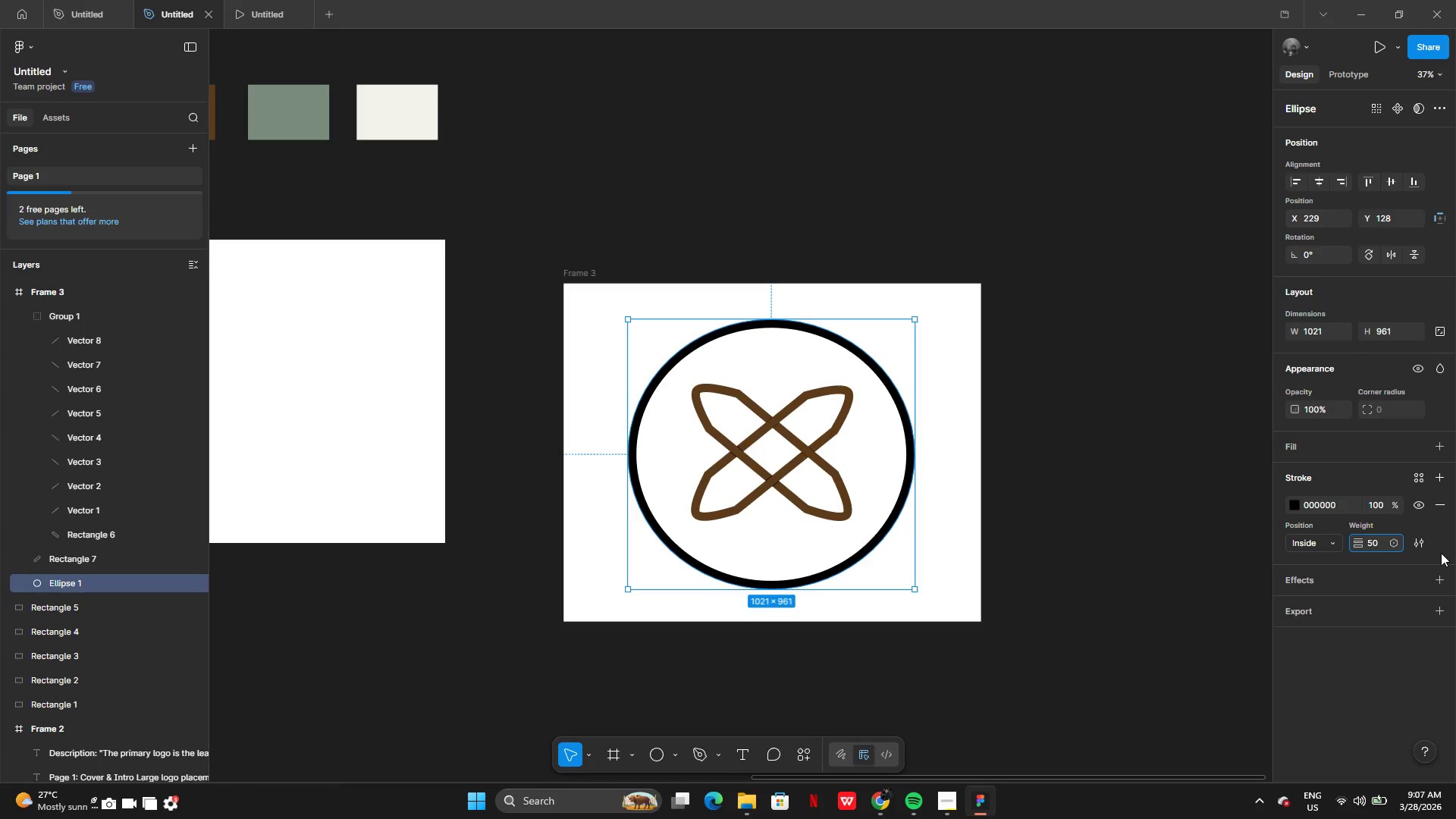 
key(Enter)
 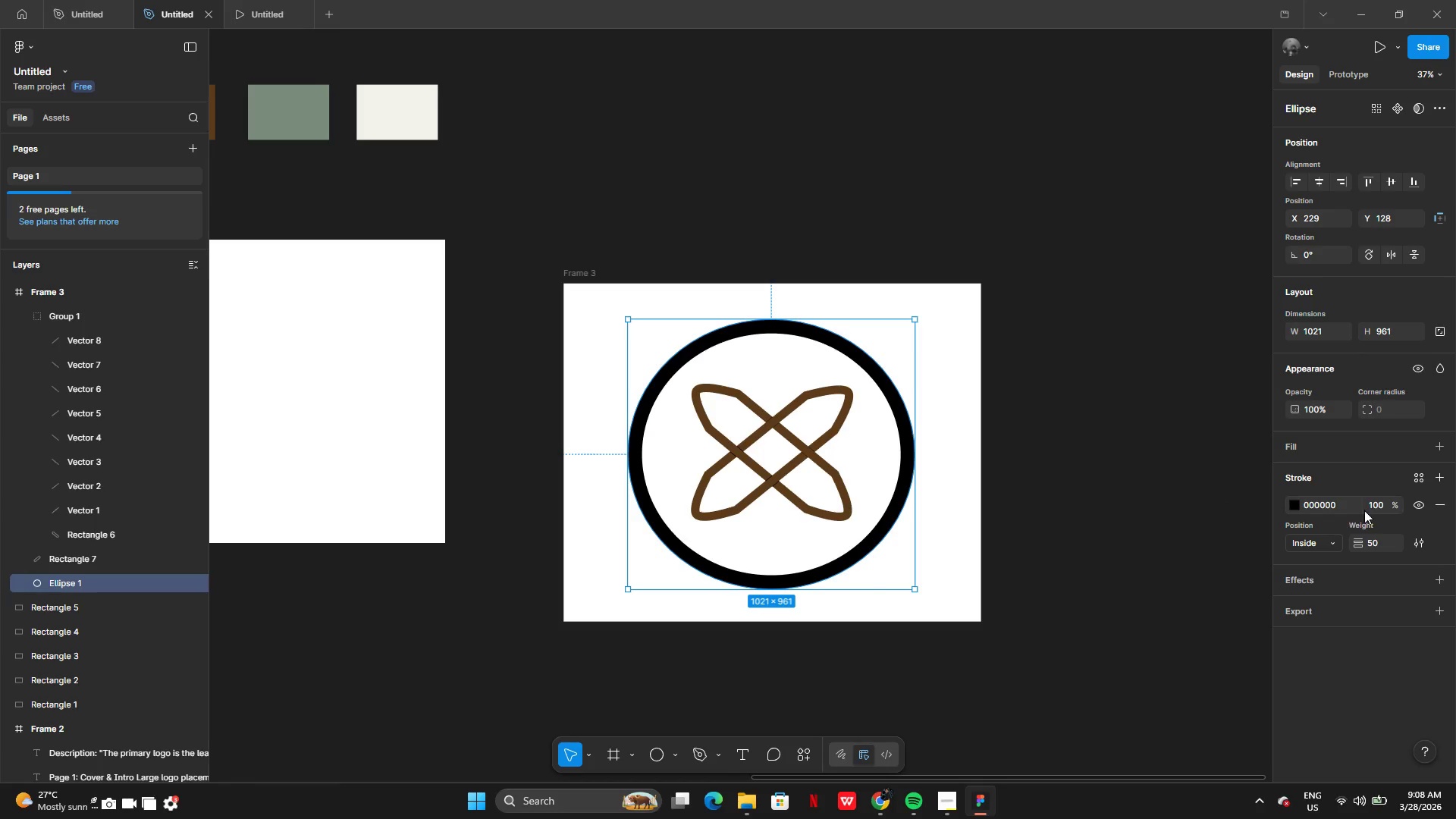 
left_click([1294, 503])
 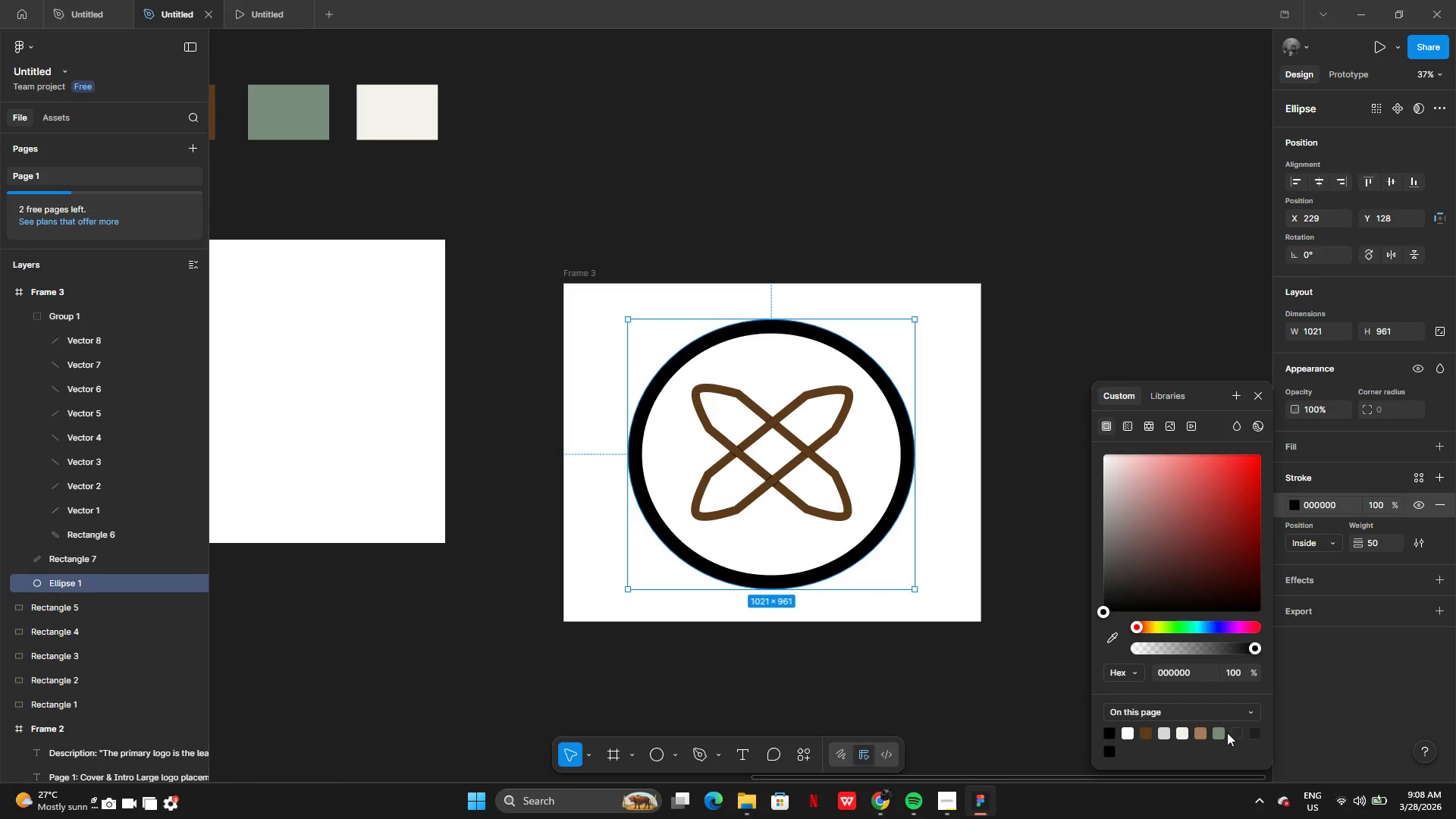 
left_click([1232, 733])
 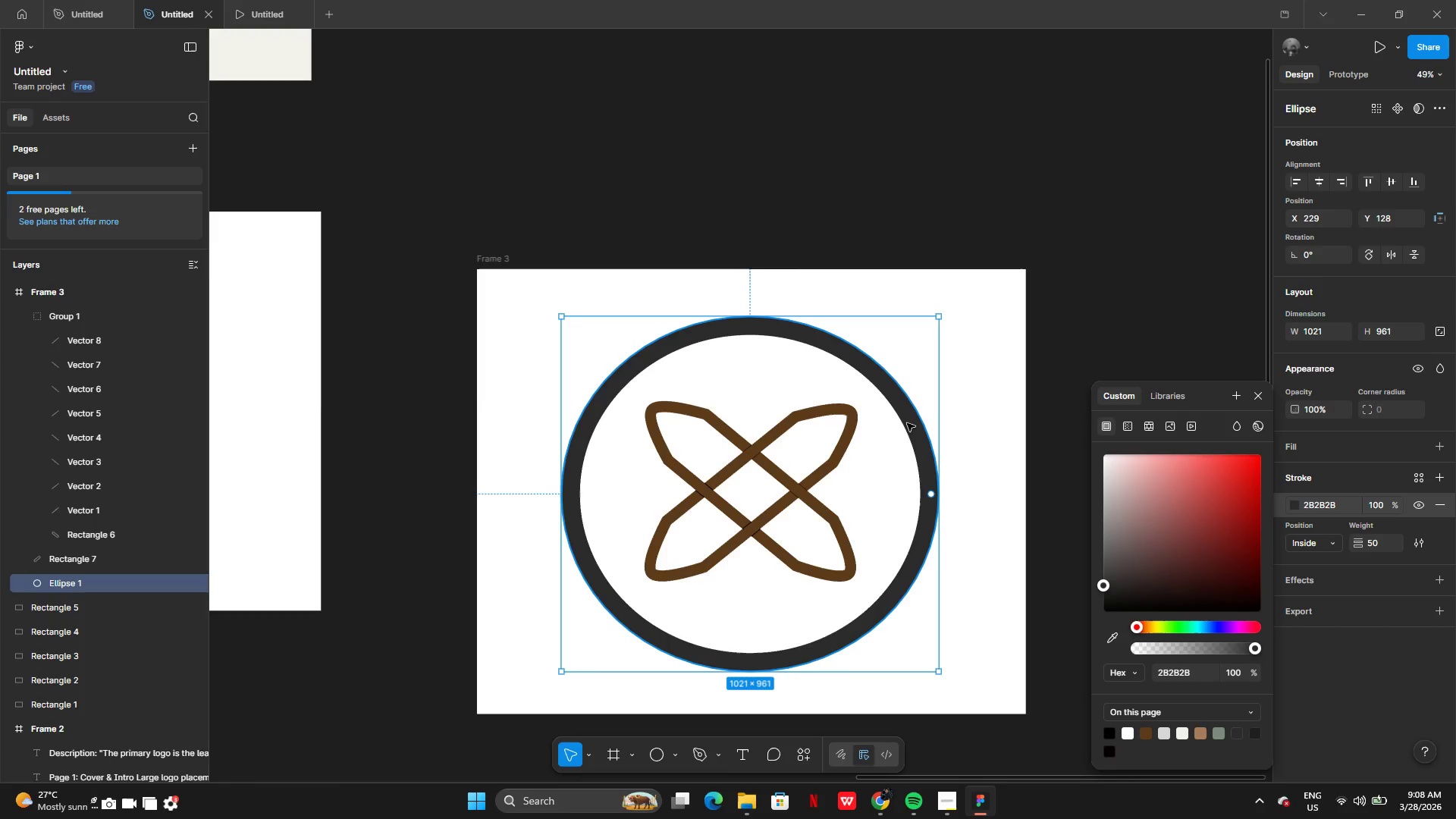 
hold_key(key=AltLeft, duration=0.47)
left_click_drag(start_coordinate=[899, 397], to_coordinate=[893, 420])
 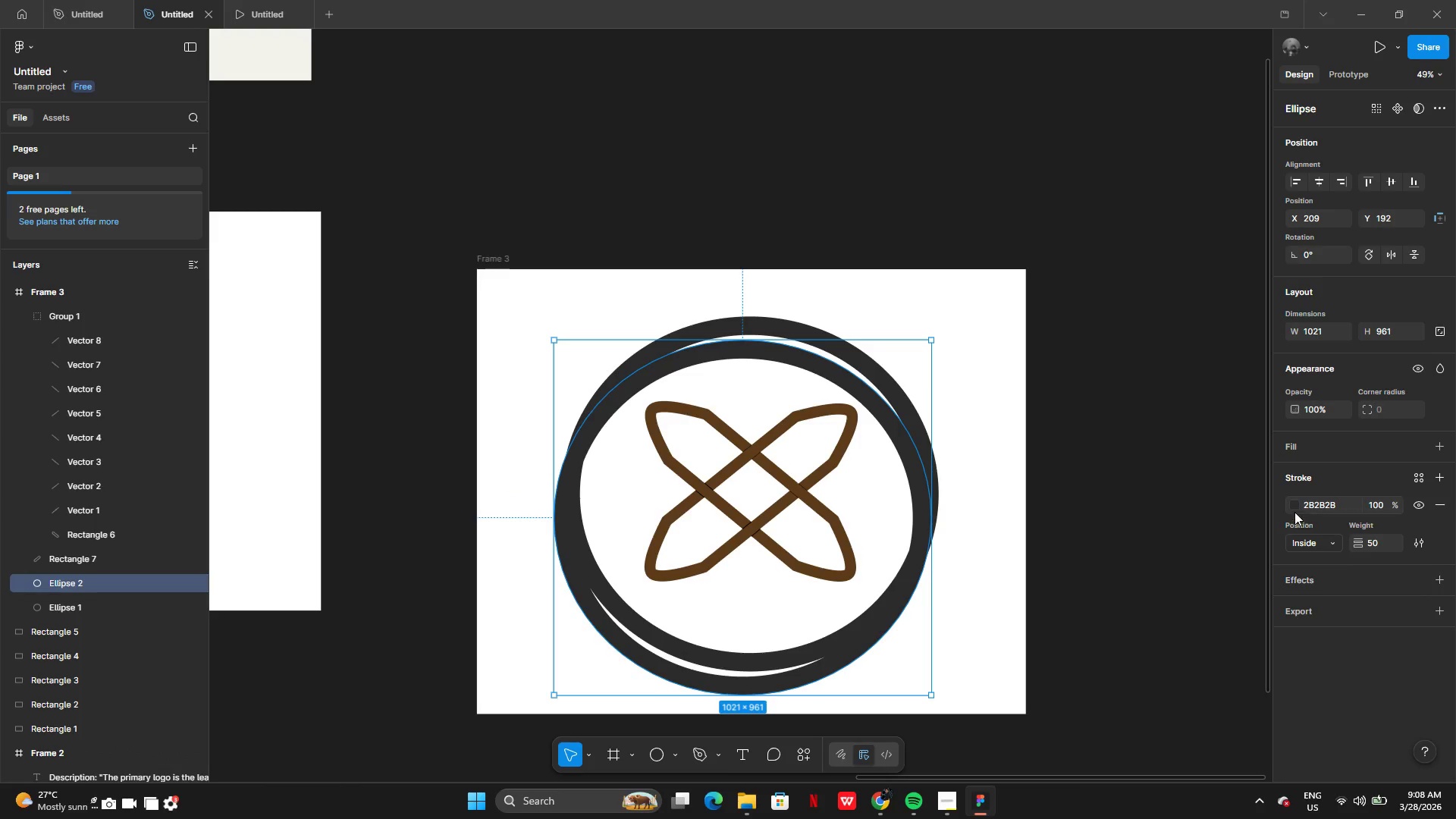 
left_click([1296, 507])
 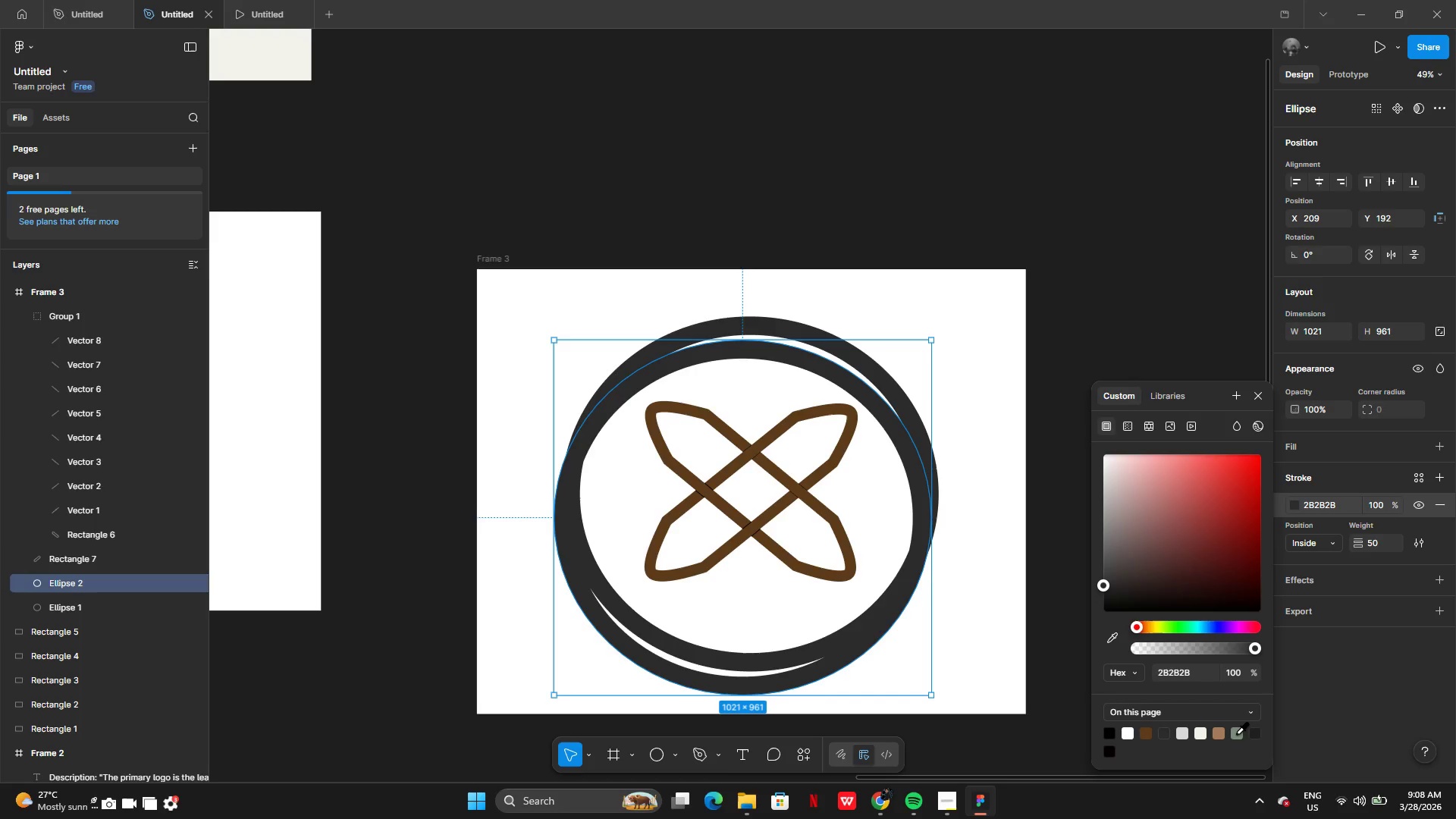 
left_click([1236, 733])
 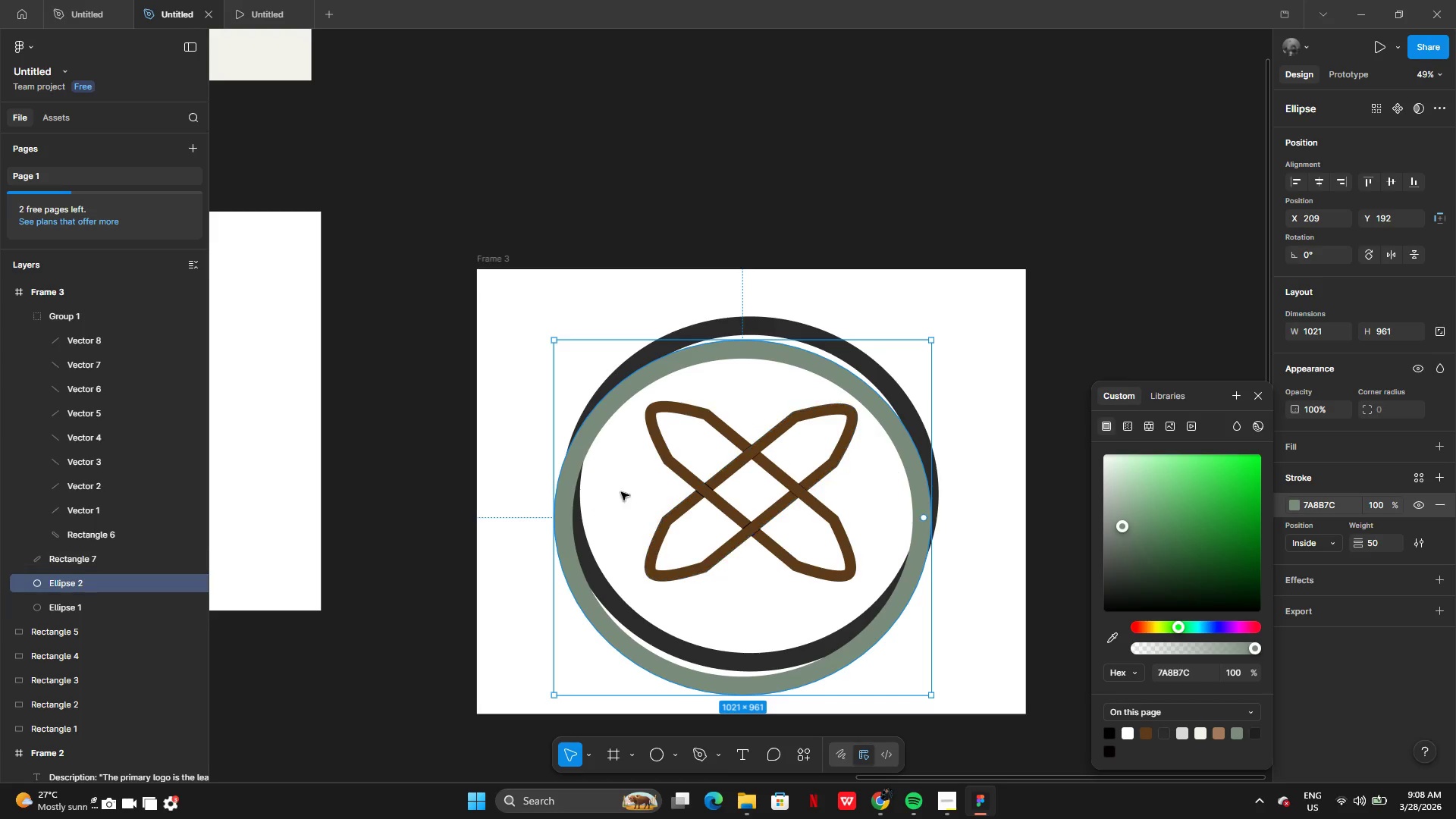 
left_click_drag(start_coordinate=[92, 584], to_coordinate=[96, 622])
 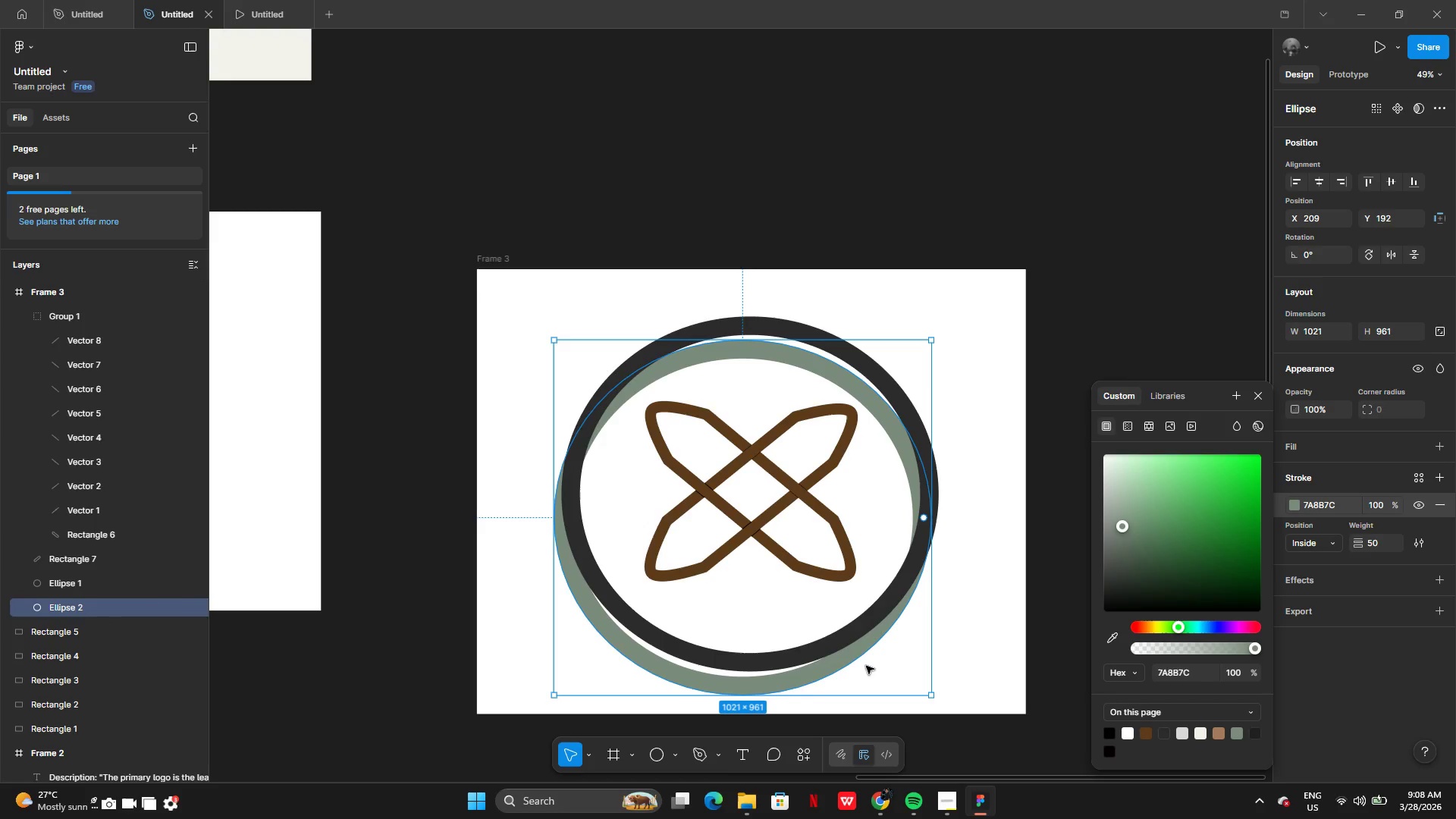 
left_click_drag(start_coordinate=[866, 669], to_coordinate=[874, 635])
 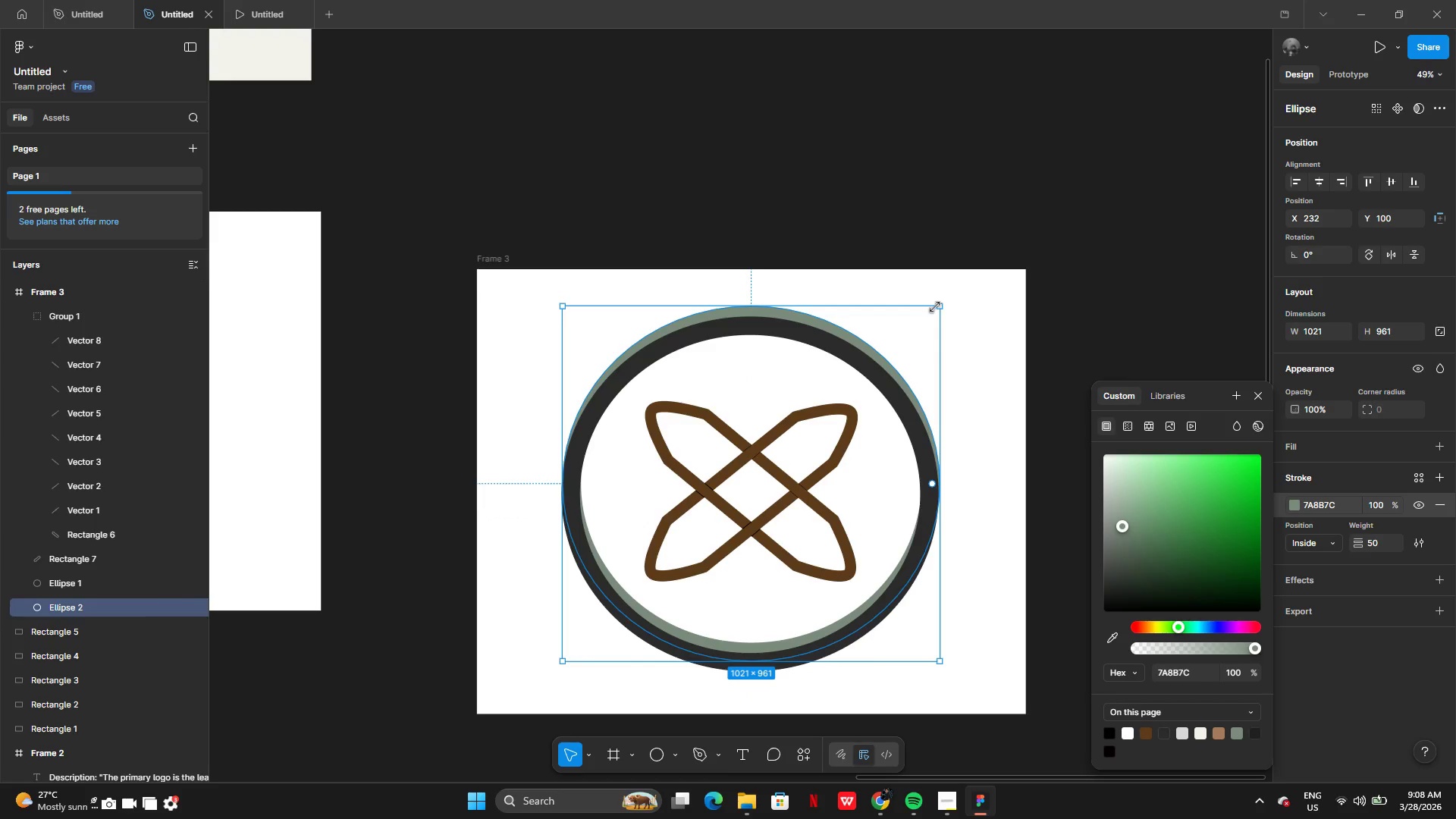 
left_click_drag(start_coordinate=[935, 307], to_coordinate=[924, 323])
 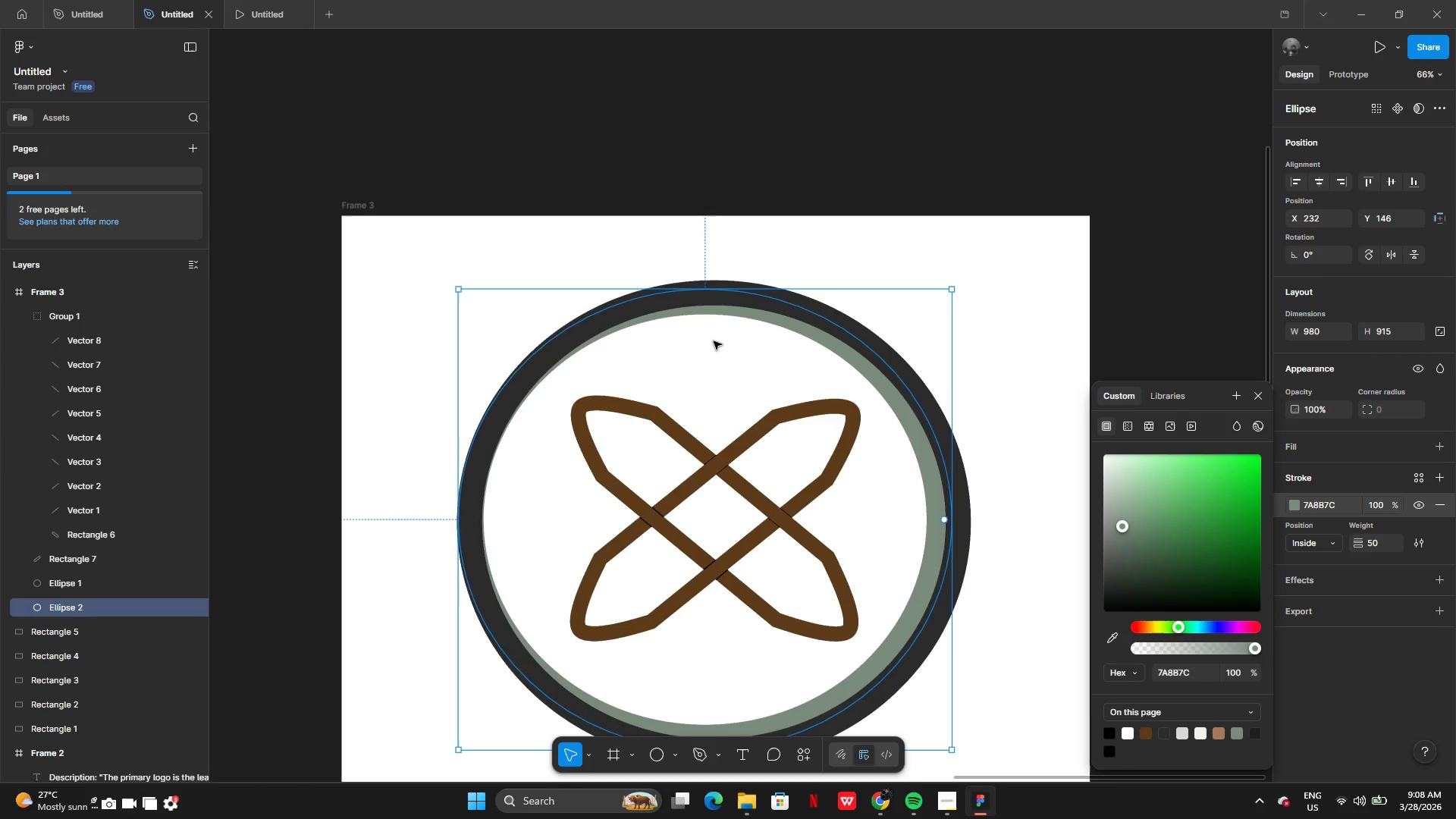 
left_click_drag(start_coordinate=[714, 342], to_coordinate=[721, 344])
 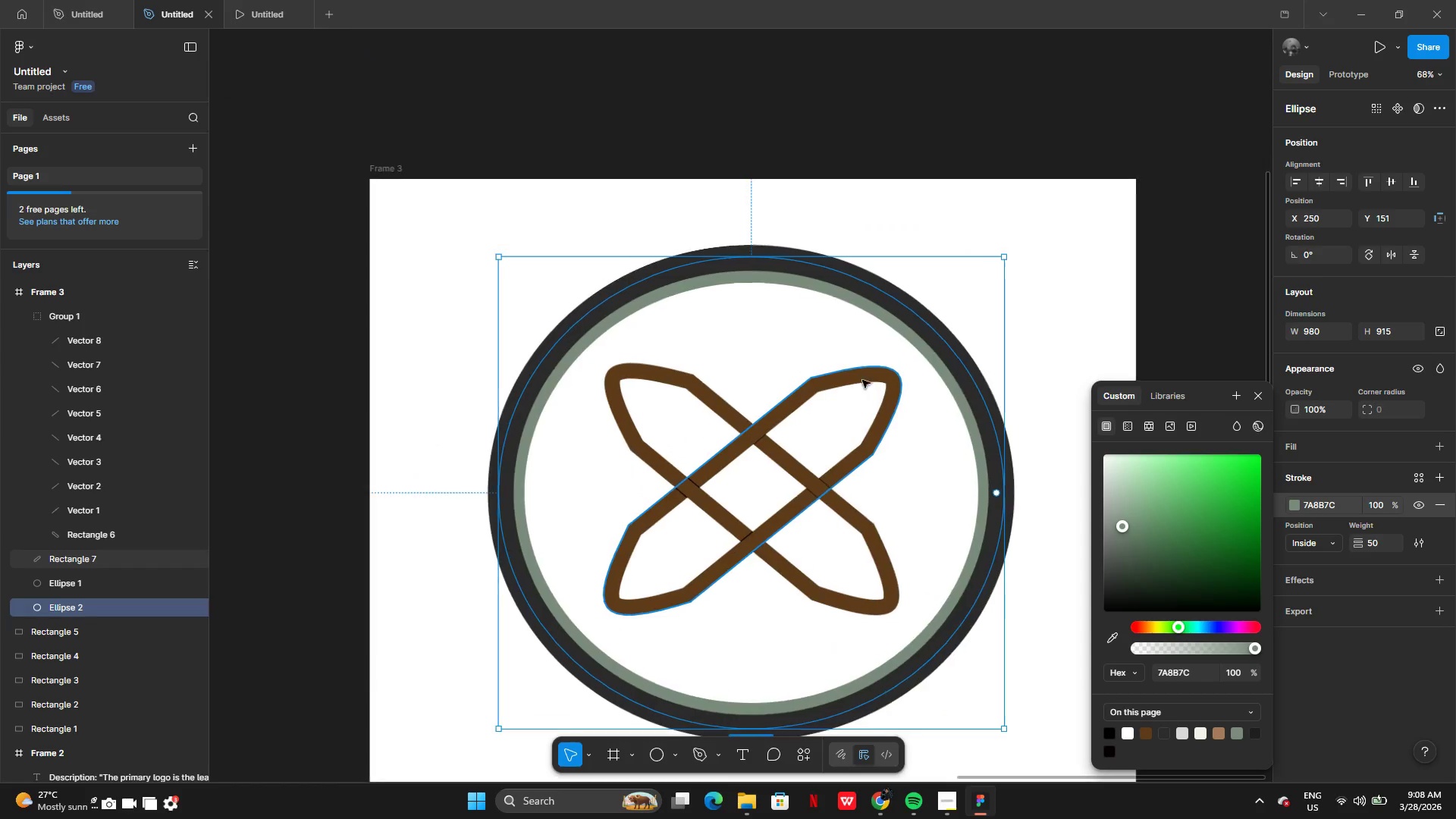 
left_click([893, 134])
 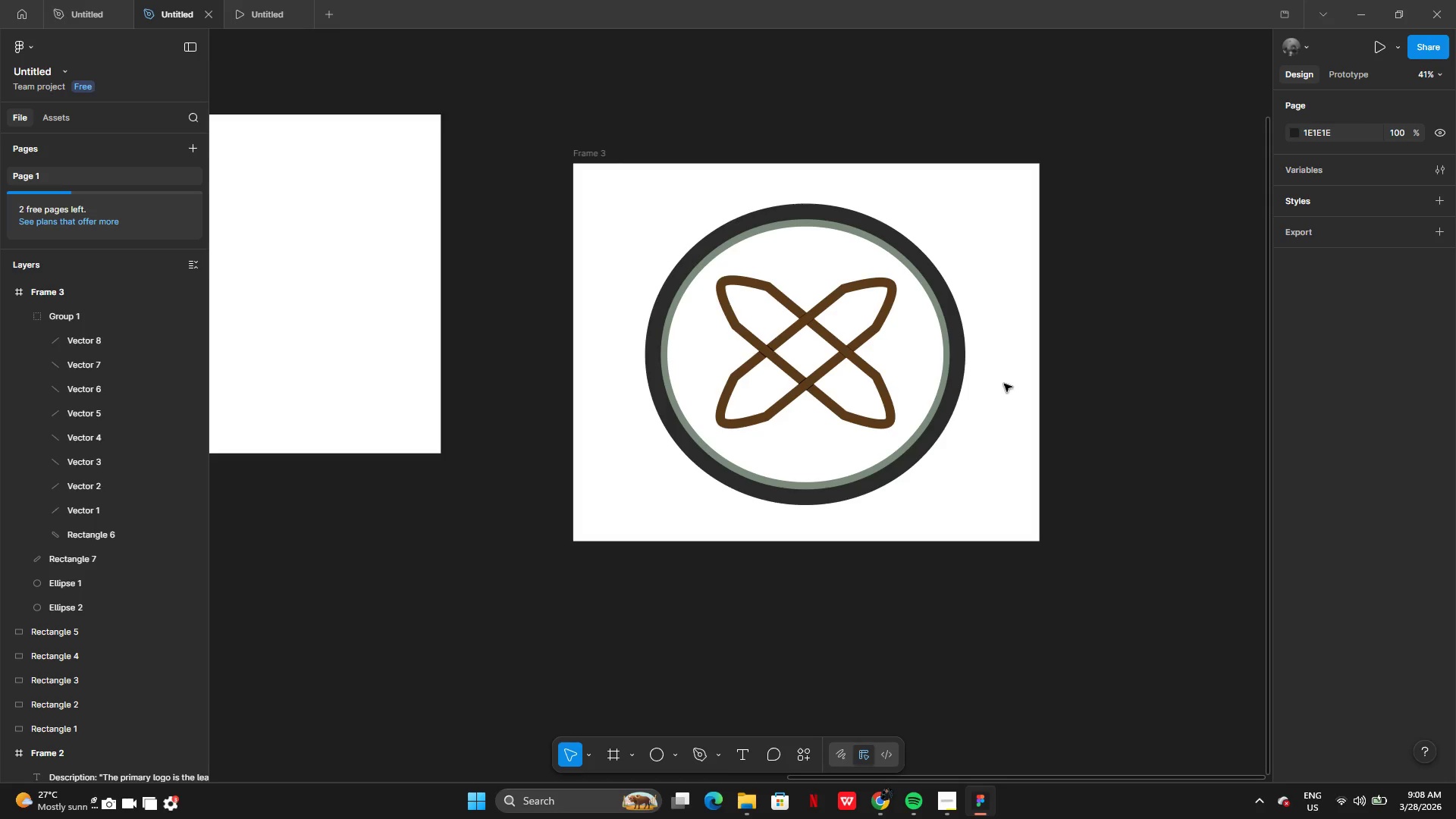 
wait(7.34)
 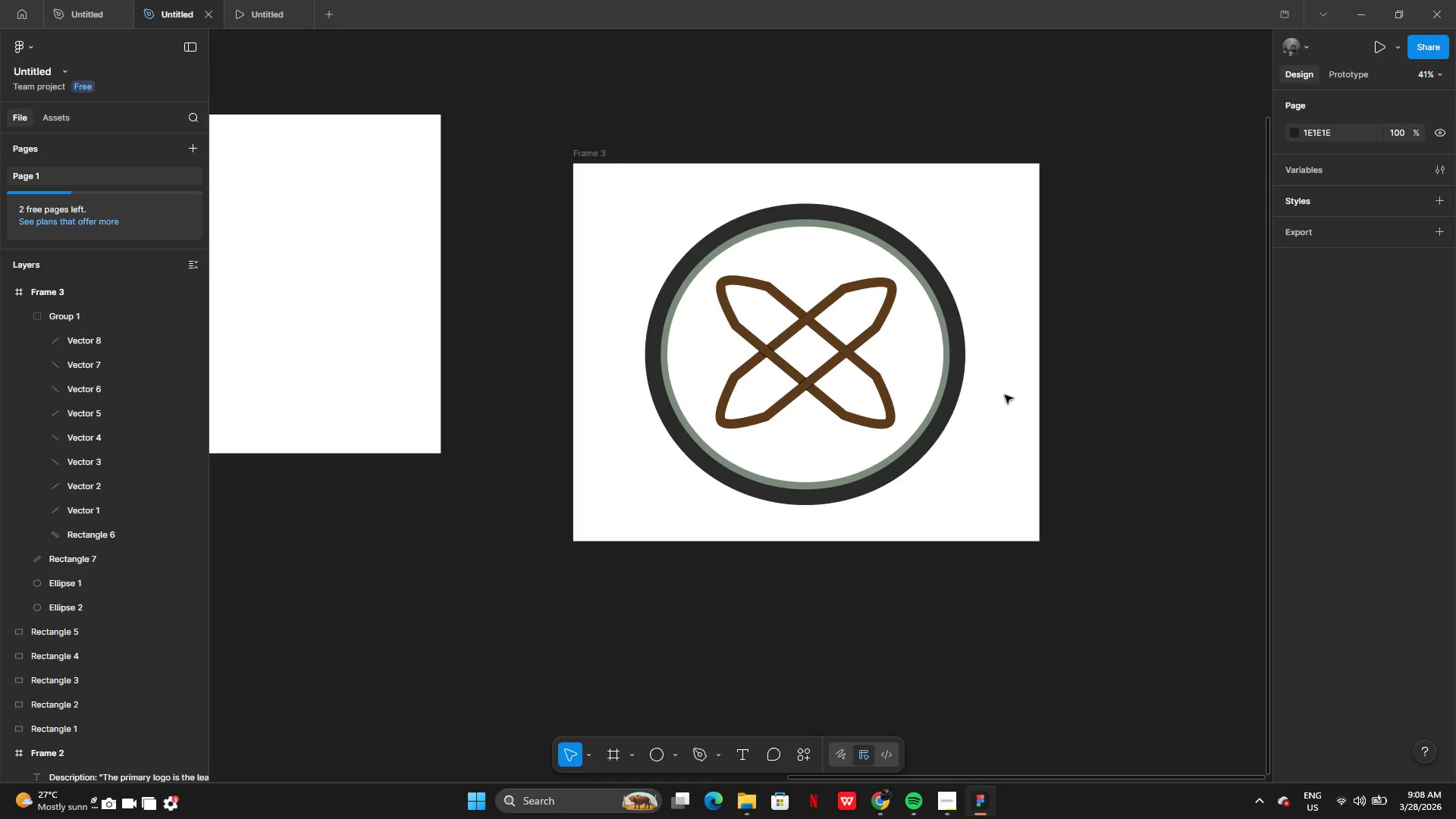 
left_click([848, 391])
 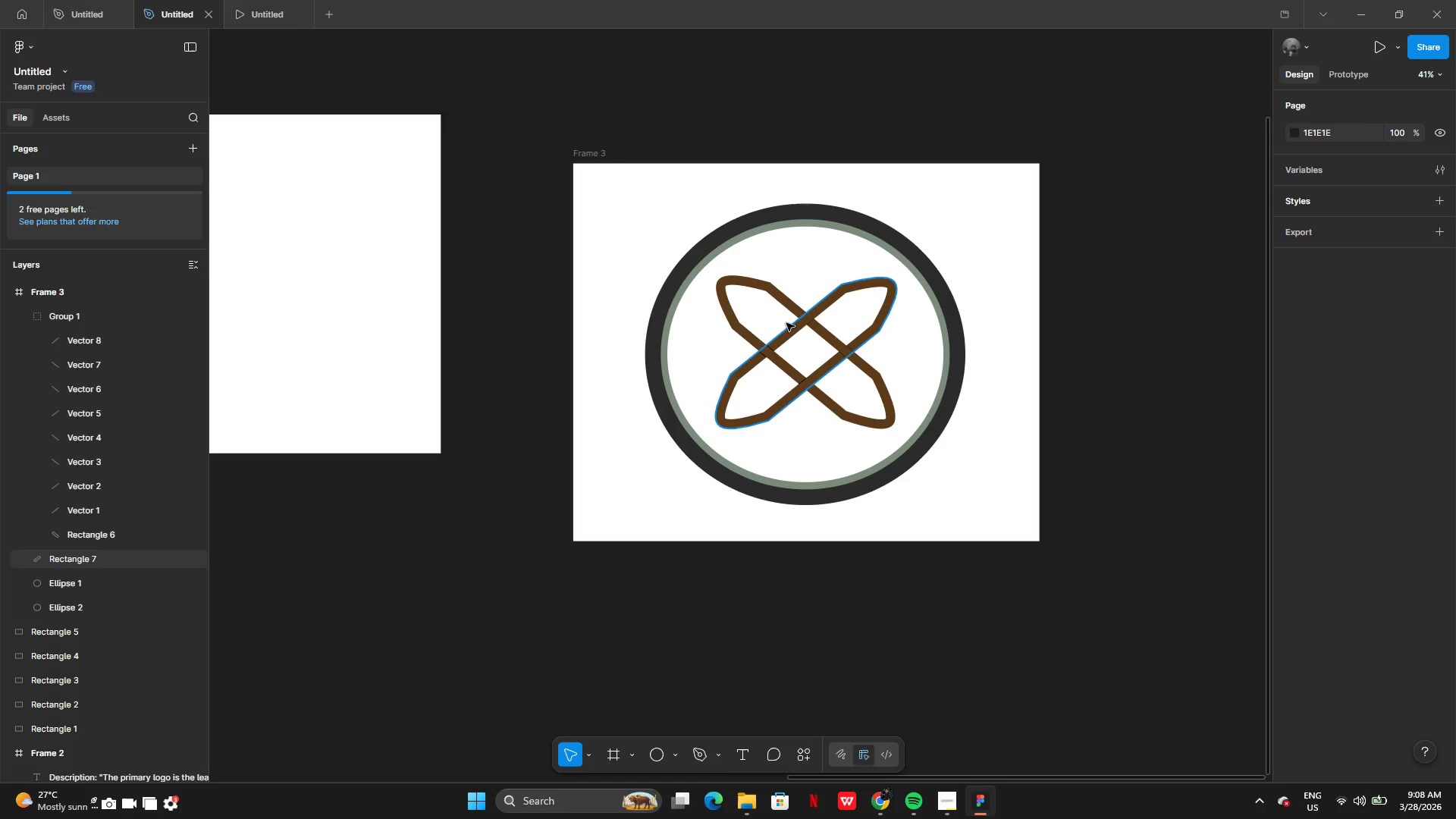 
left_click([780, 318])
 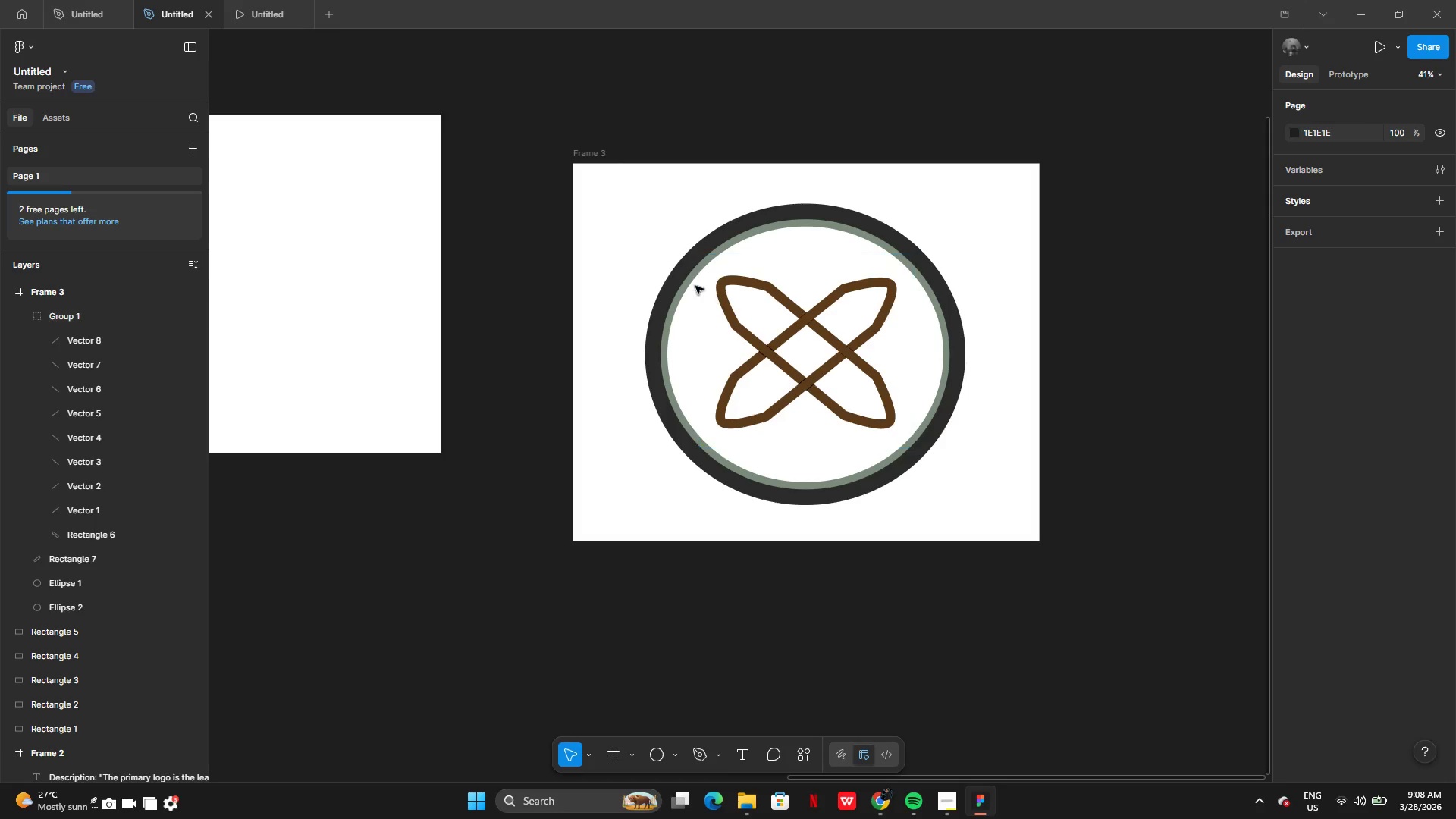 
left_click([693, 285])
 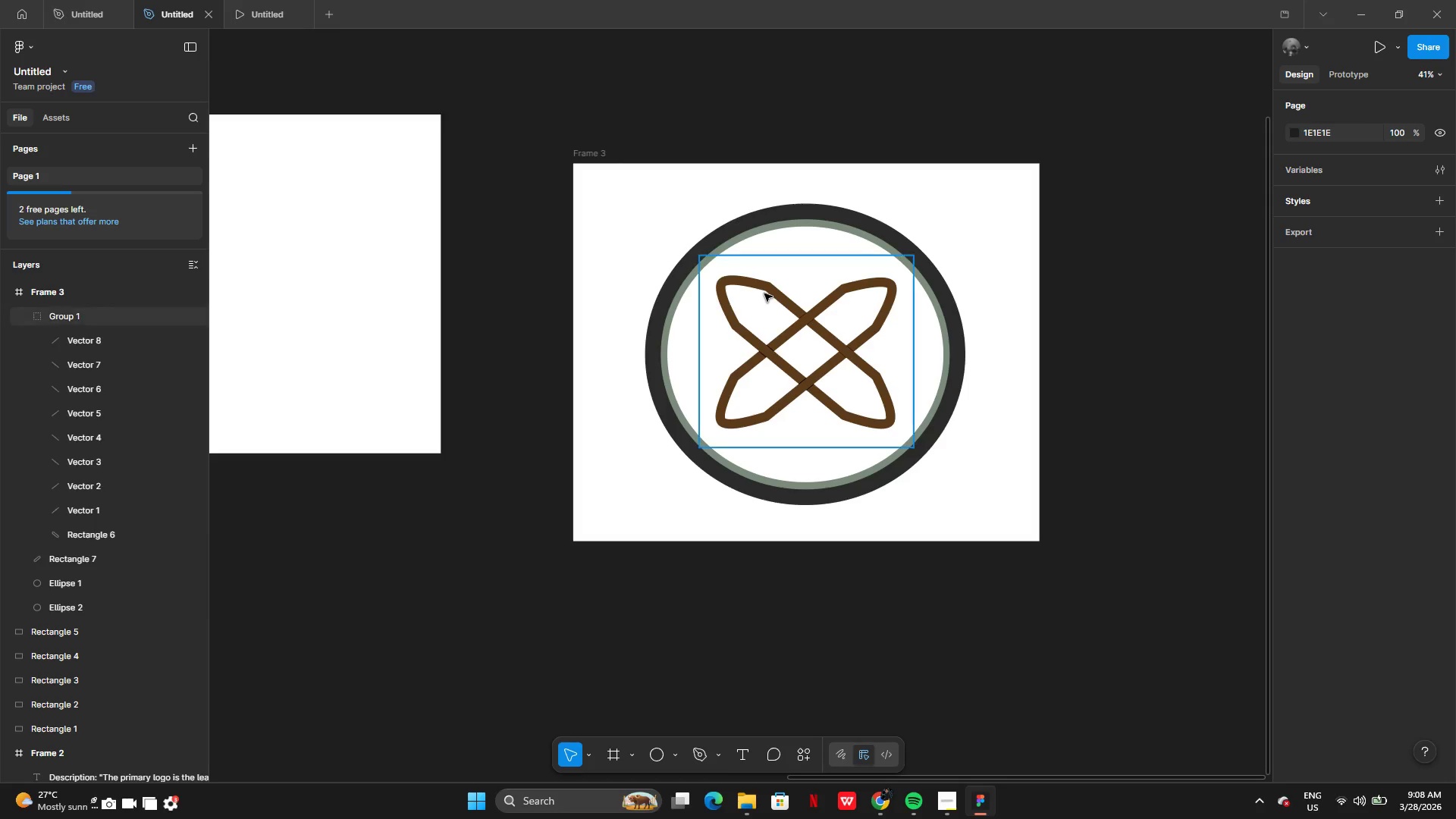 
left_click([752, 290])
 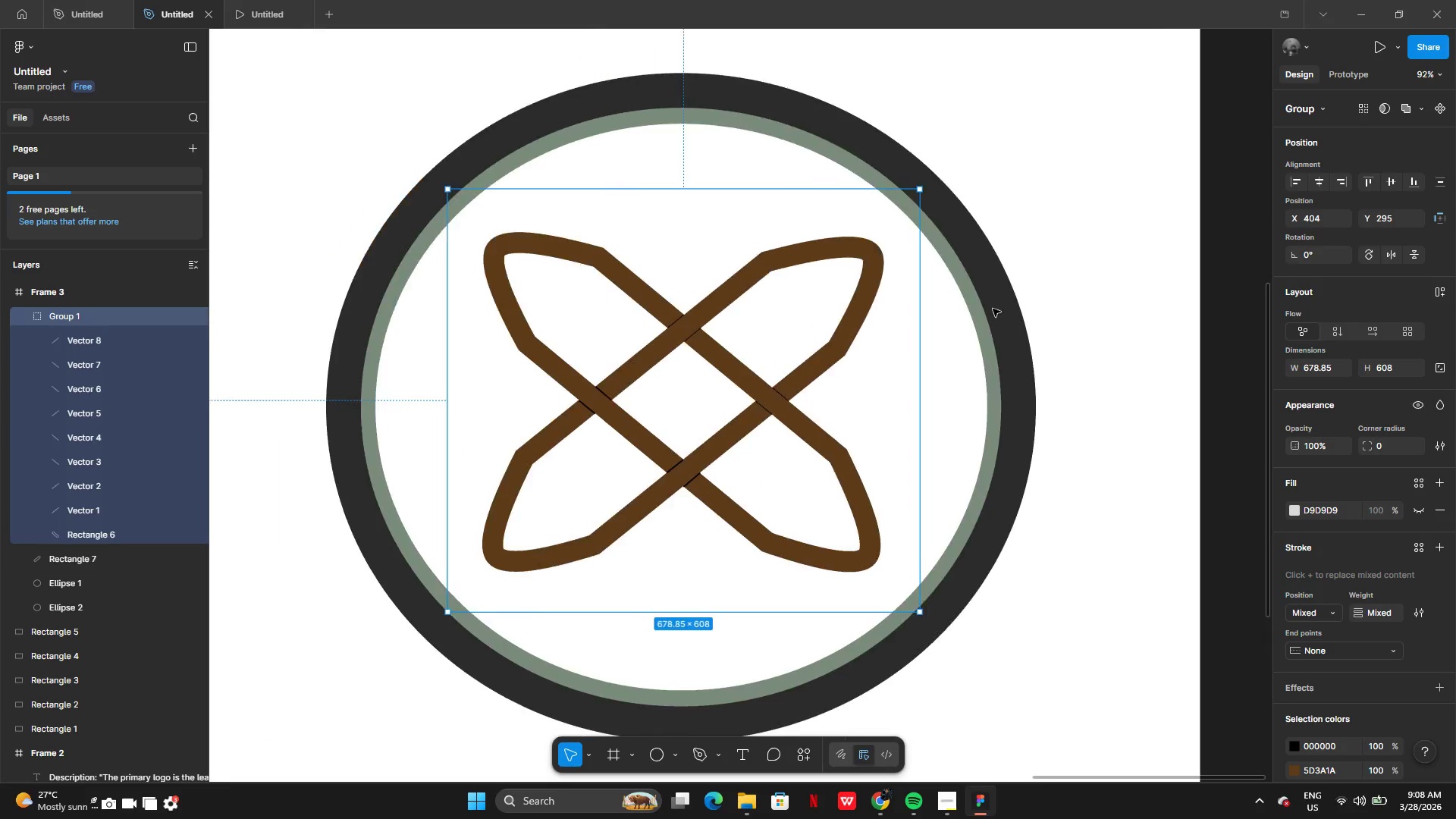 
wait(6.09)
 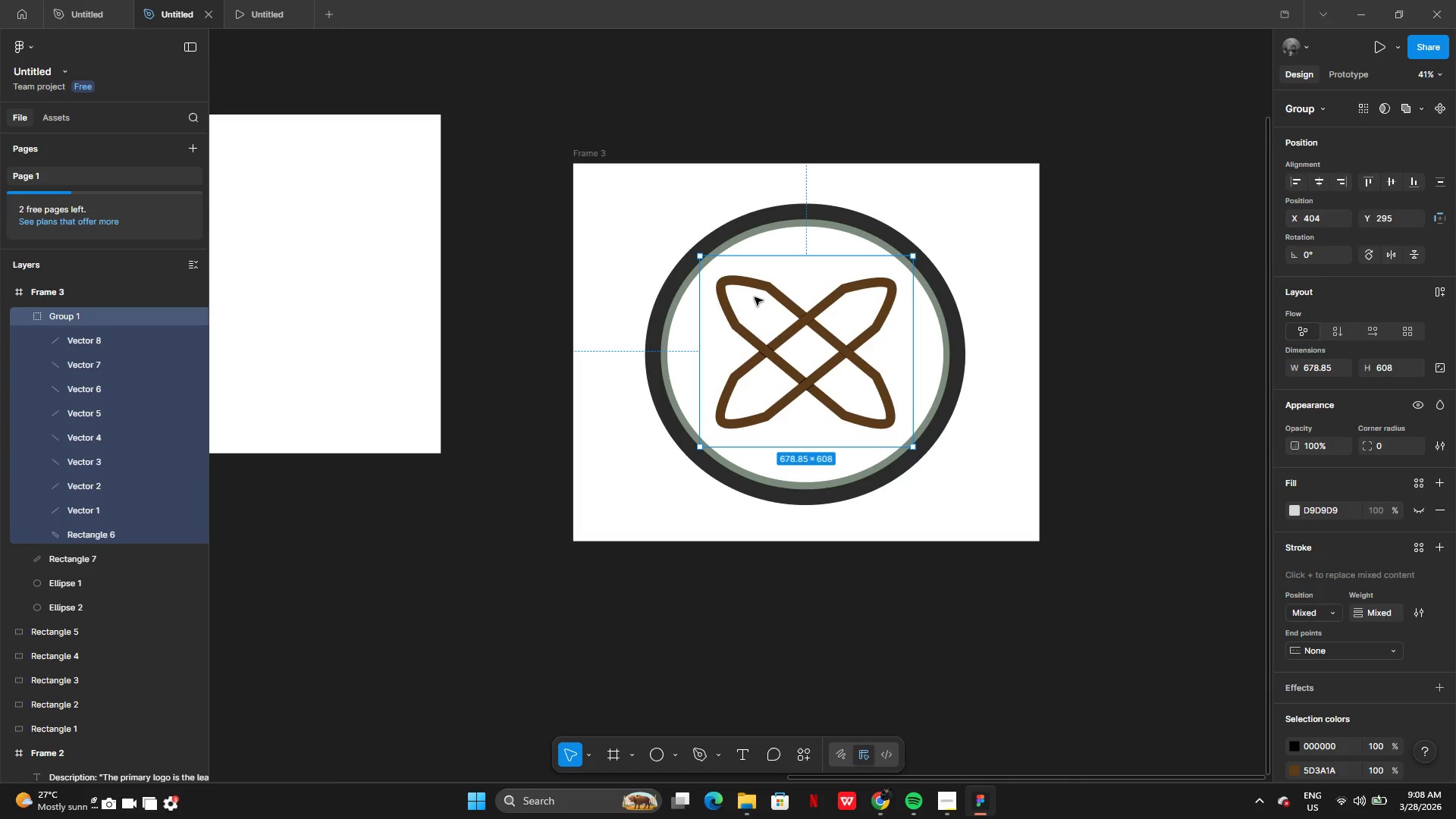 
left_click([1059, 461])
 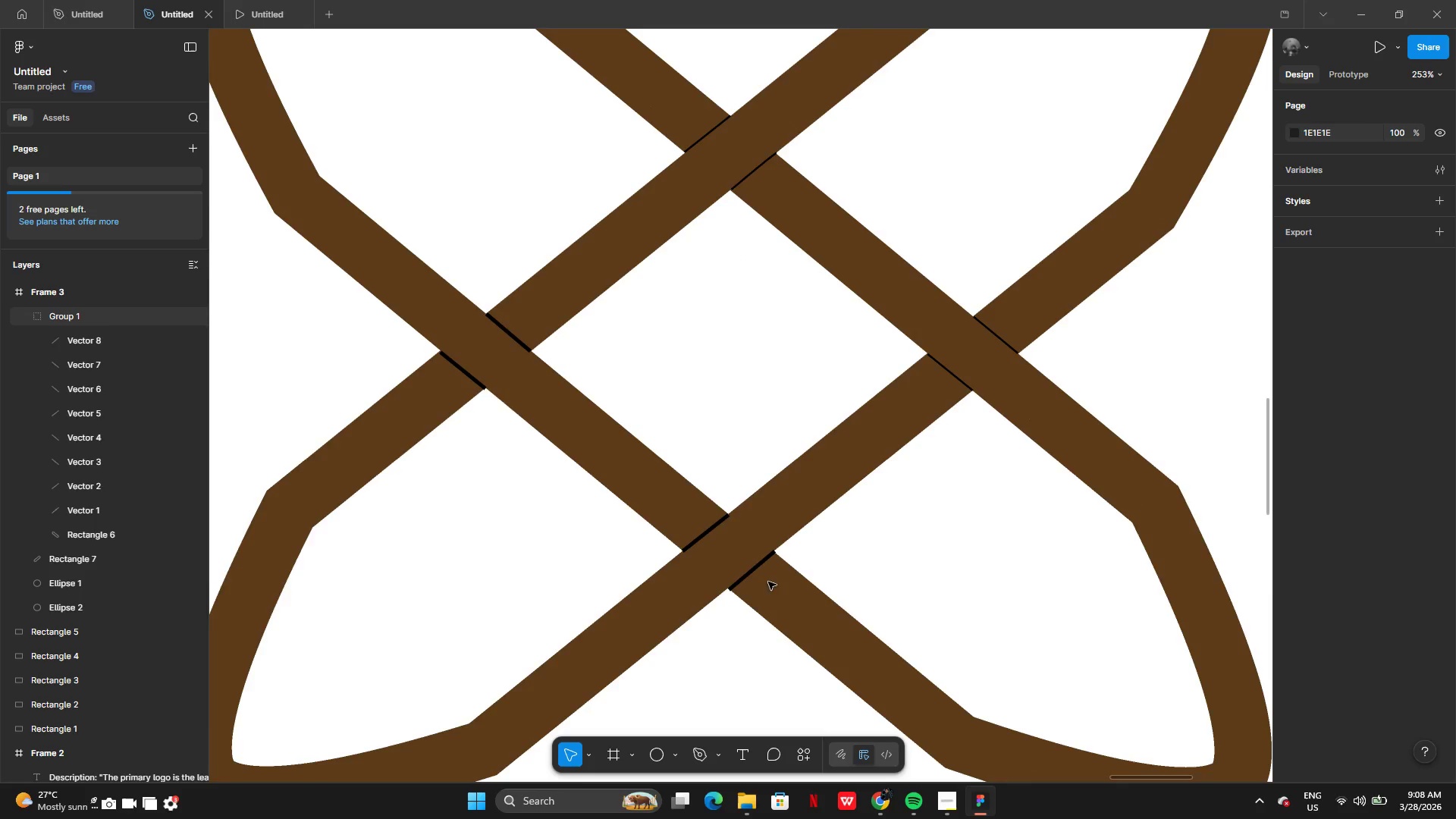 
double_click([767, 579])
 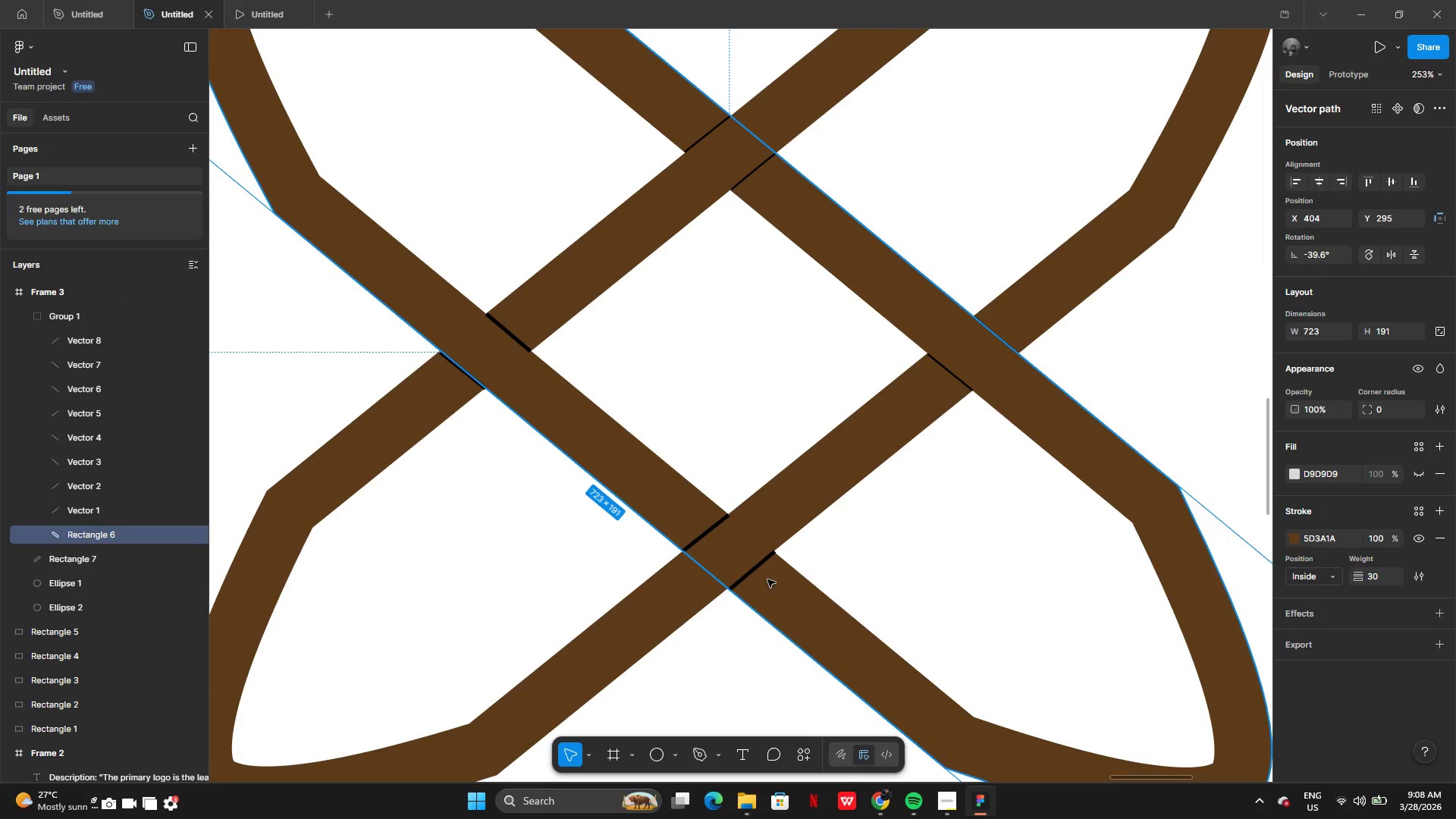 
double_click([767, 579])
 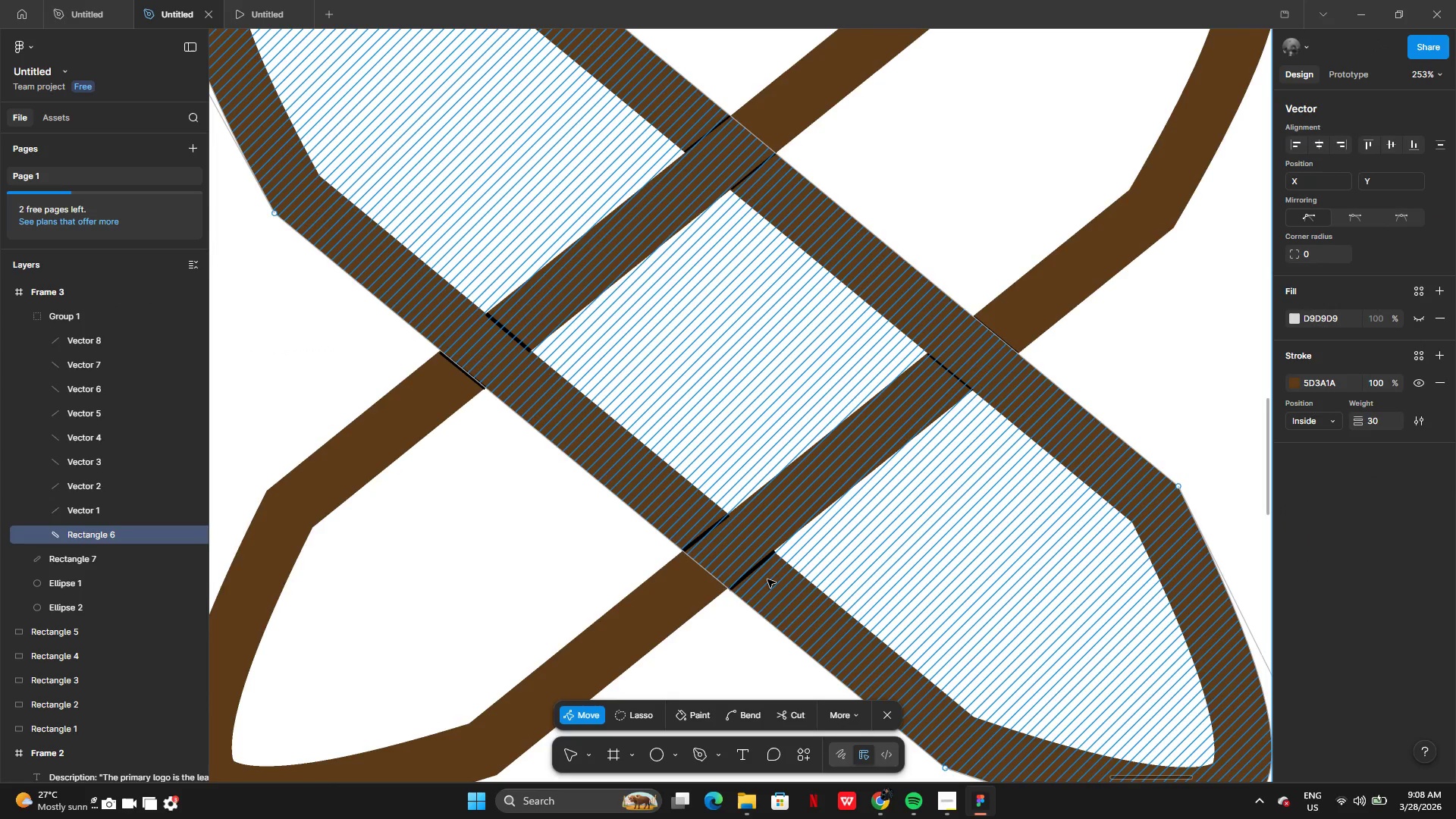 
triple_click([767, 579])
 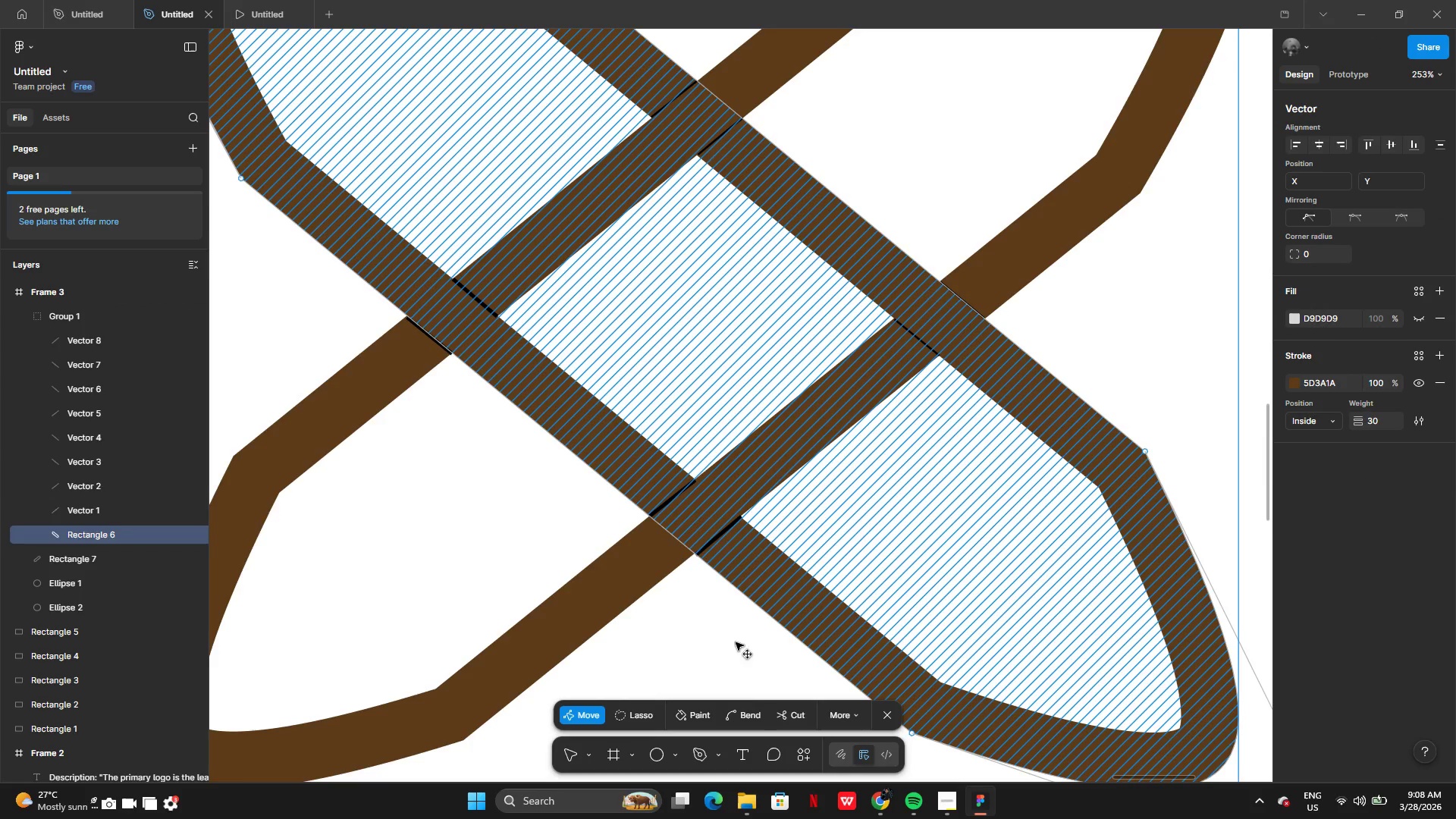 
left_click([735, 712])
 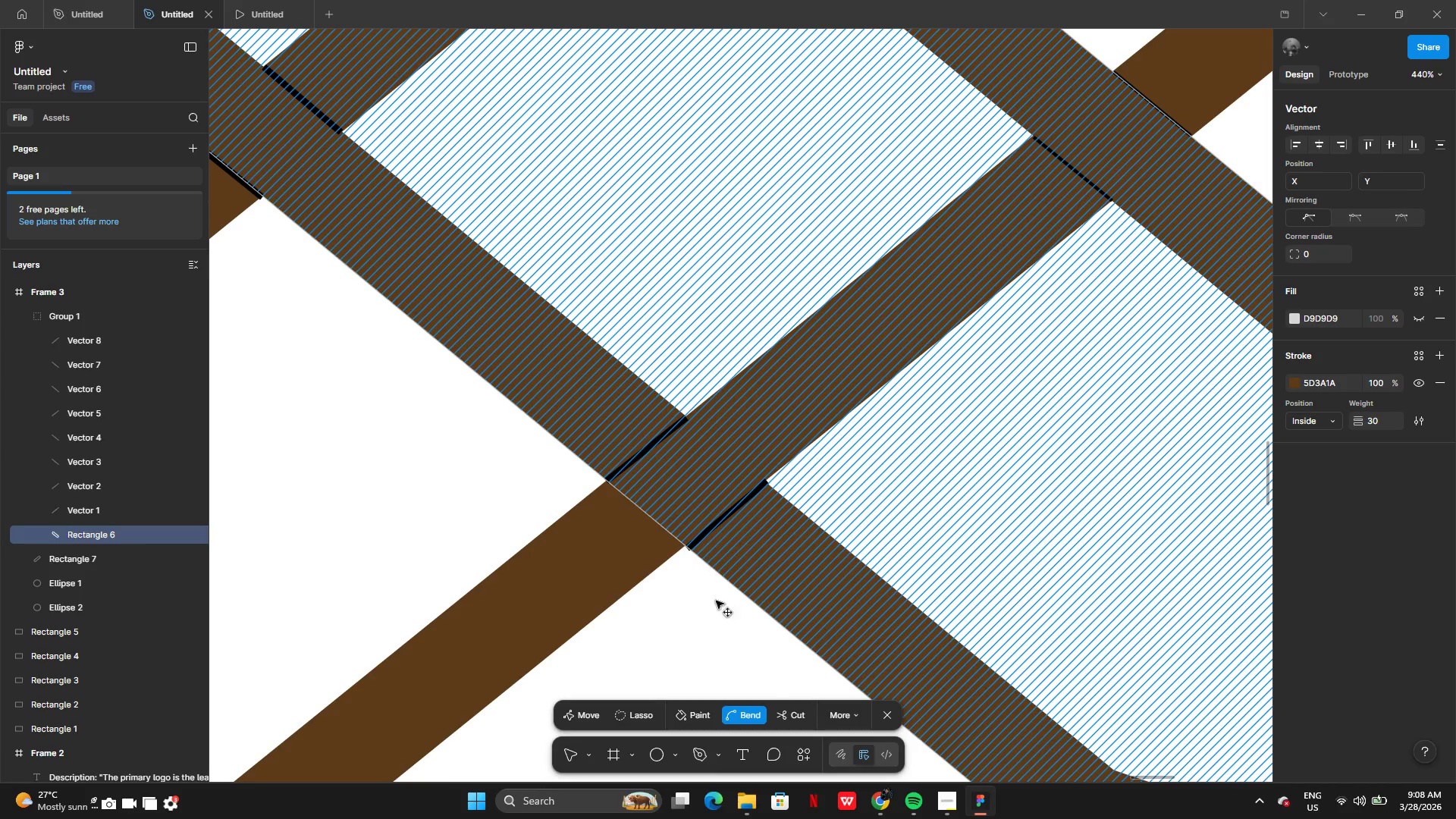 
left_click([782, 714])
 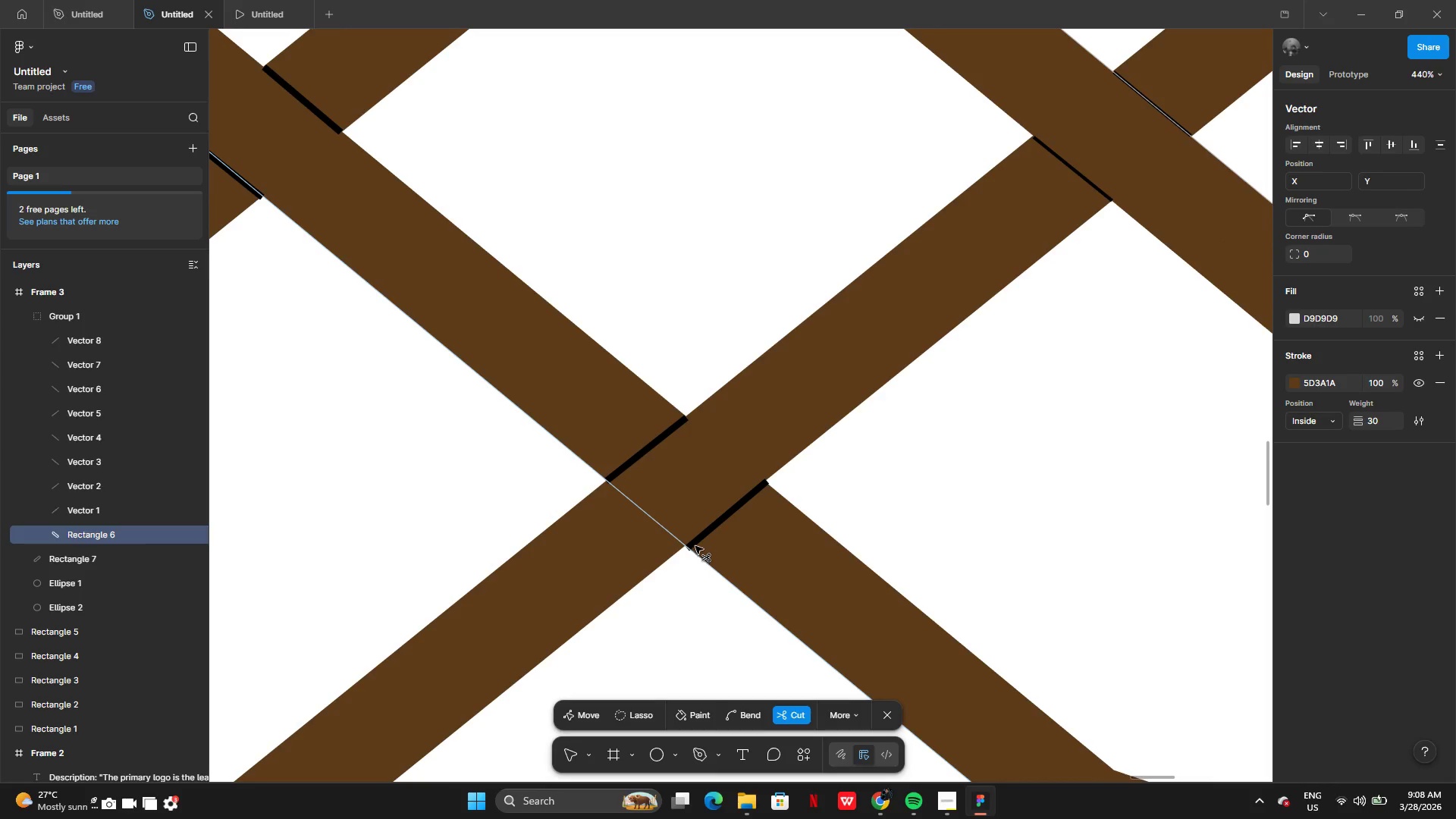 
left_click([688, 546])
 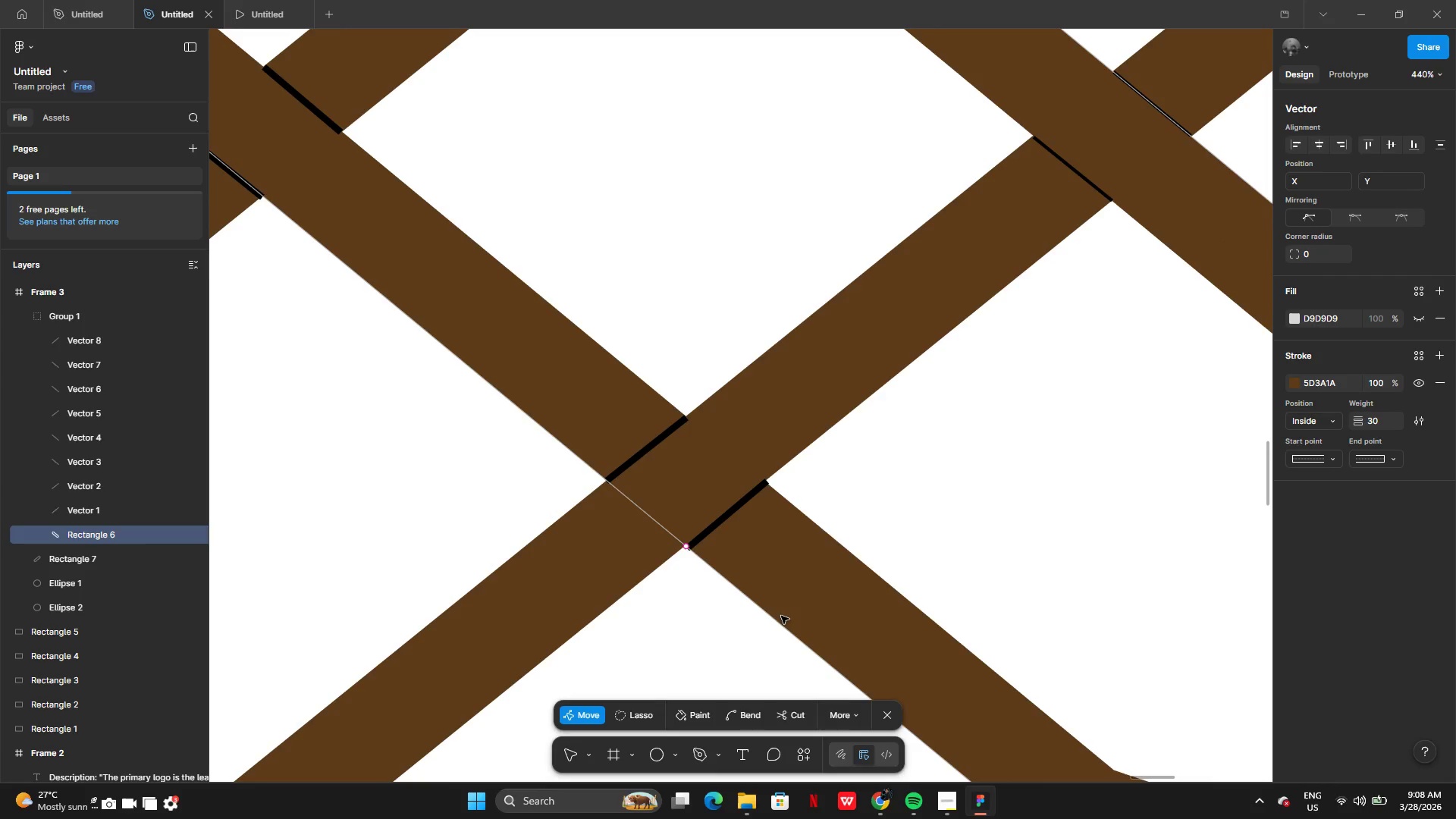 
key(Control+Z)
 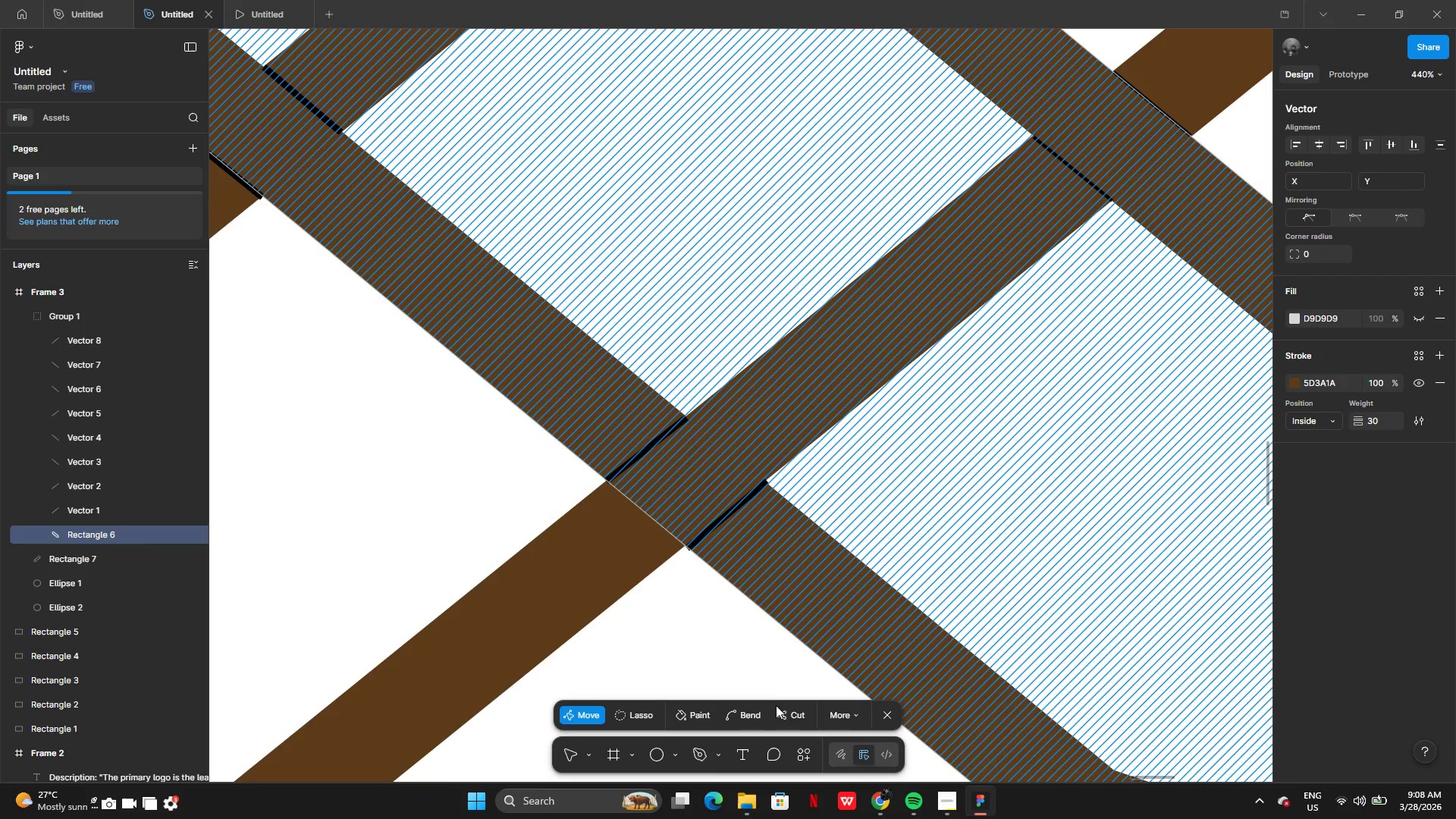 
left_click([786, 711])
 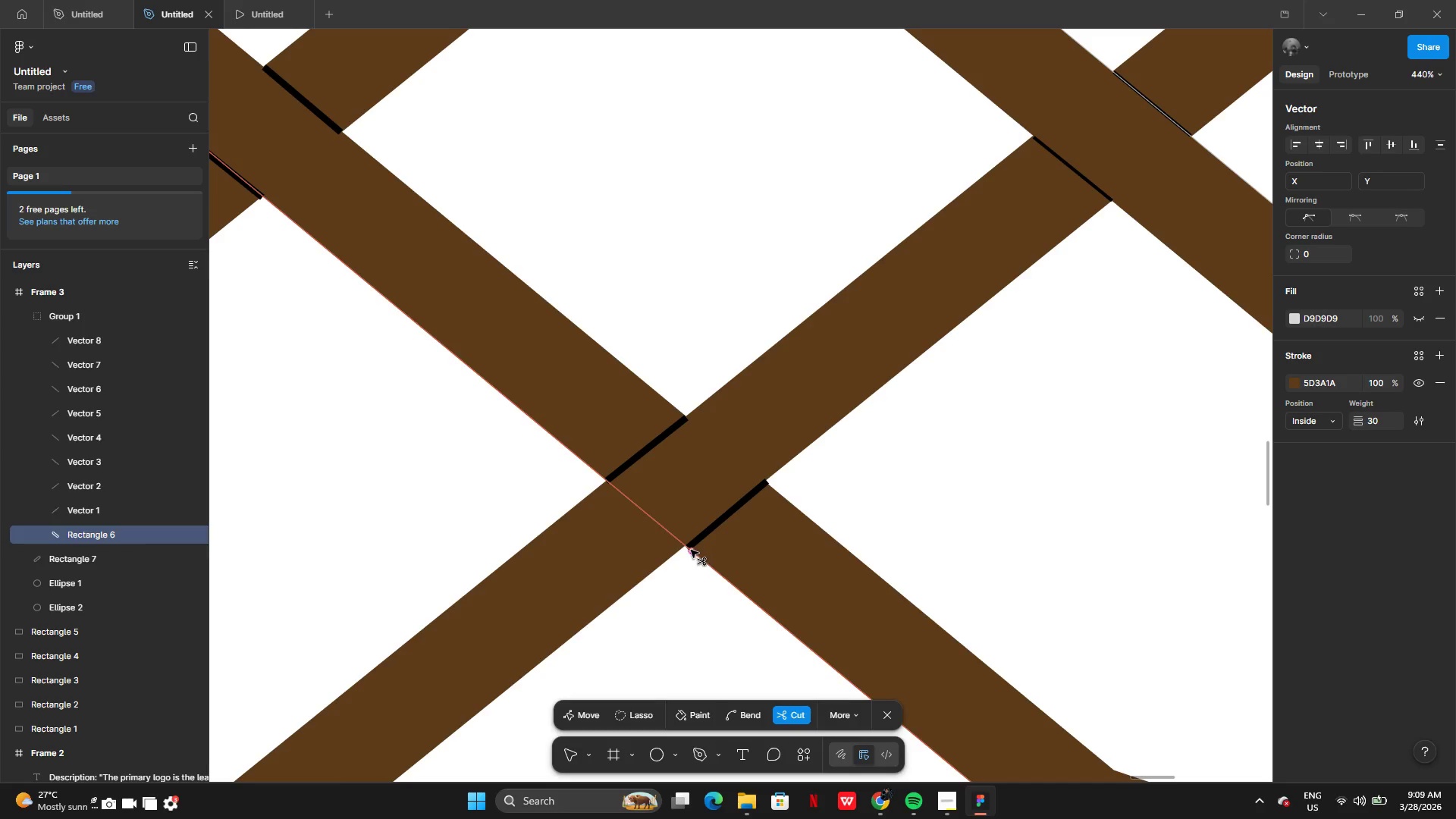 
left_click_drag(start_coordinate=[690, 550], to_coordinate=[770, 485])
 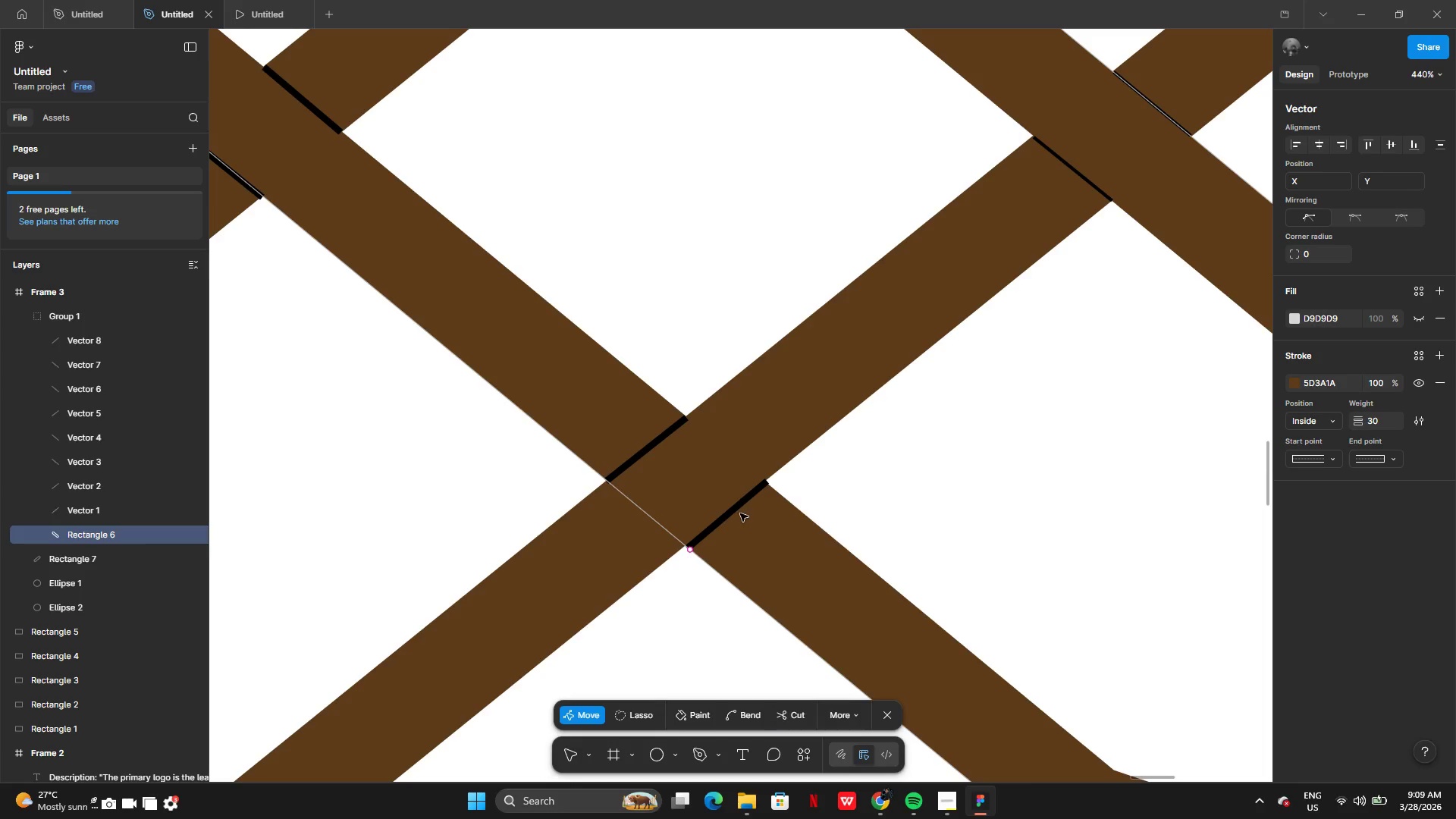 
left_click_drag(start_coordinate=[740, 513], to_coordinate=[750, 526])
 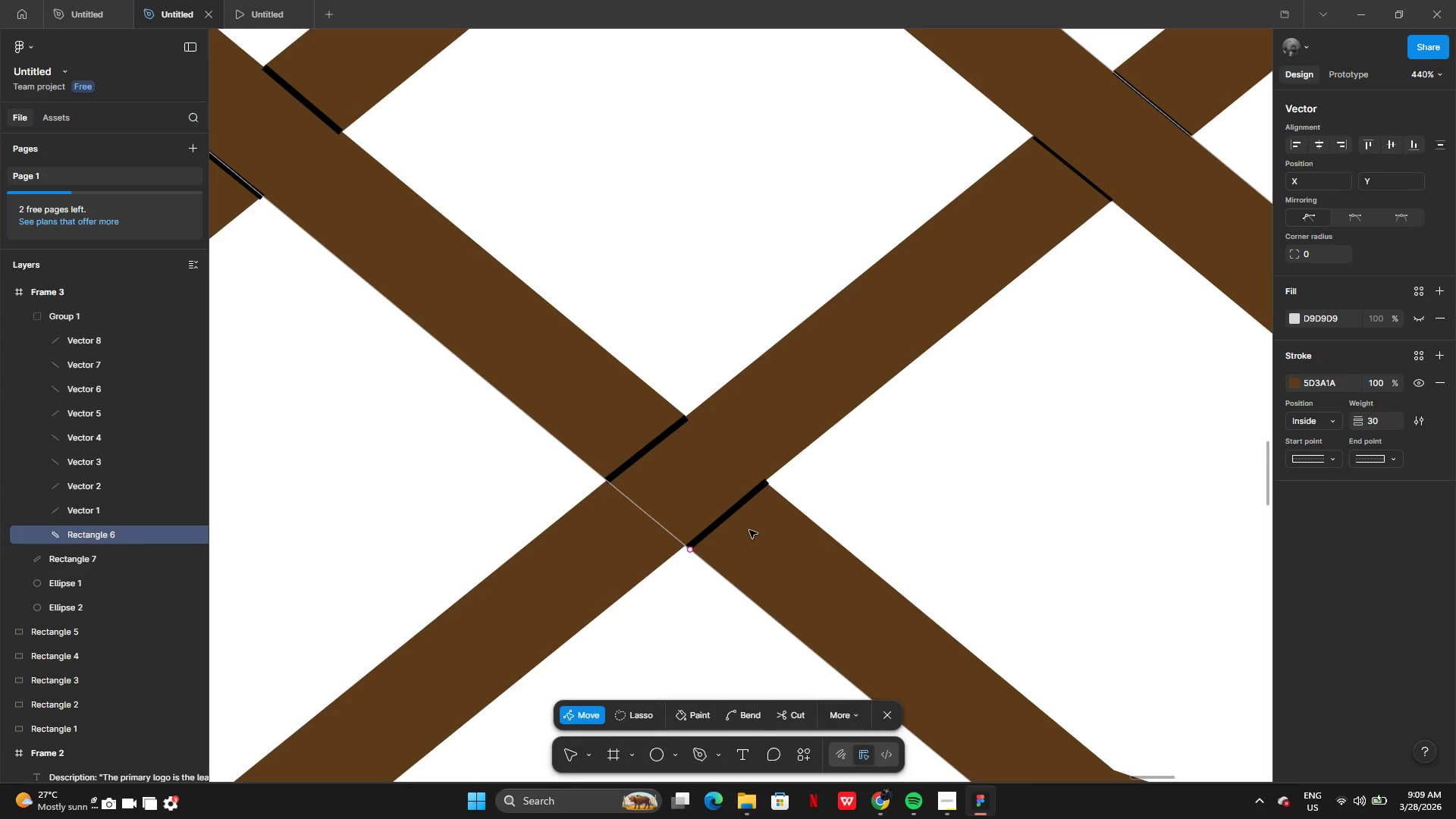 
left_click_drag(start_coordinate=[749, 530], to_coordinate=[769, 547])
 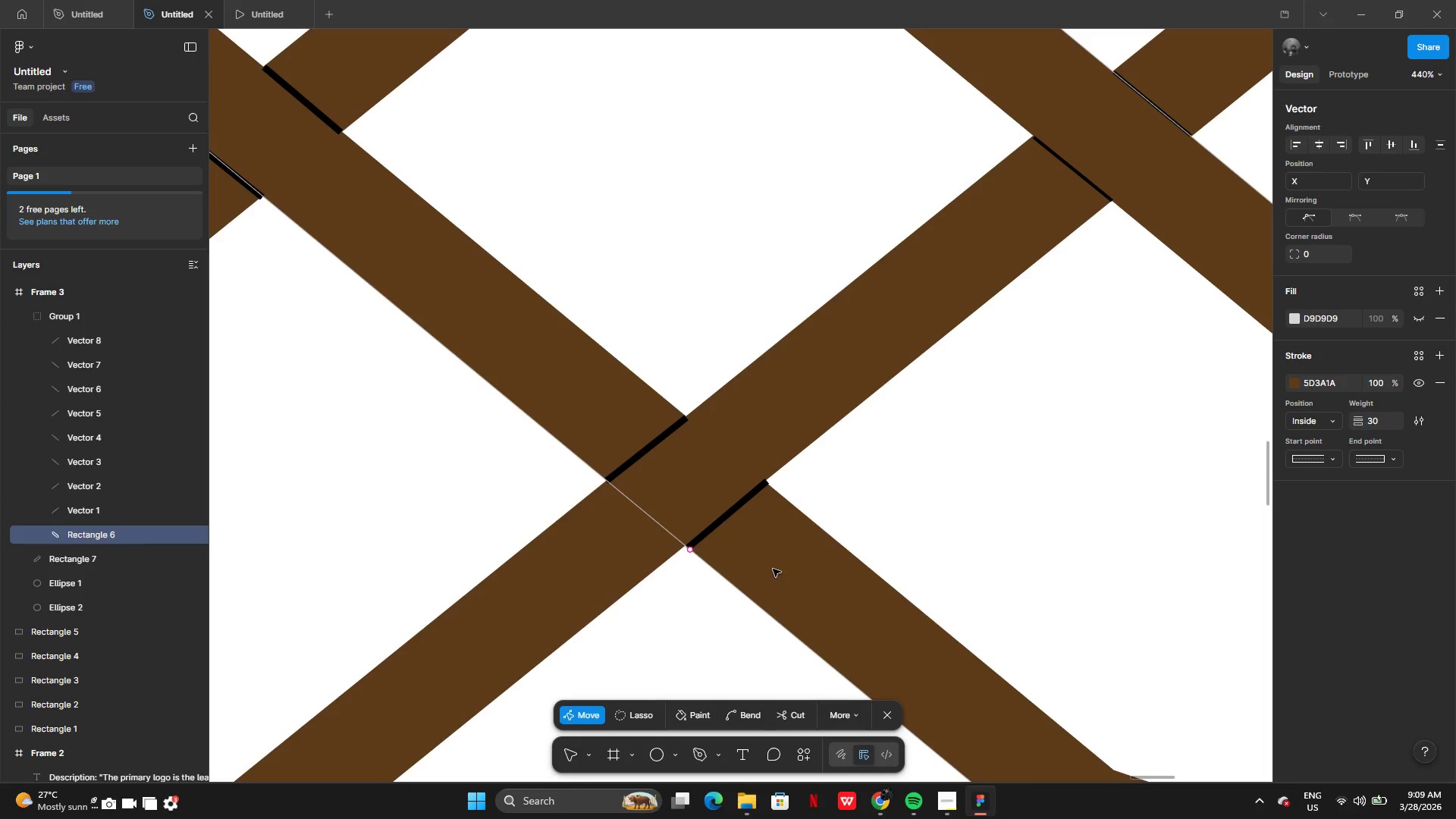 
double_click([773, 569])
 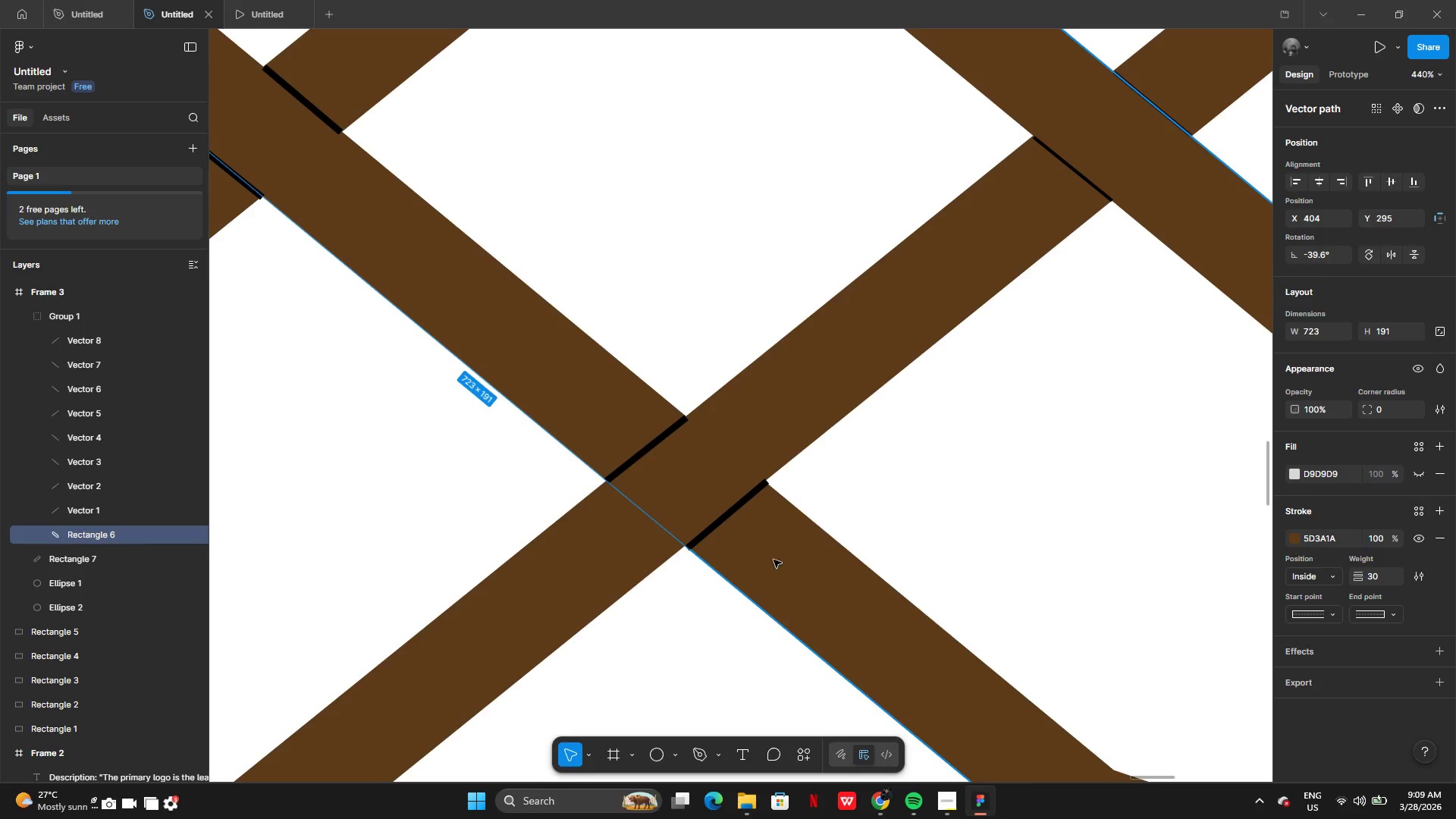 
left_click_drag(start_coordinate=[774, 560], to_coordinate=[797, 573])
 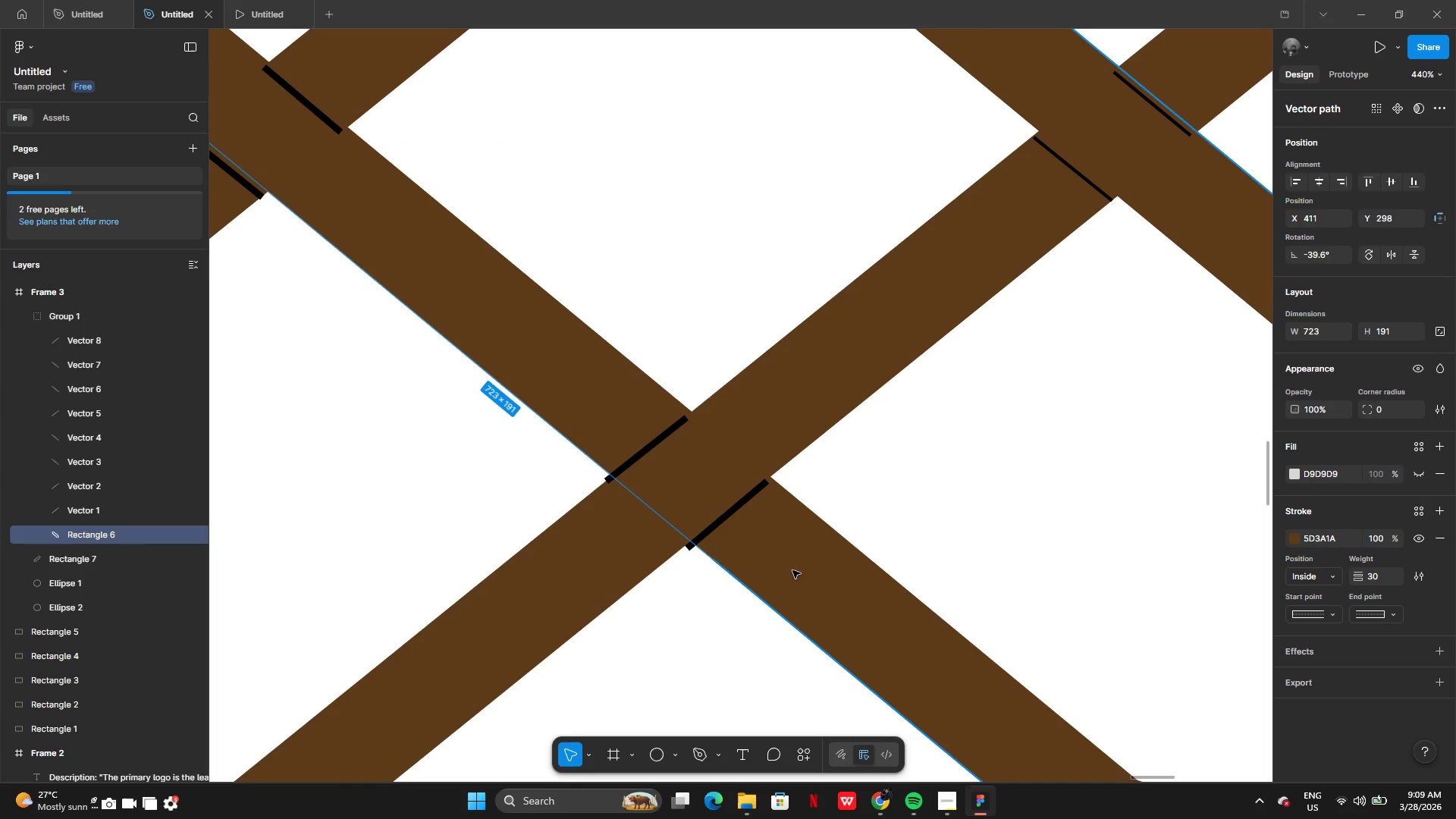 
key(Control+Z)
 